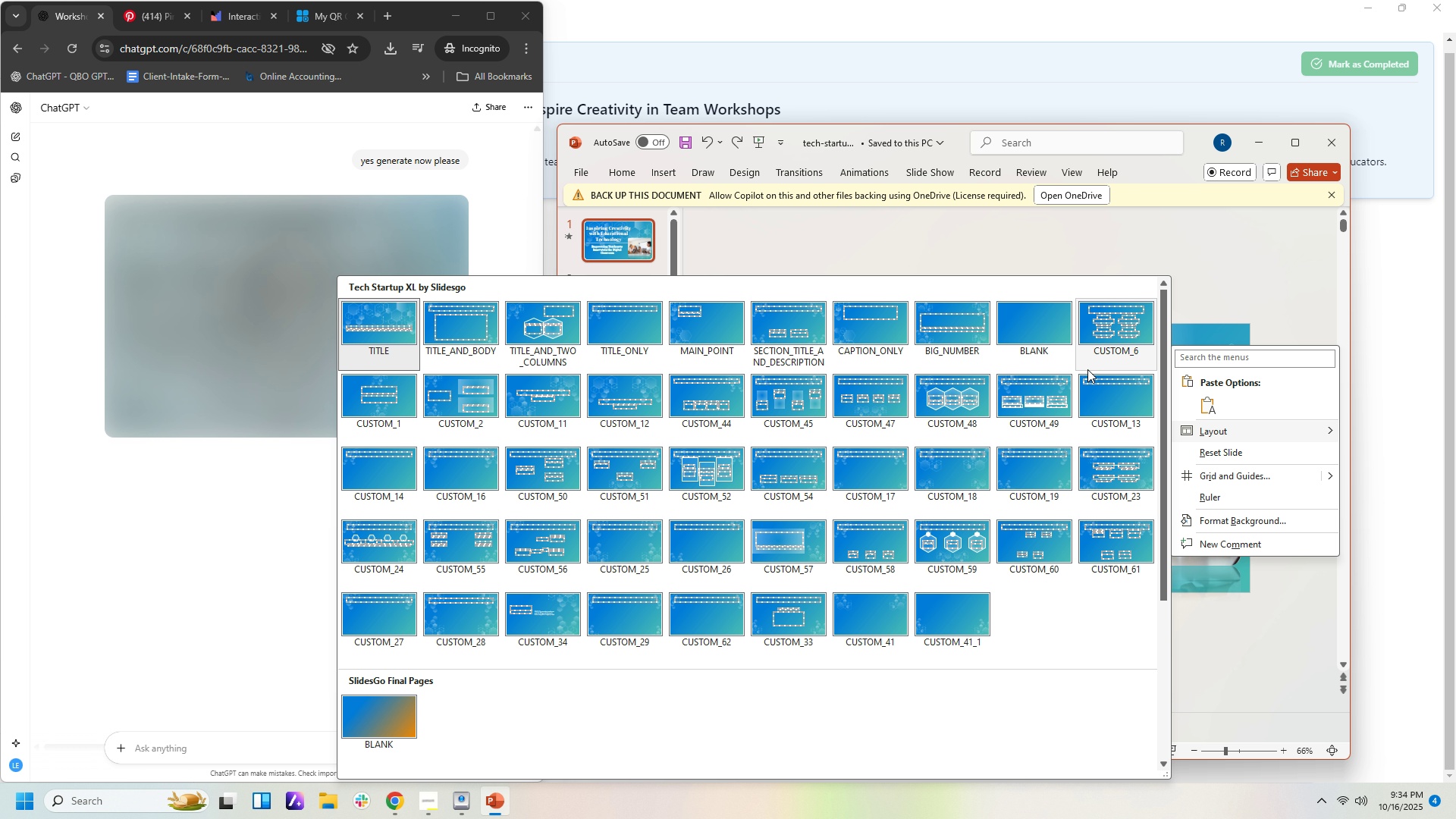 
left_click([575, 386])
 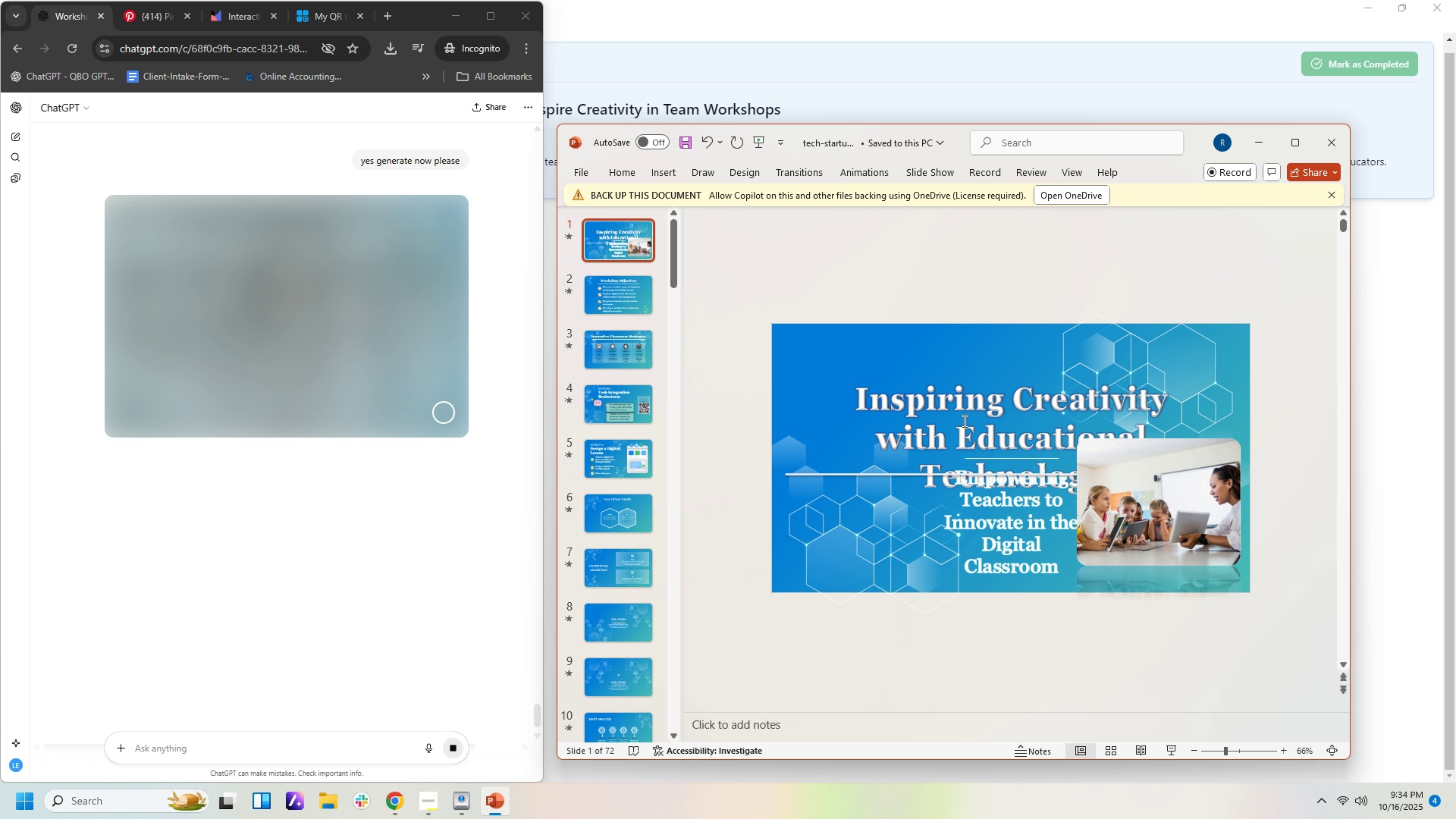 
left_click([963, 419])
 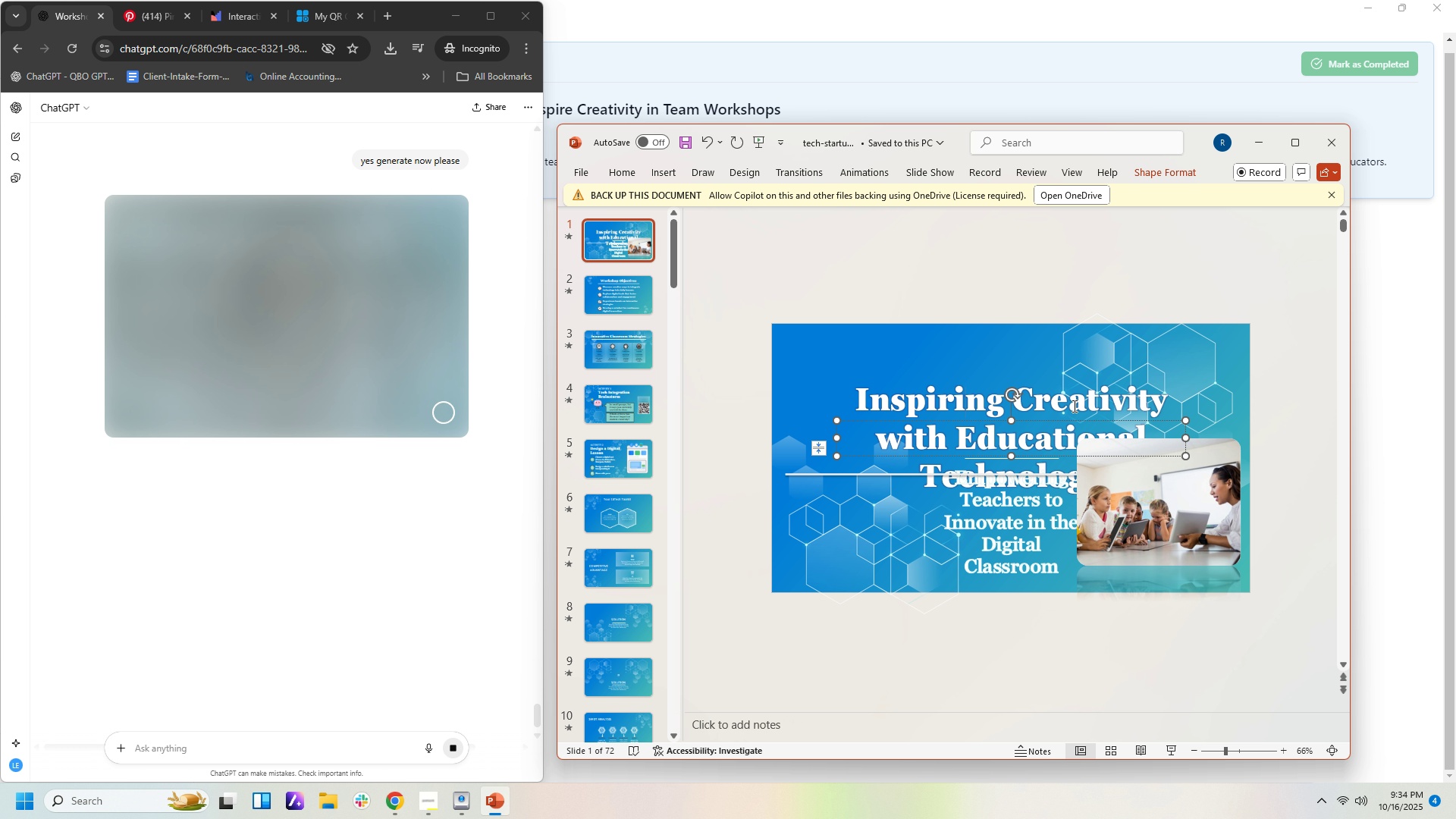 
left_click([1074, 405])
 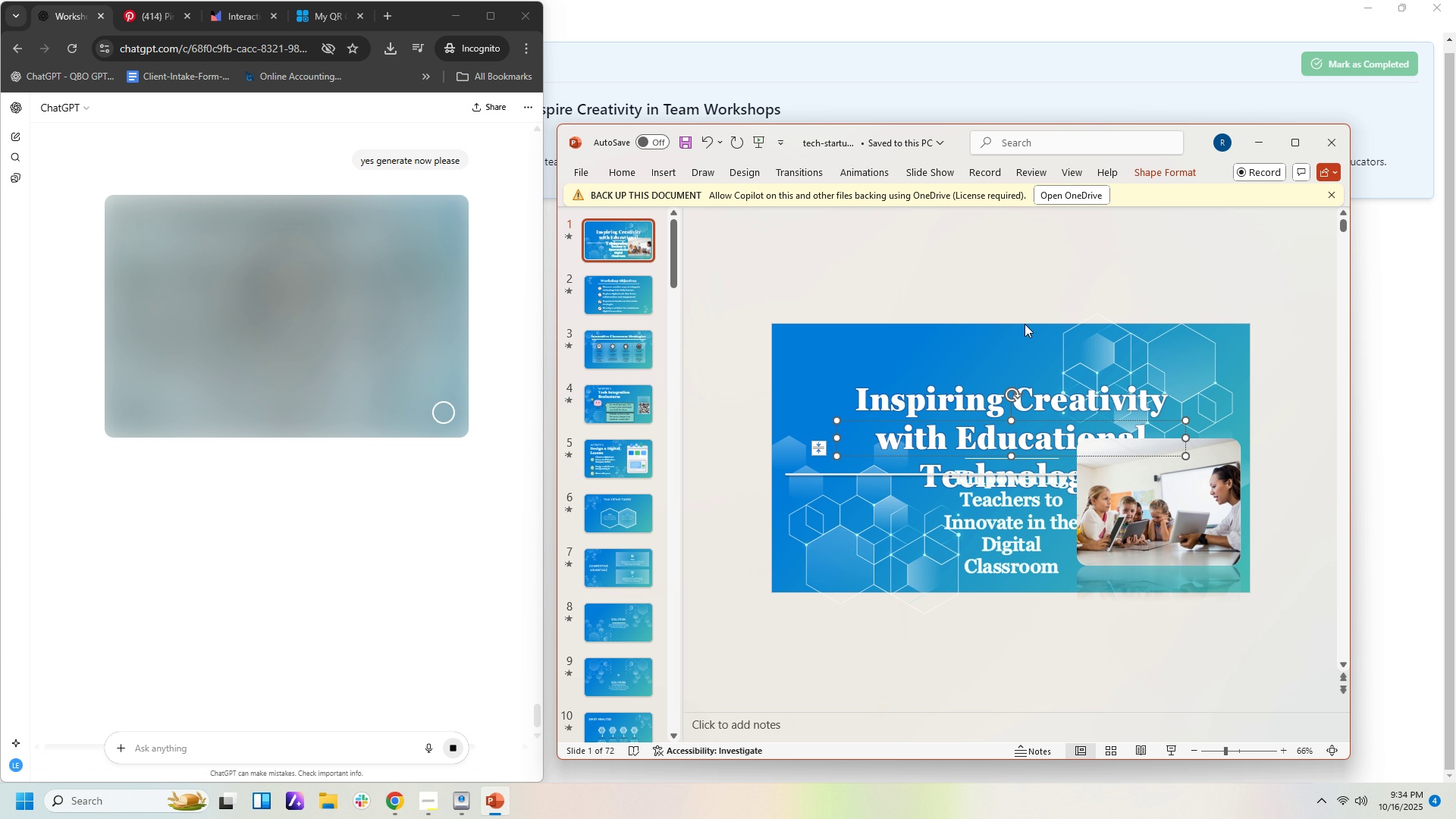 
left_click([1025, 324])
 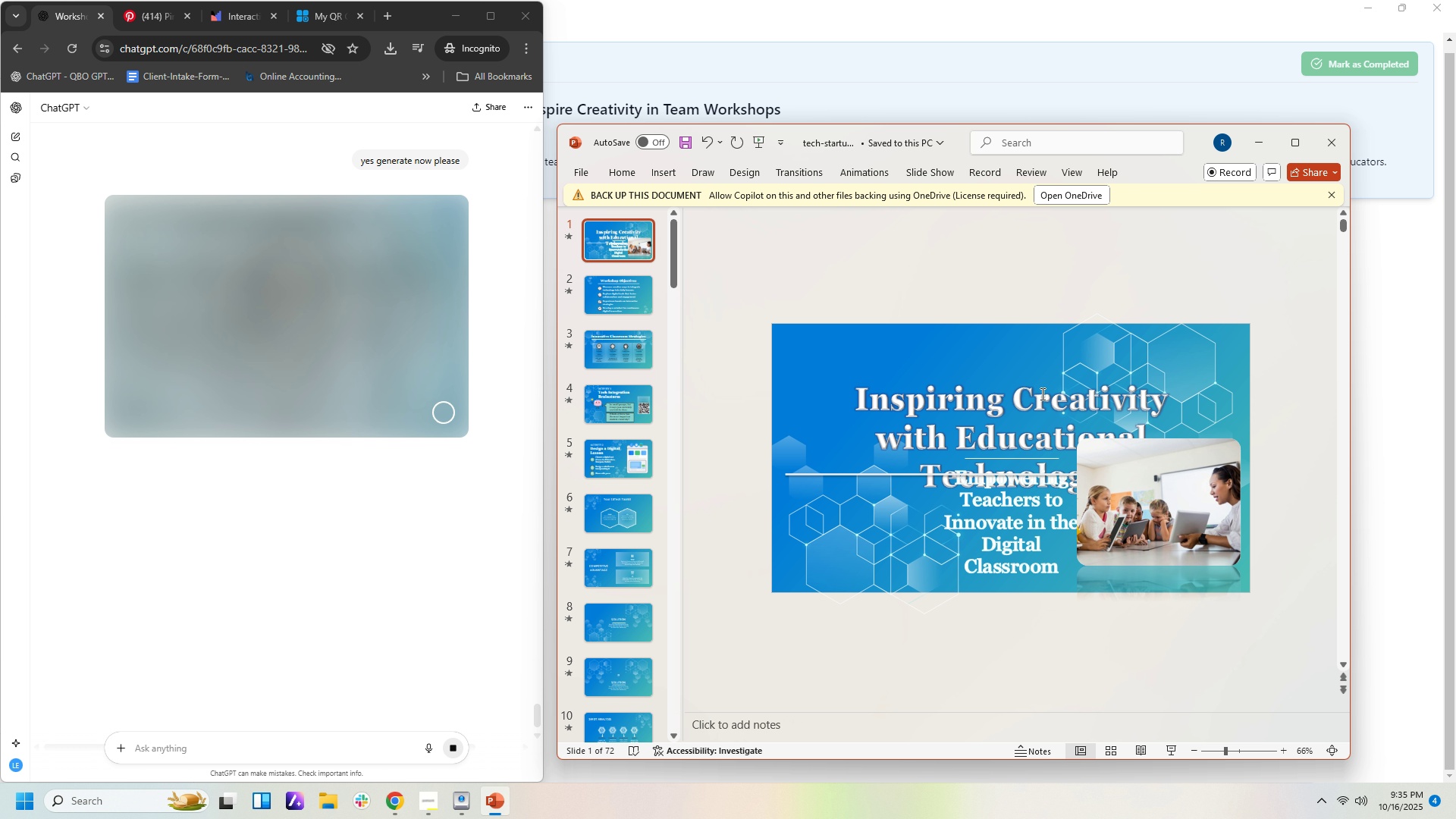 
left_click([1041, 394])
 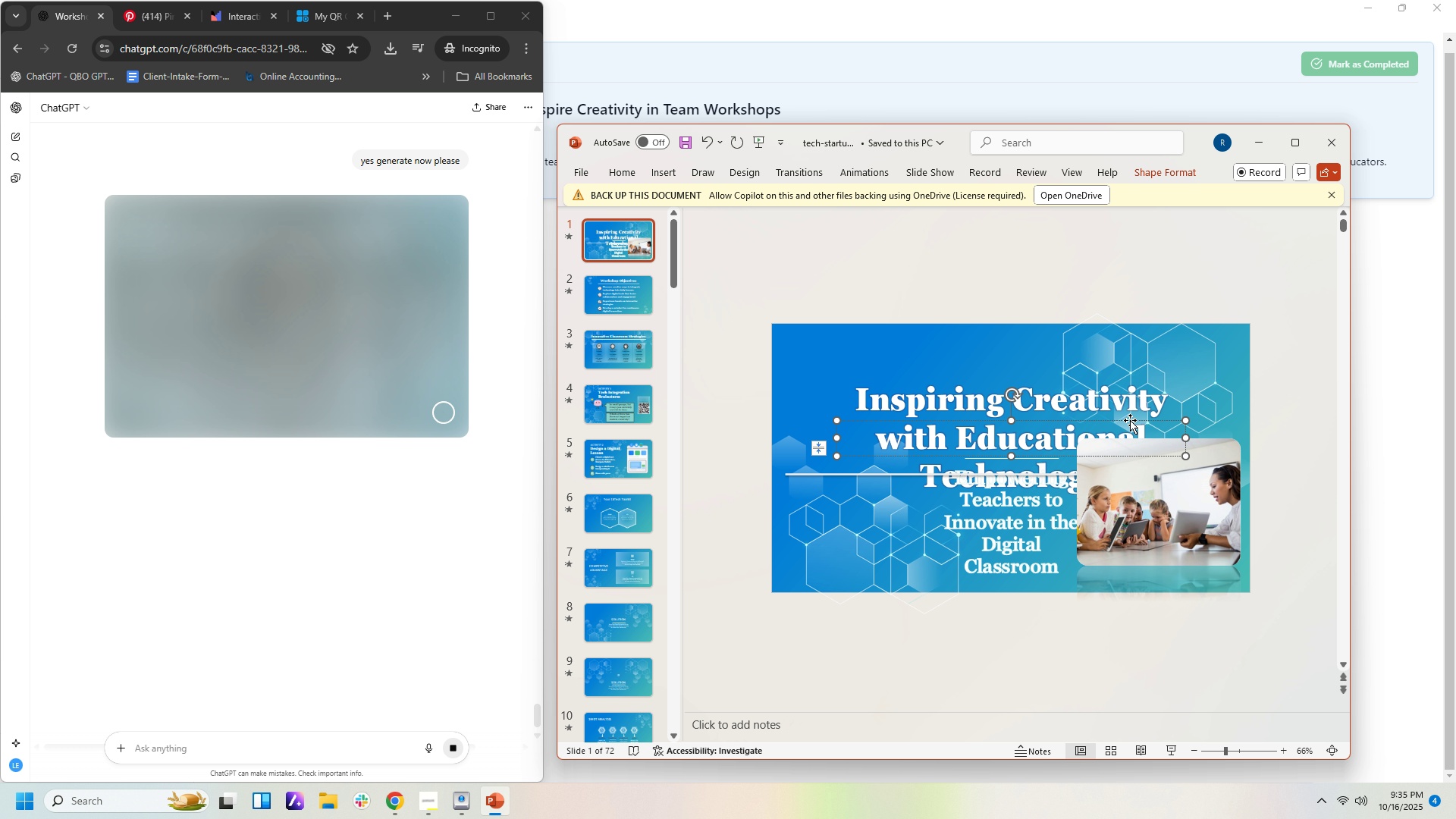 
left_click_drag(start_coordinate=[1130, 420], to_coordinate=[1061, 396])
 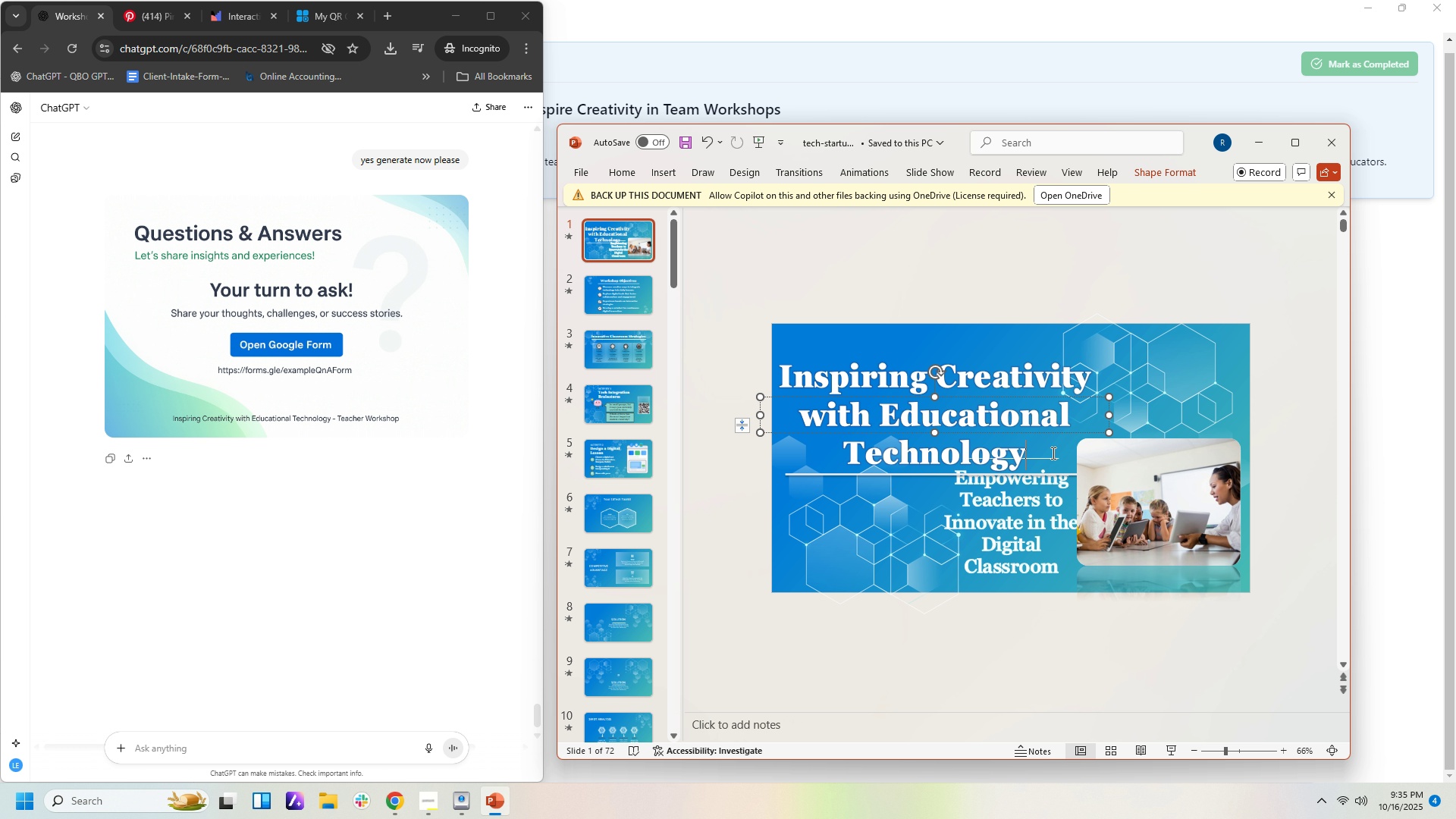 
double_click([1050, 500])
 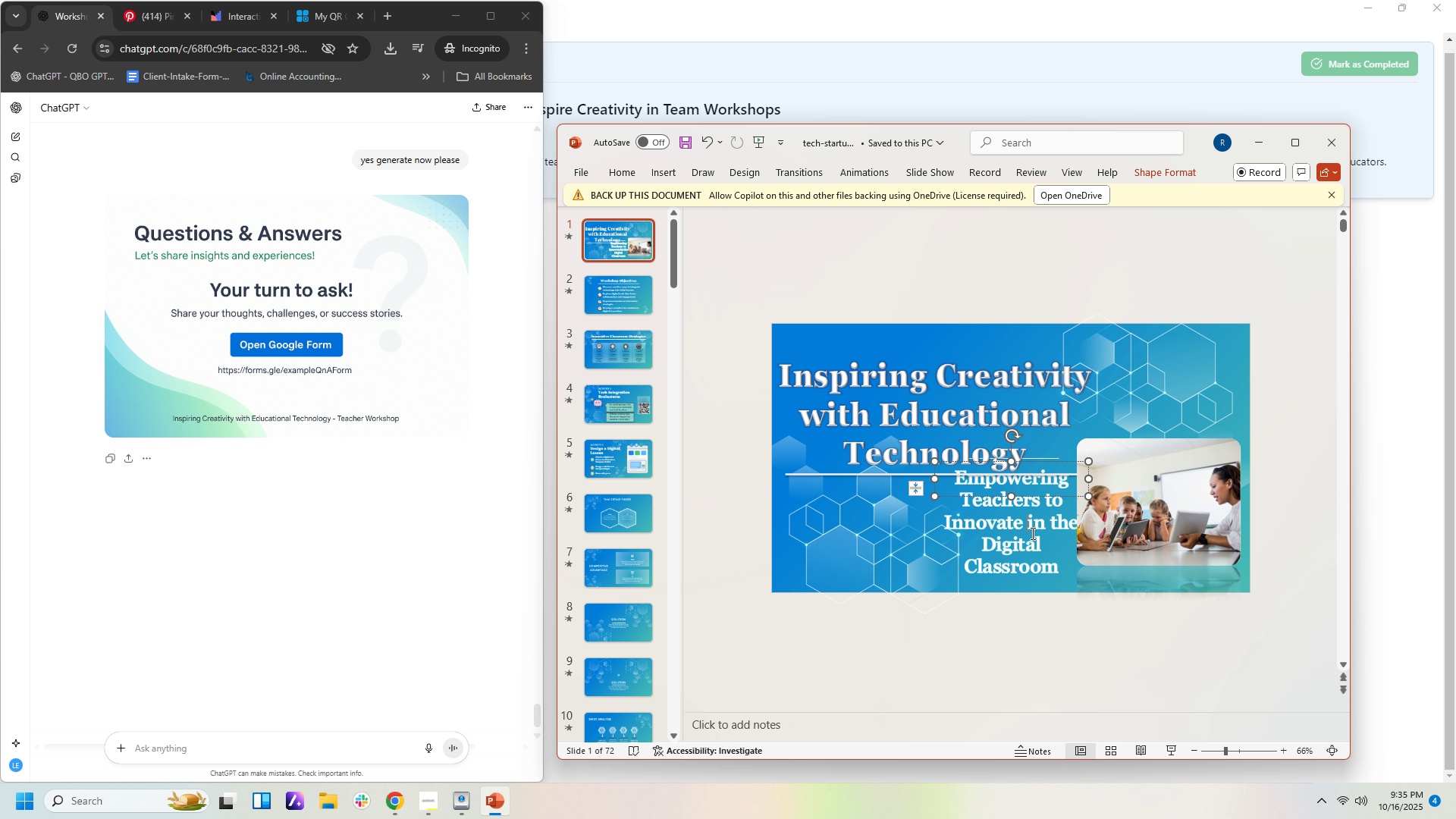 
double_click([1033, 557])
 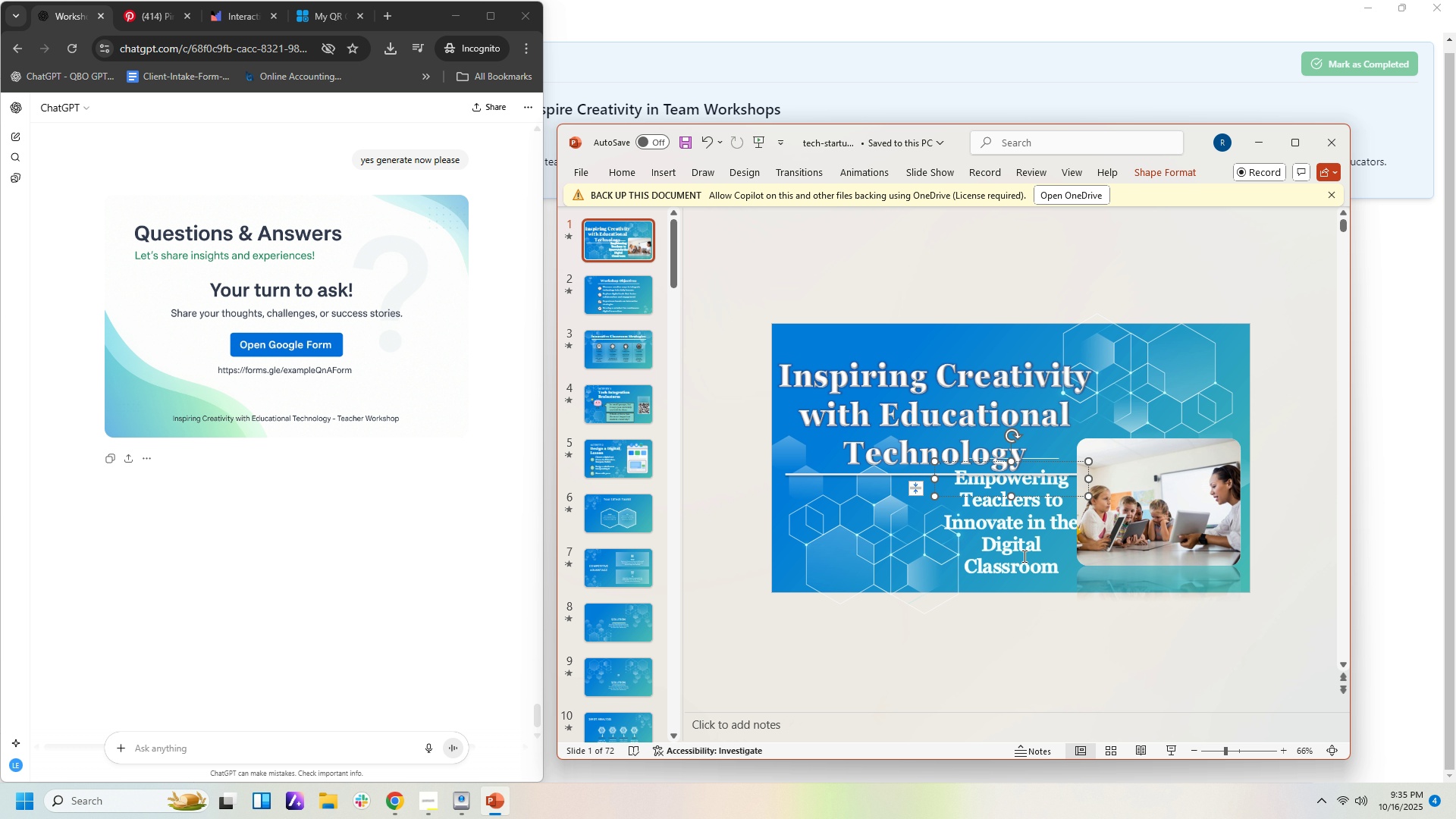 
left_click([1023, 556])
 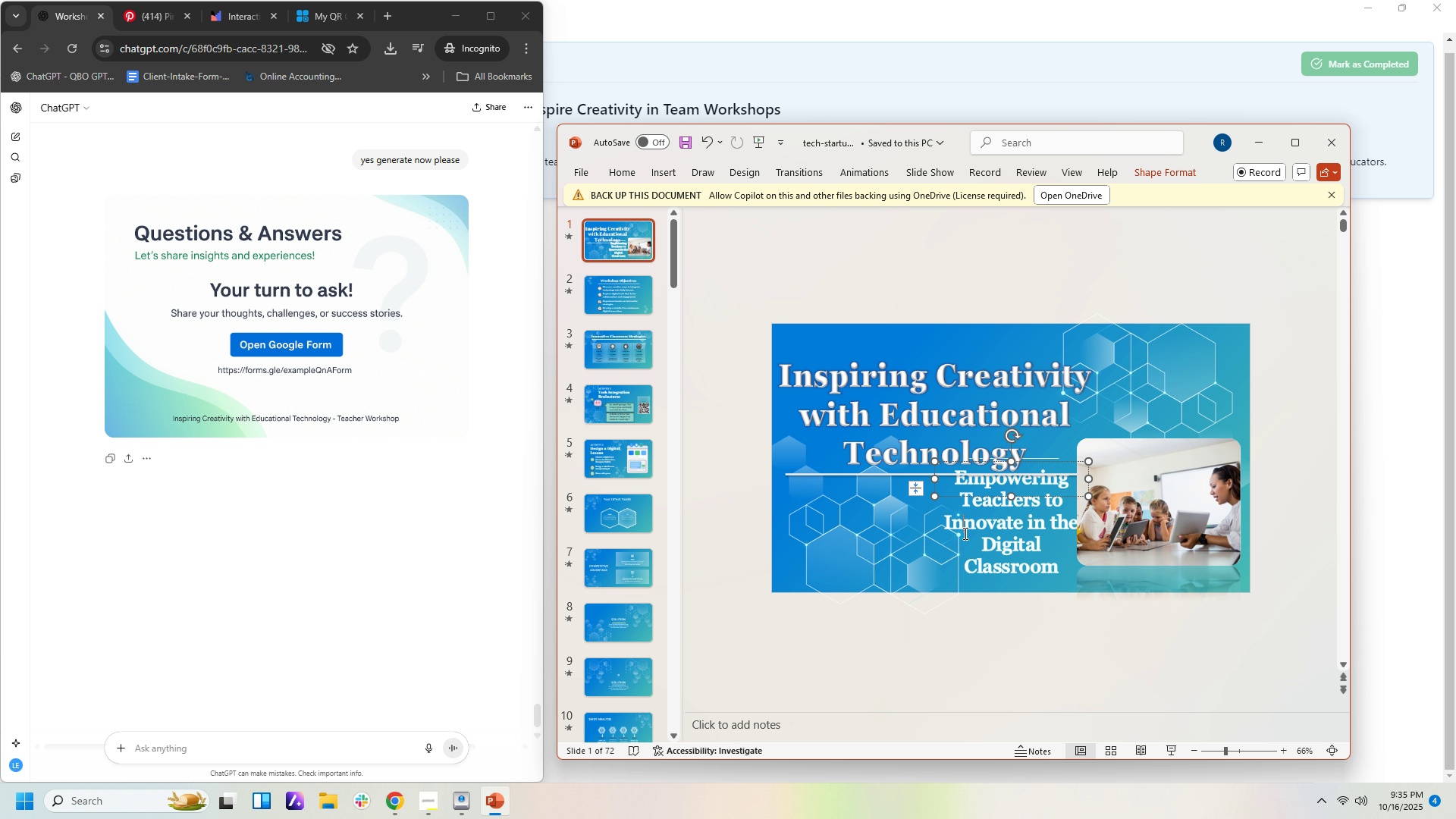 
left_click([964, 533])
 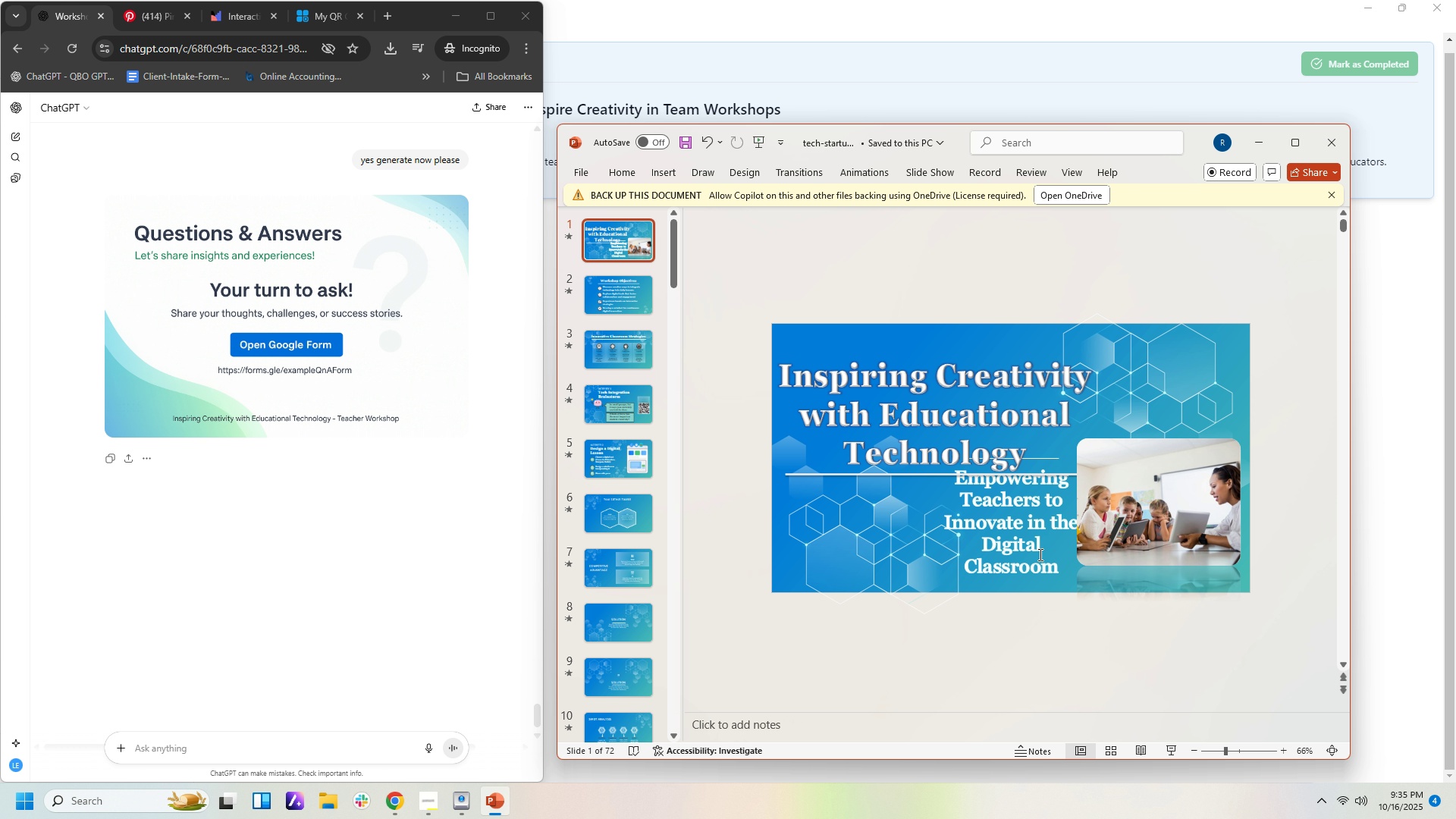 
double_click([1039, 554])
 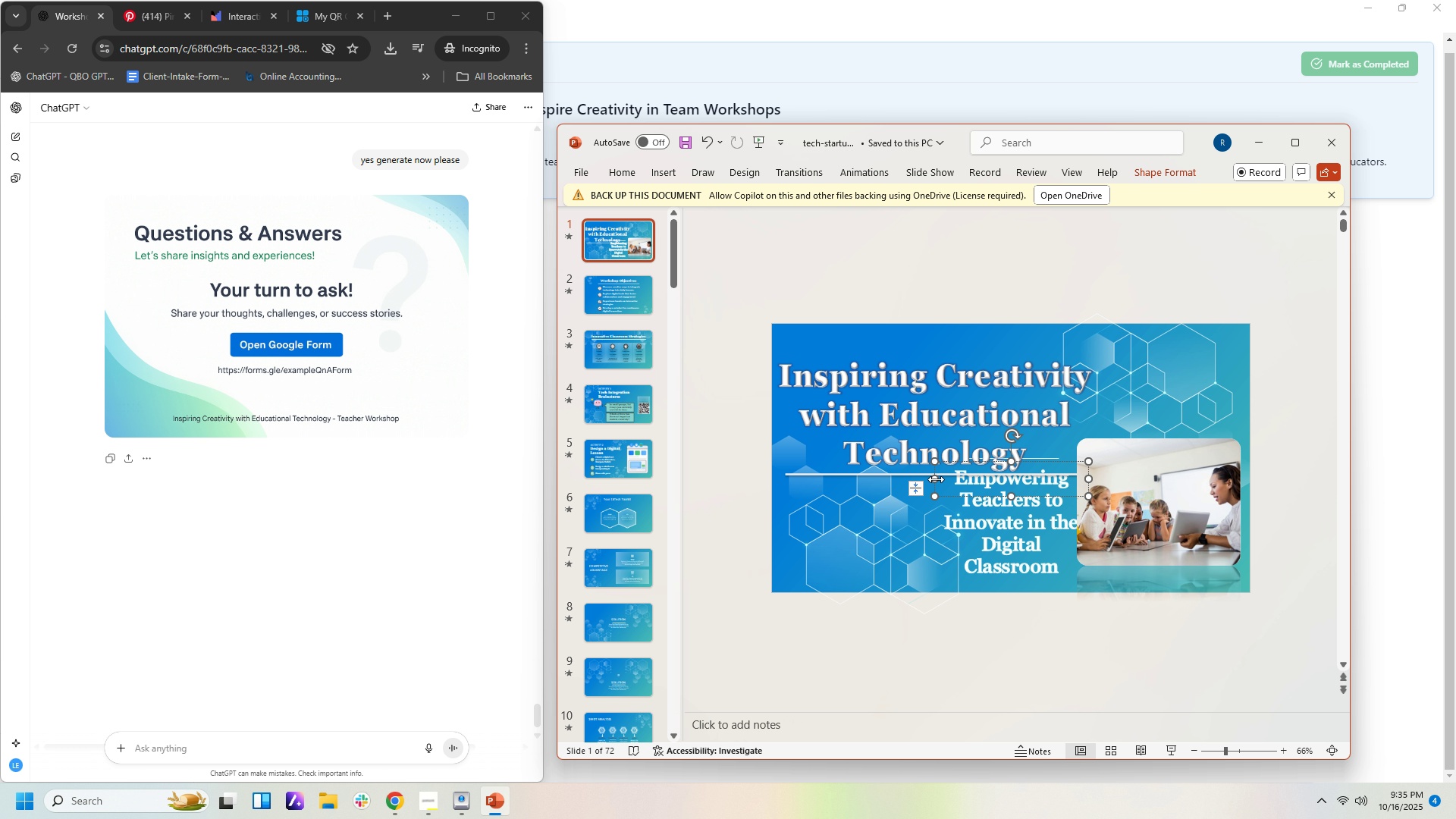 
left_click_drag(start_coordinate=[936, 479], to_coordinate=[802, 499])
 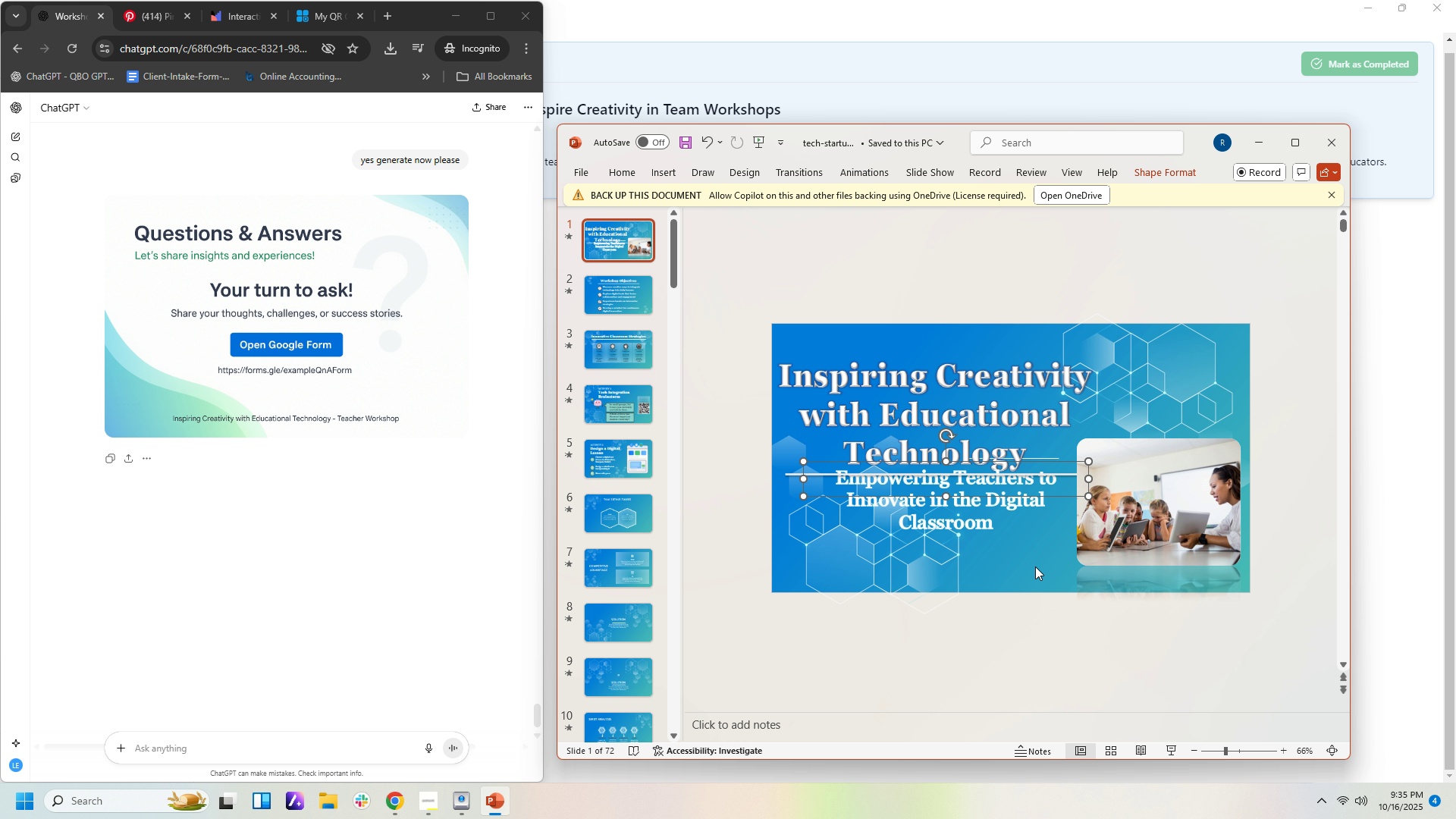 
left_click([1035, 566])
 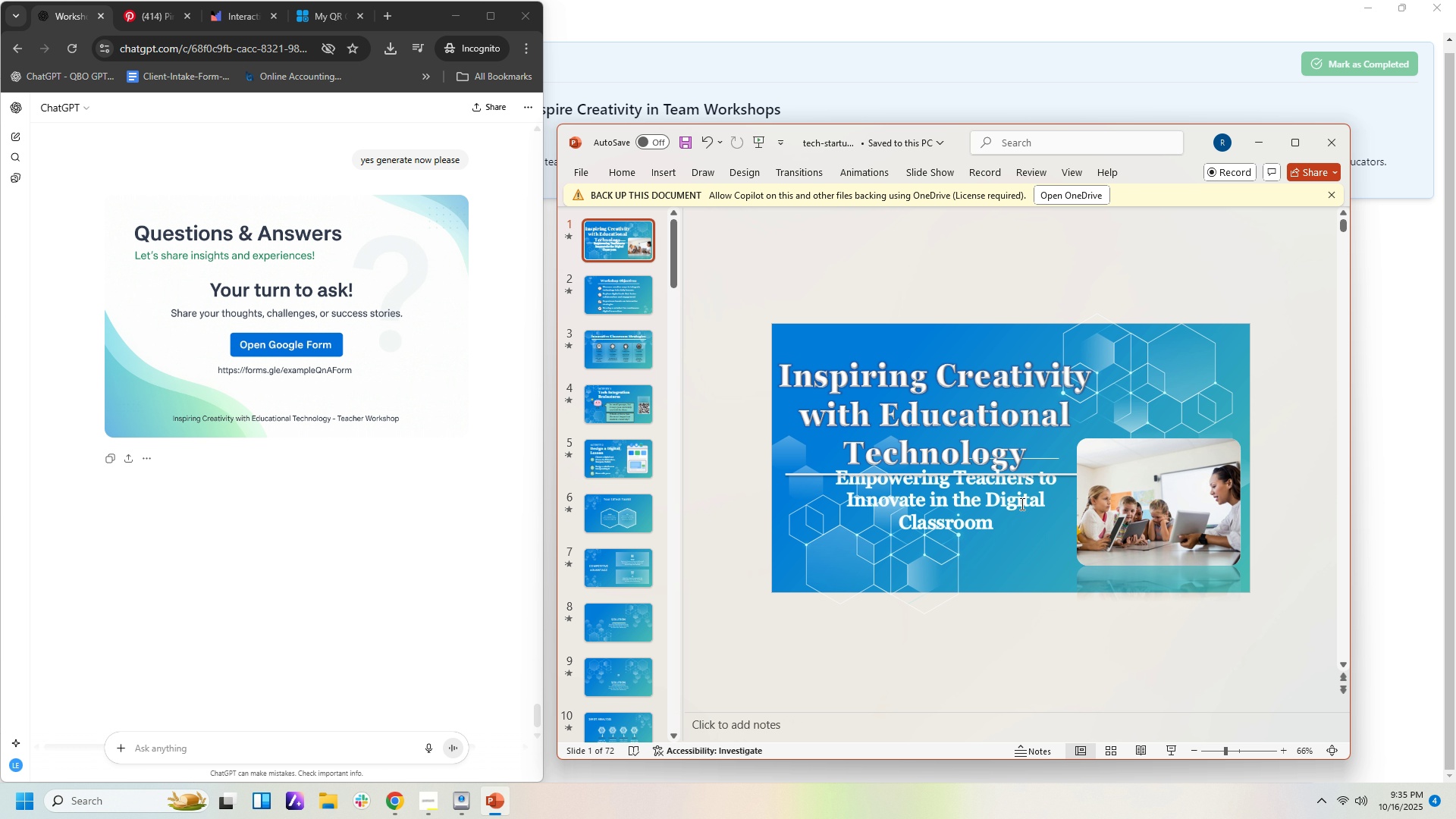 
left_click([1021, 504])
 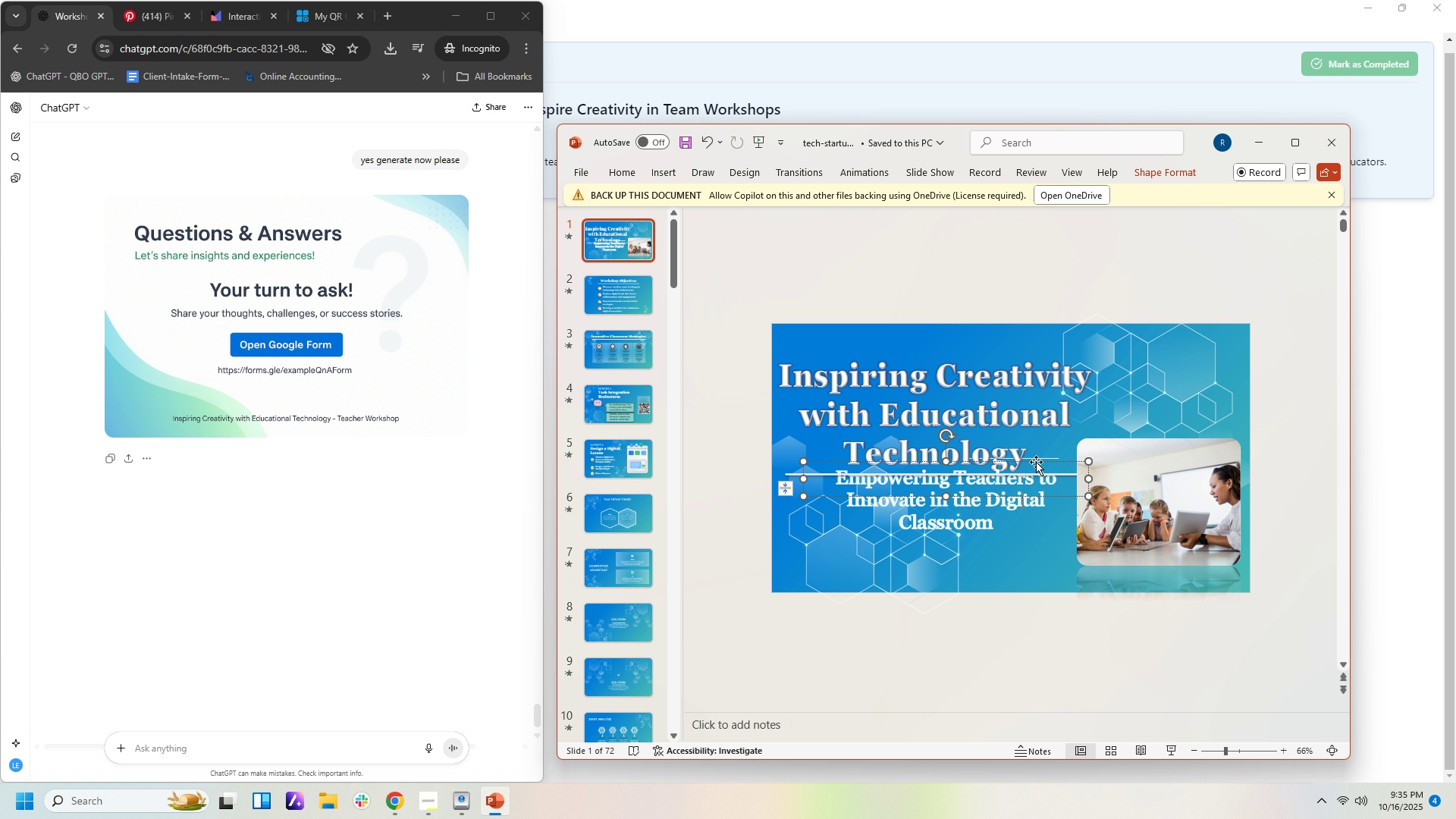 
left_click_drag(start_coordinate=[1036, 462], to_coordinate=[1034, 480])
 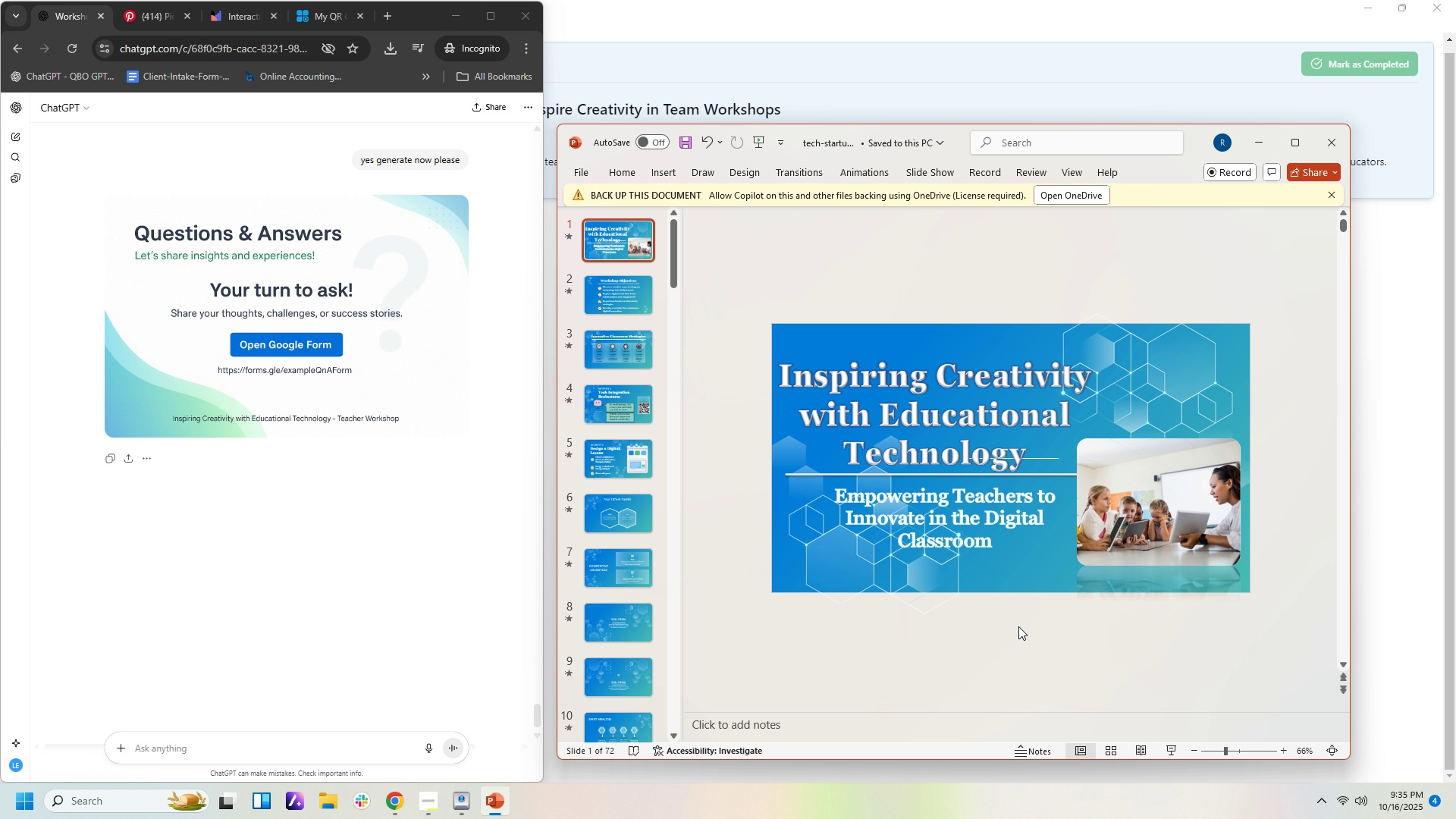 
left_click([1018, 626])
 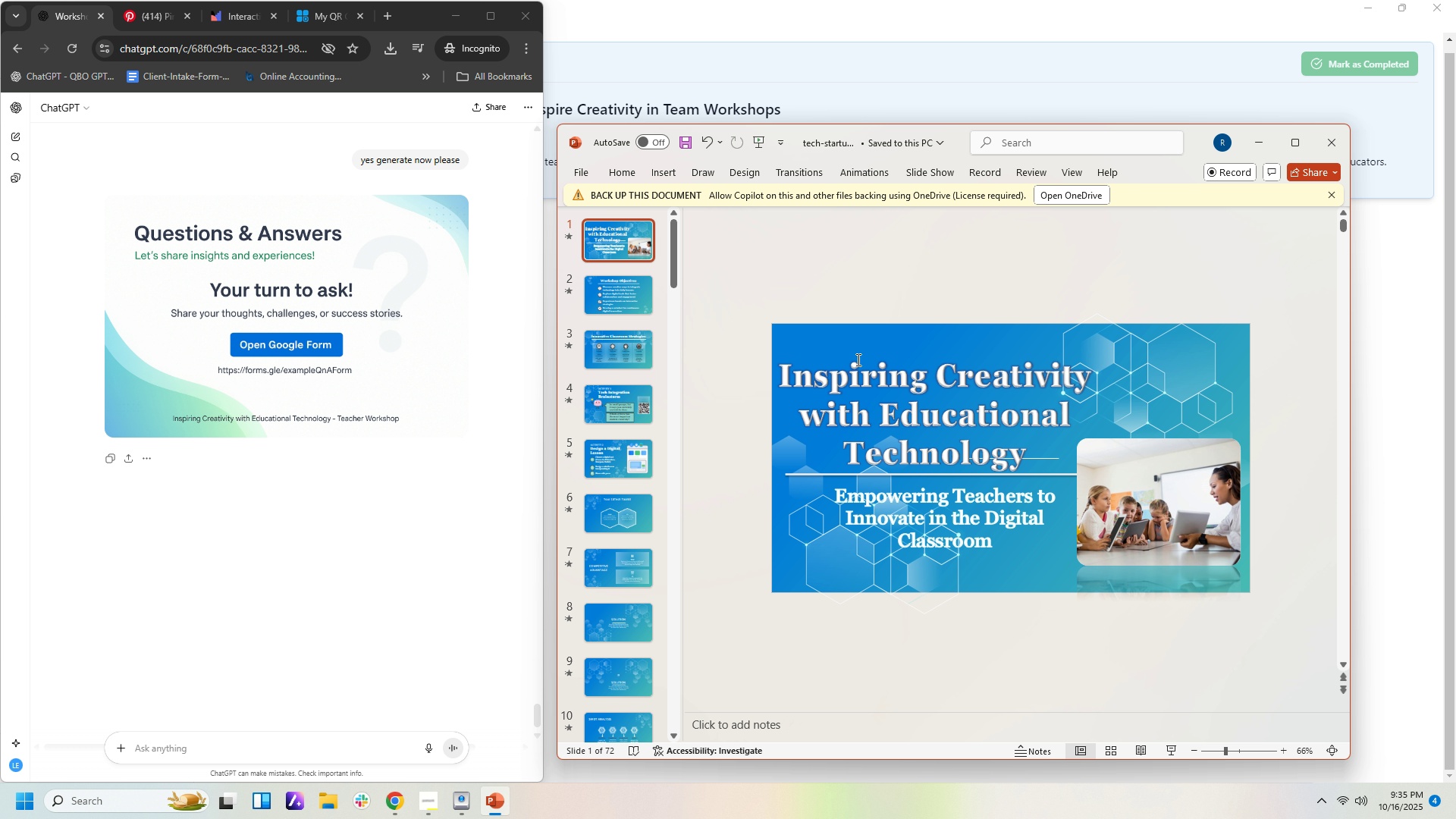 
left_click([939, 377])
 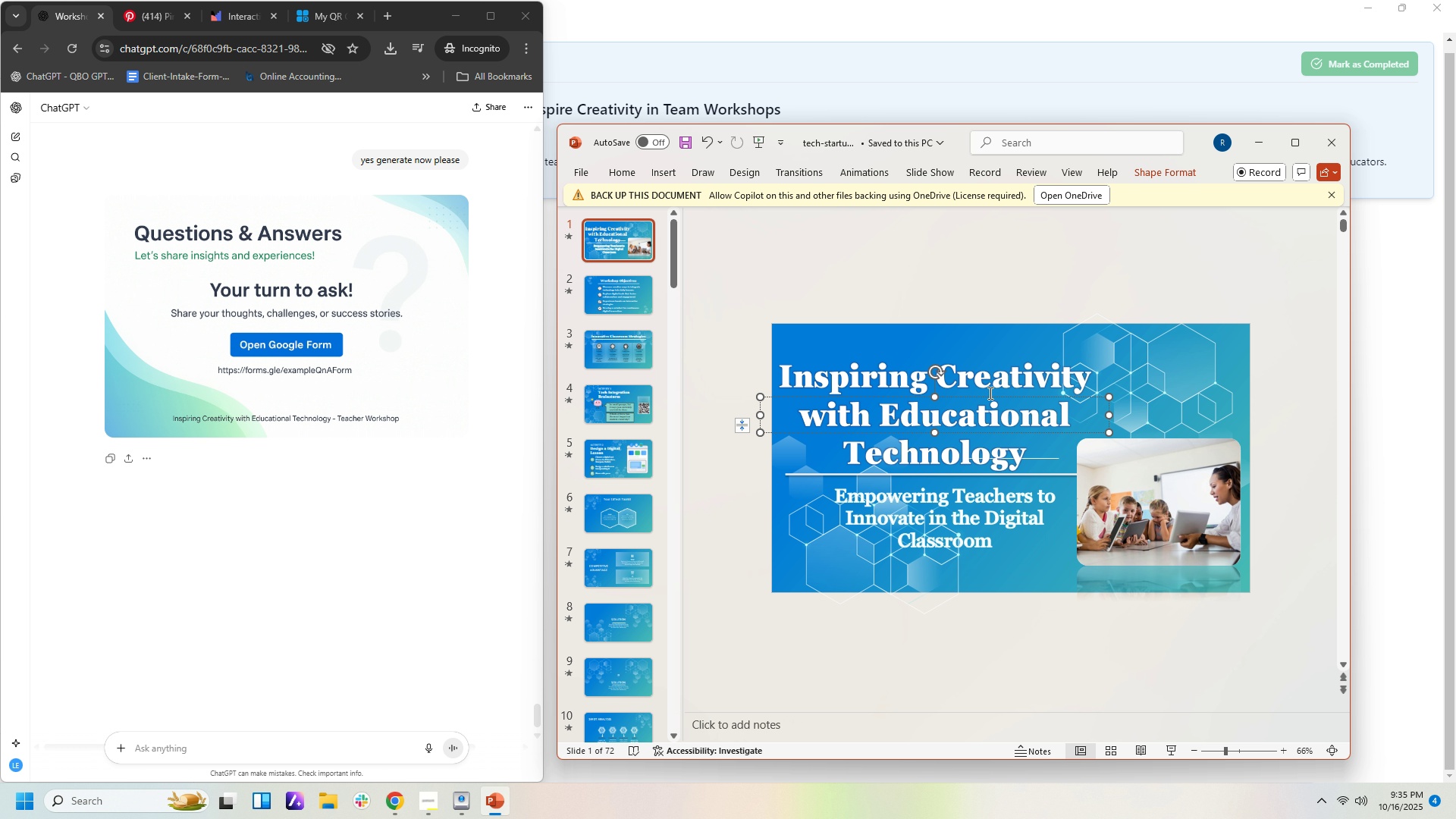 
left_click_drag(start_coordinate=[989, 395], to_coordinate=[1003, 385])
 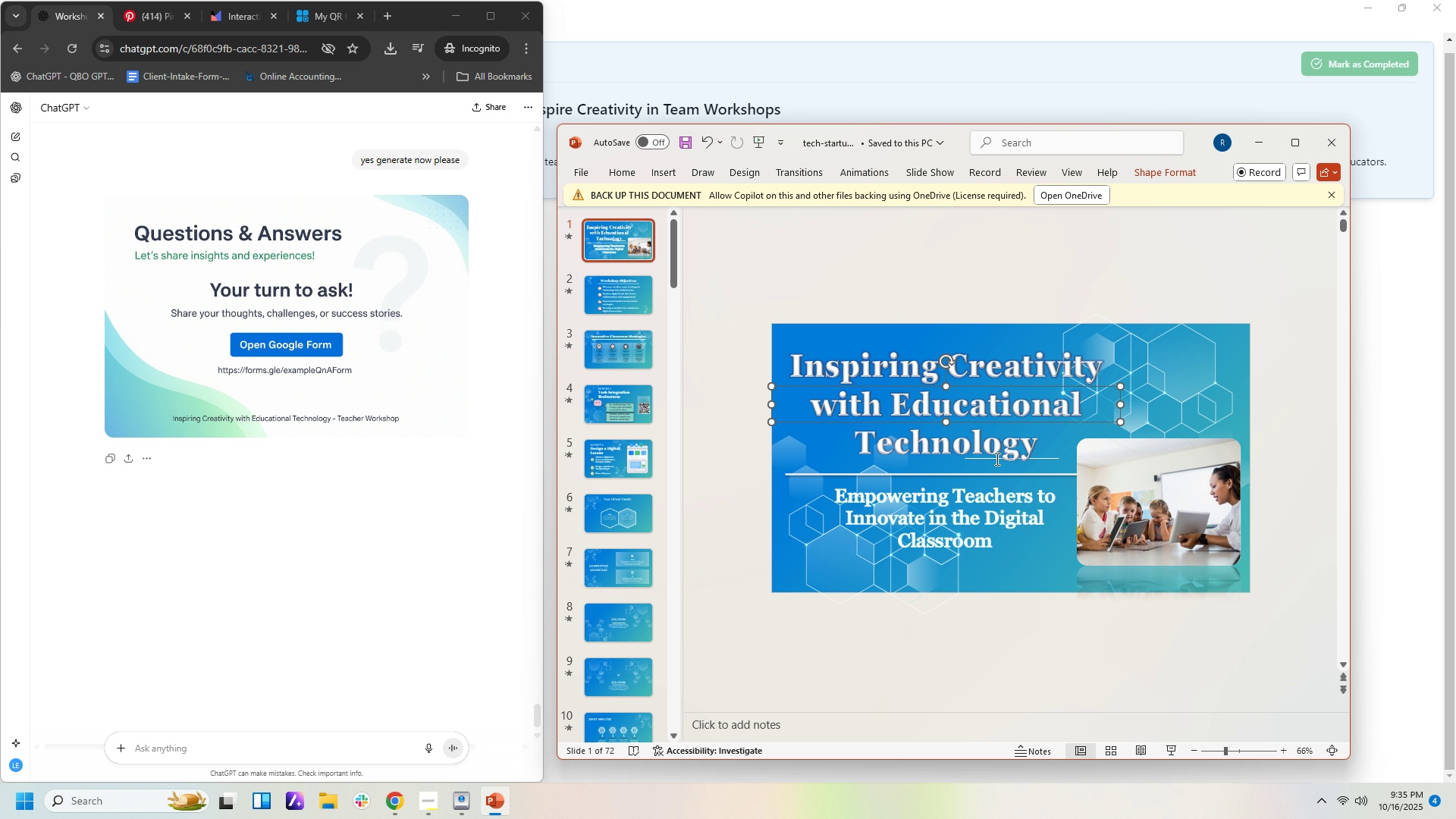 
left_click([996, 459])
 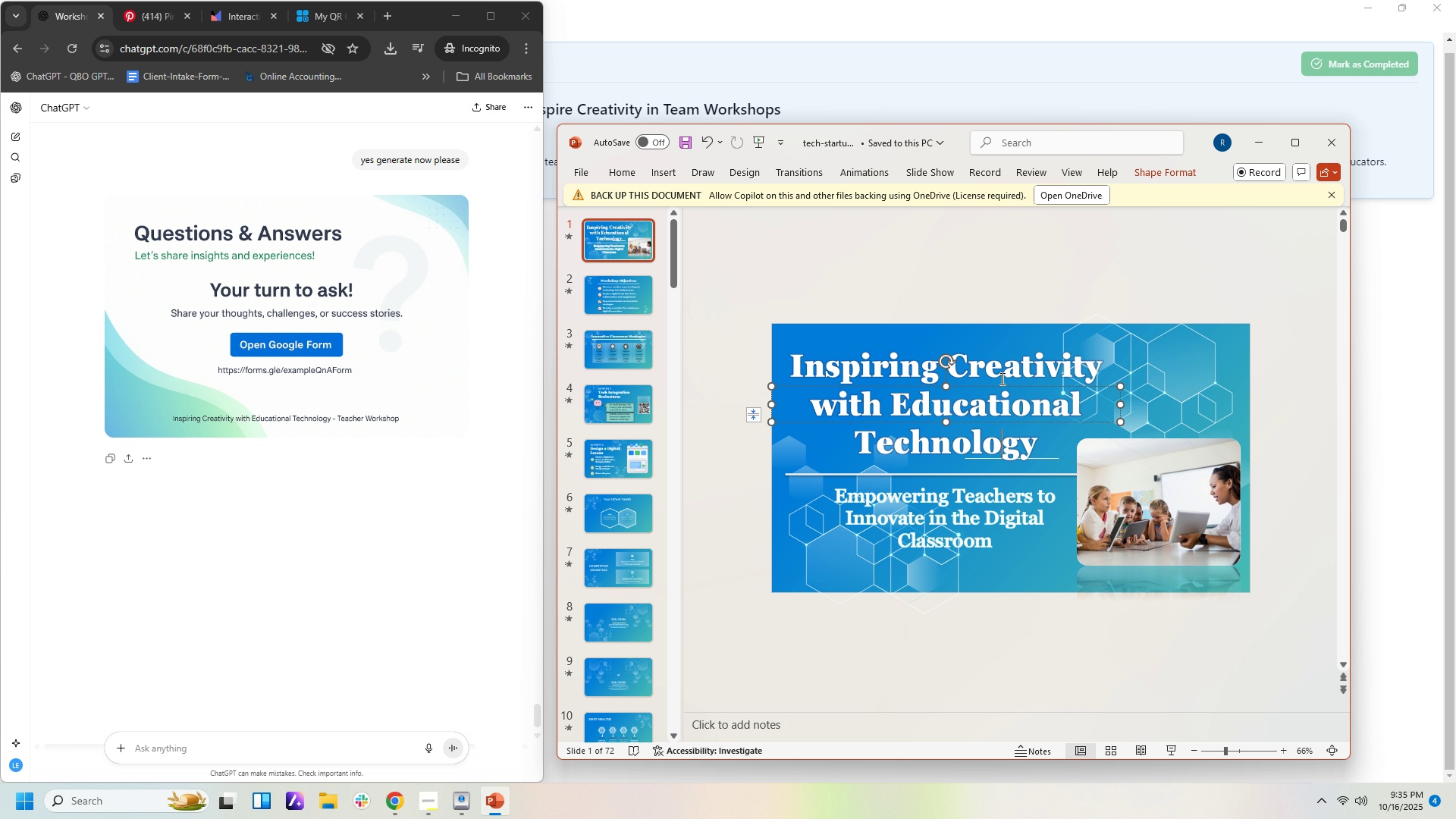 
left_click([1001, 378])
 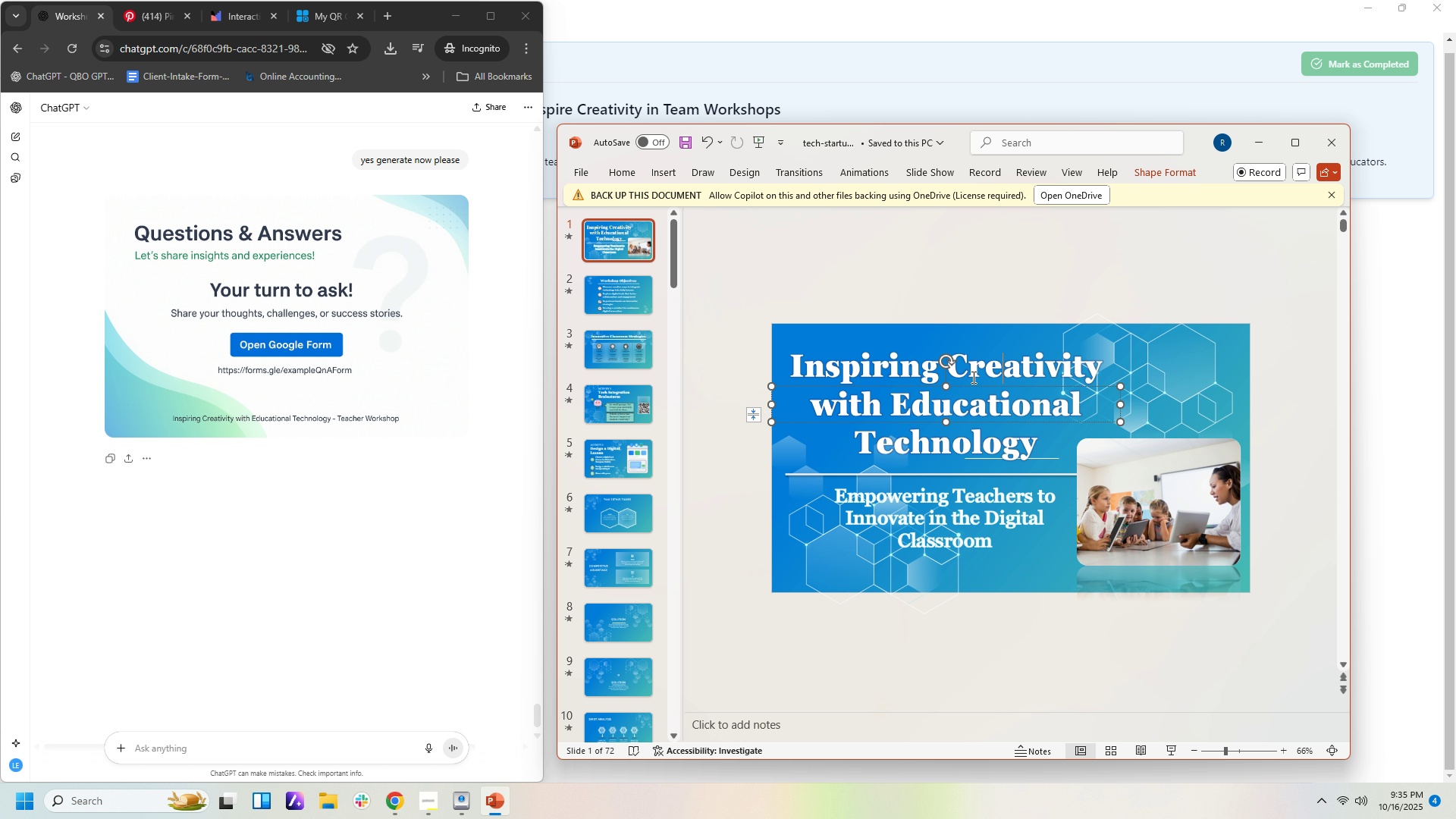 
left_click([972, 377])
 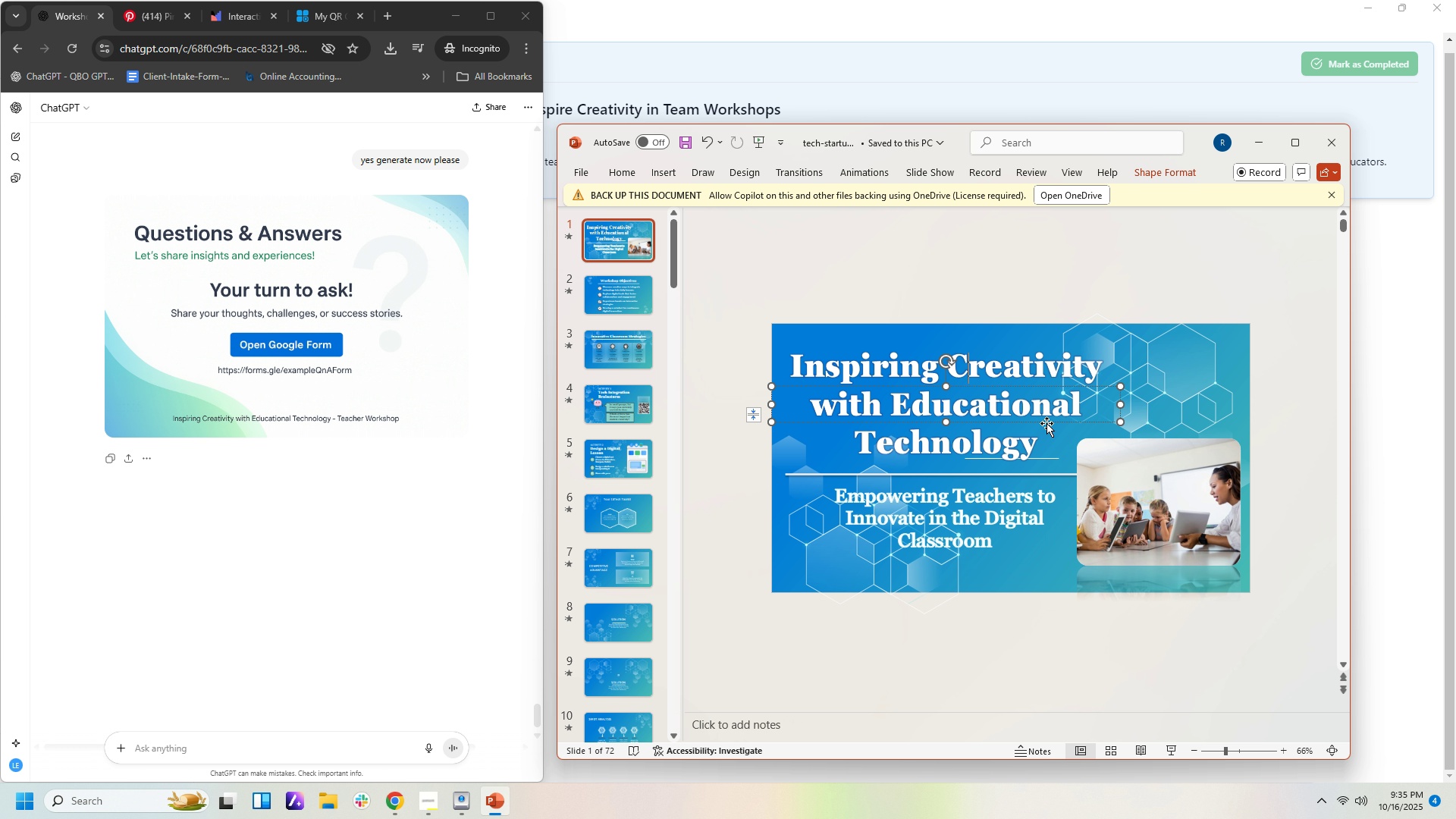 
left_click_drag(start_coordinate=[1046, 422], to_coordinate=[949, 414])
 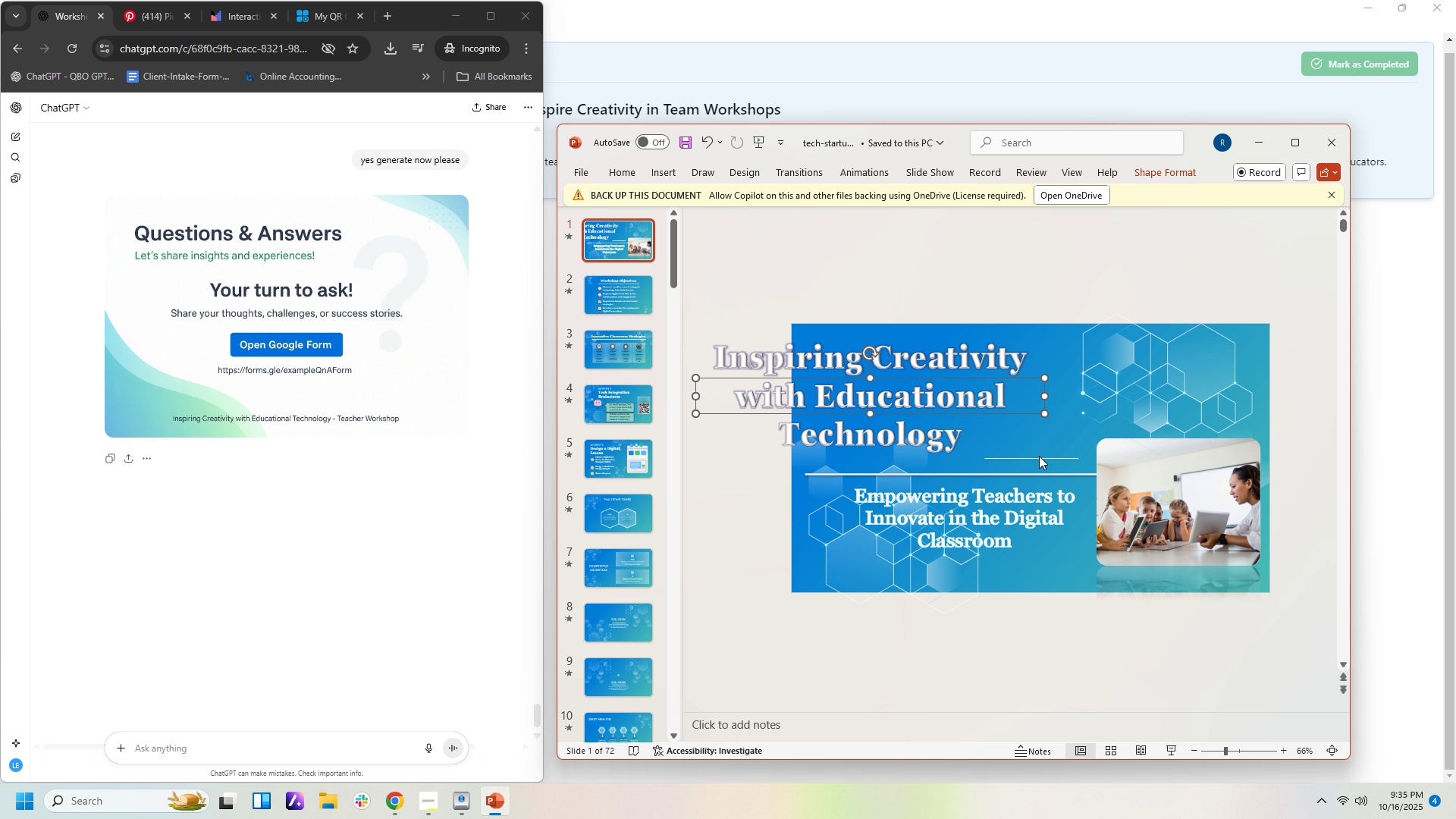 
left_click([1039, 456])
 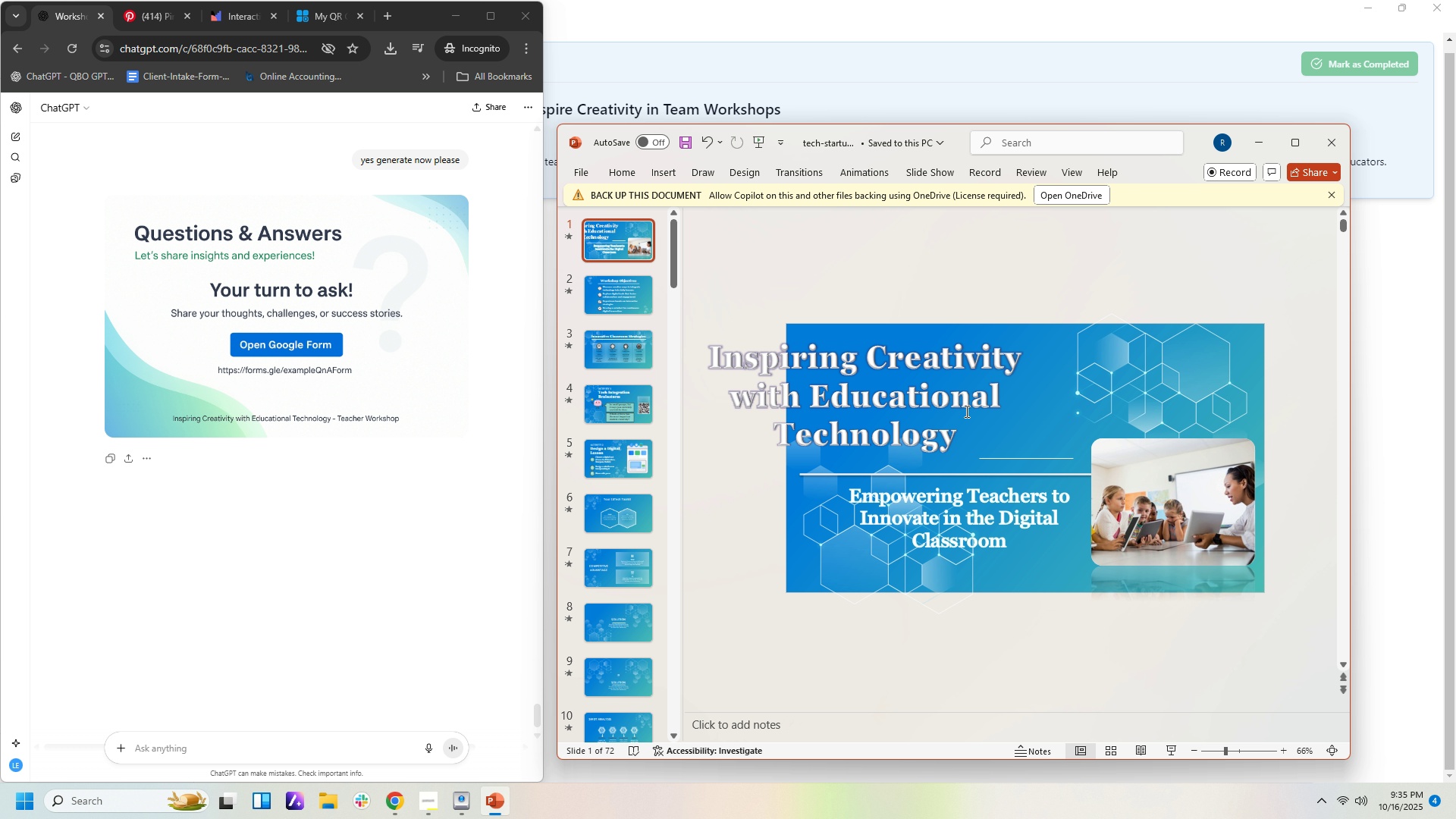 
left_click([965, 411])
 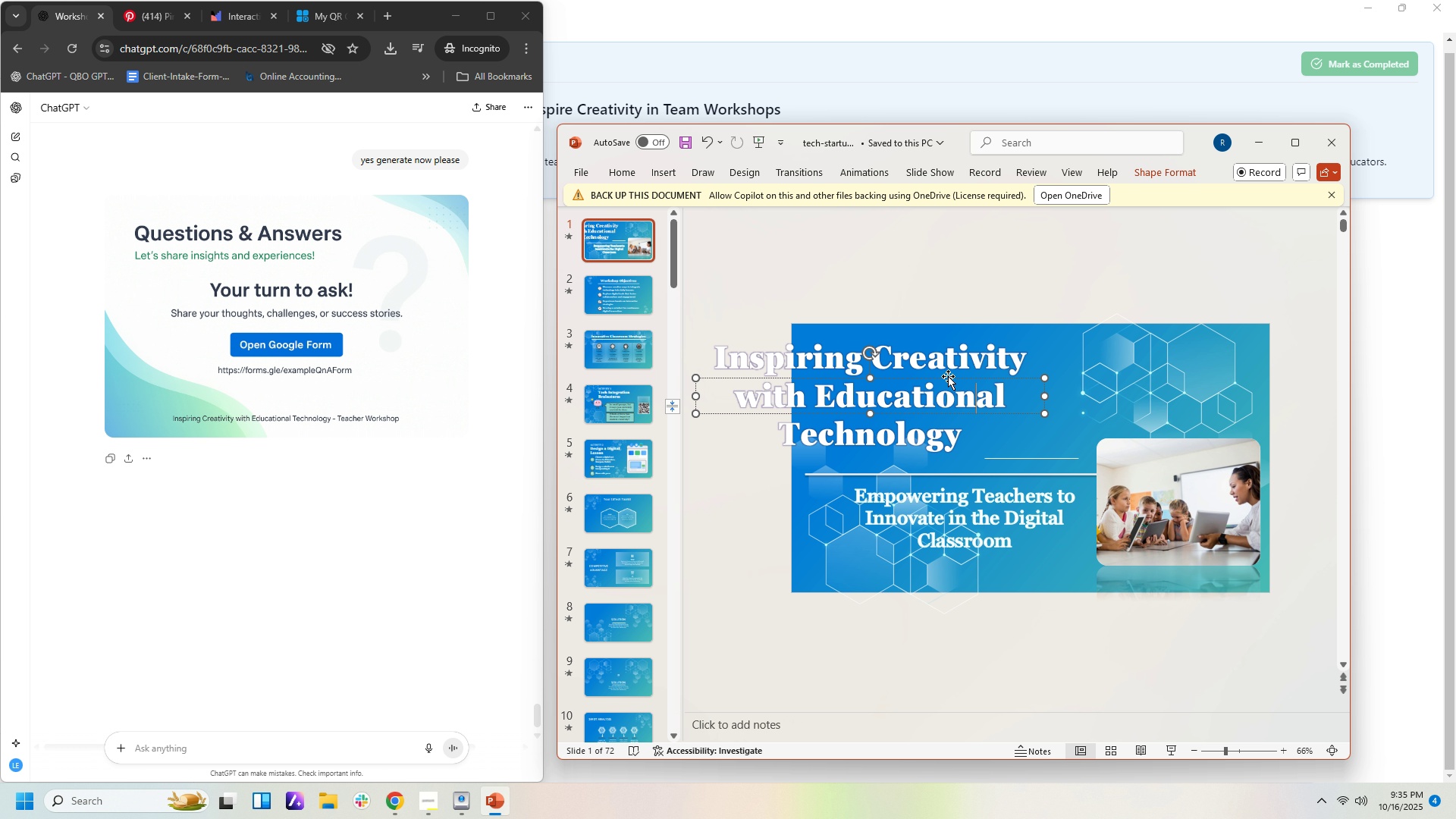 
left_click_drag(start_coordinate=[948, 376], to_coordinate=[1040, 392])
 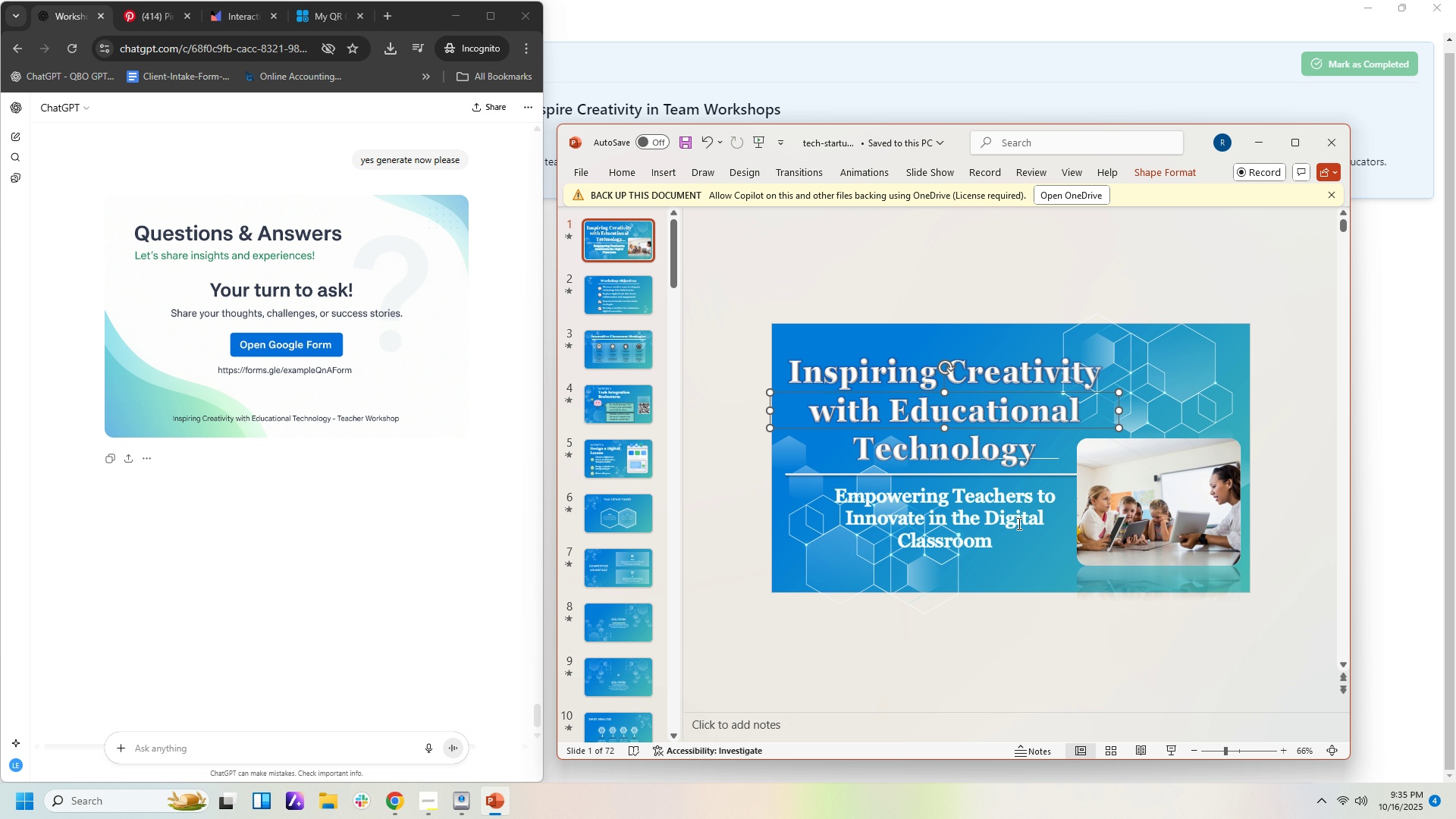 
left_click([1010, 523])
 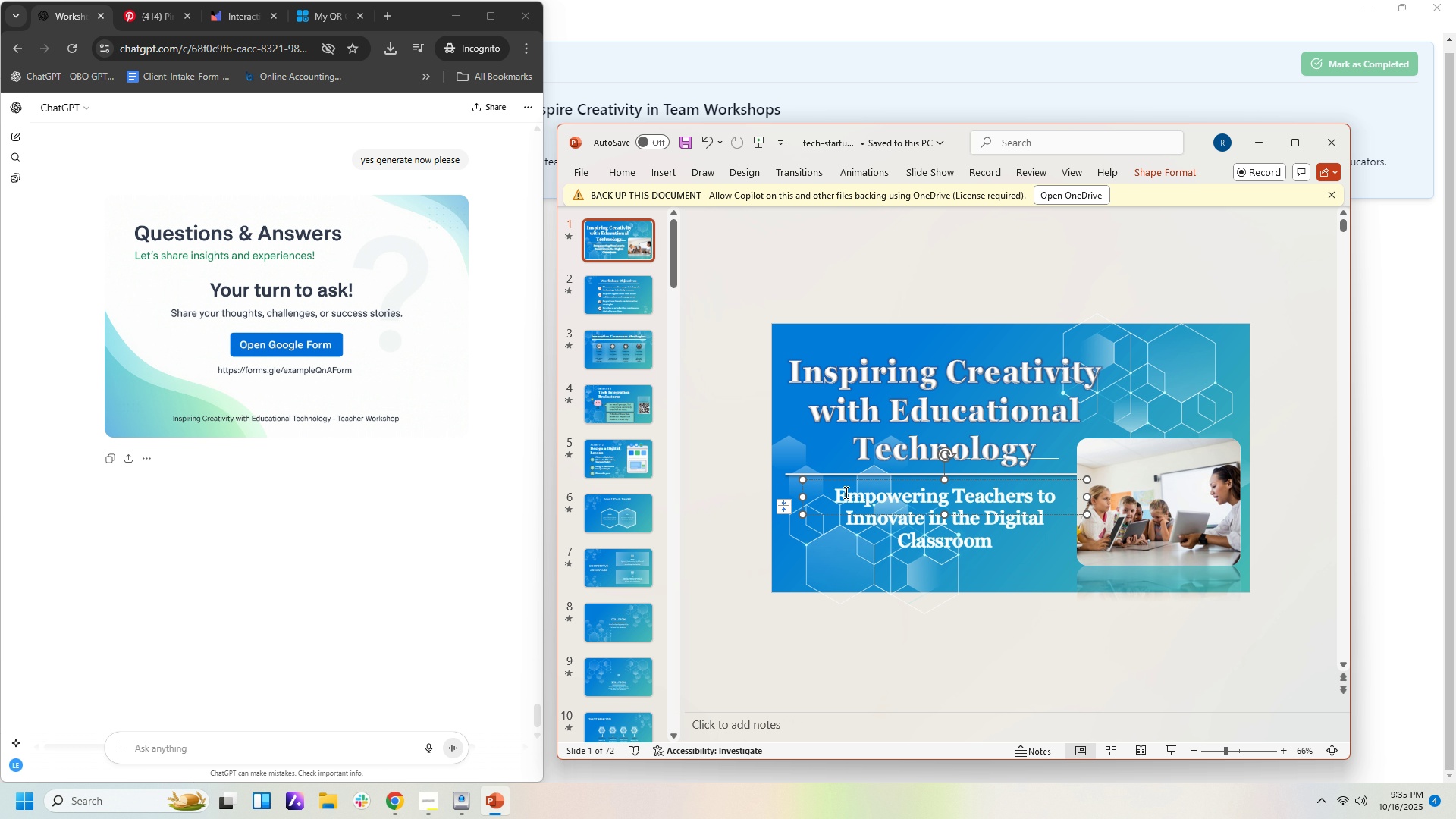 
left_click_drag(start_coordinate=[833, 492], to_coordinate=[1039, 558])
 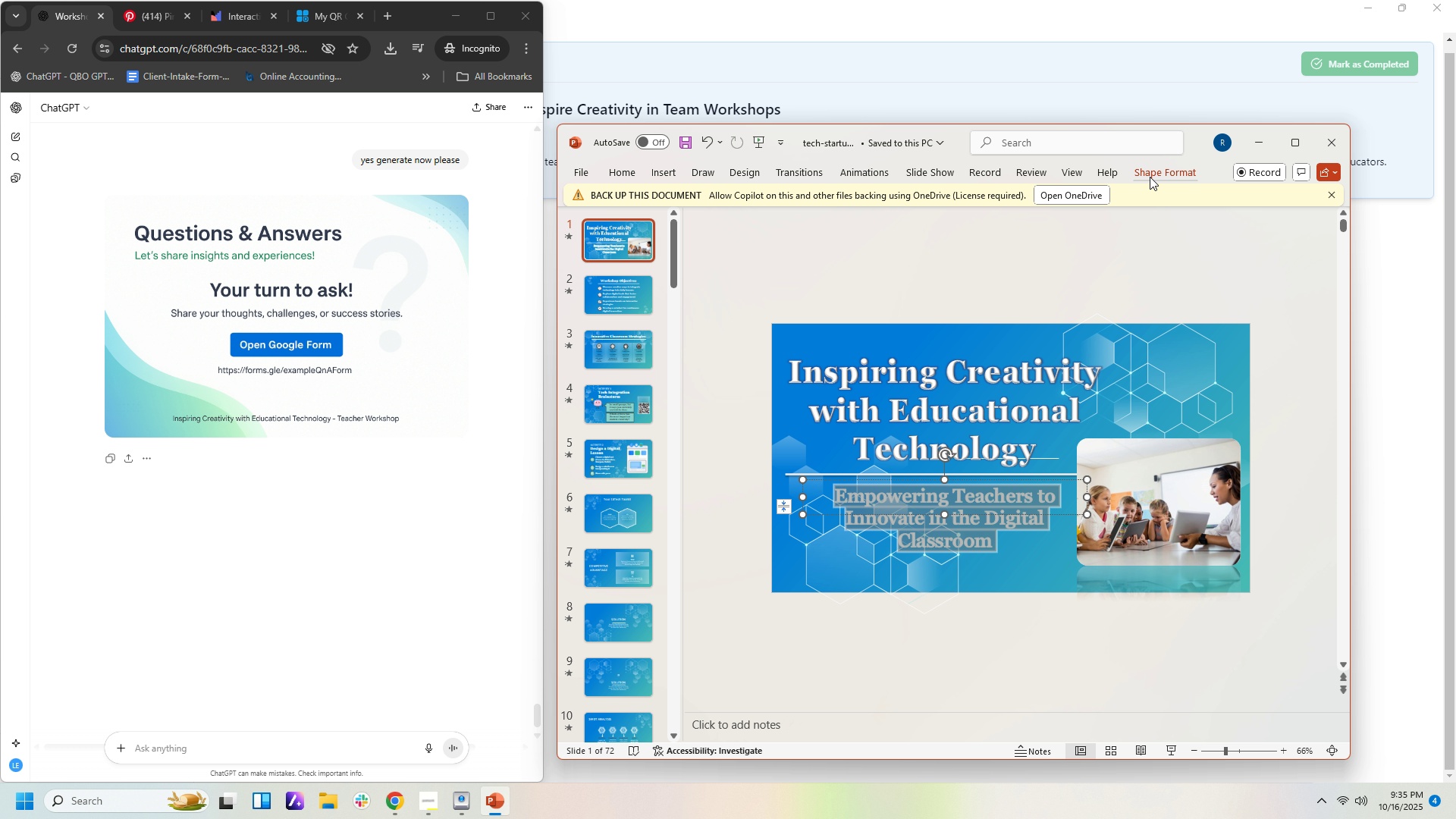 
left_click([1153, 169])
 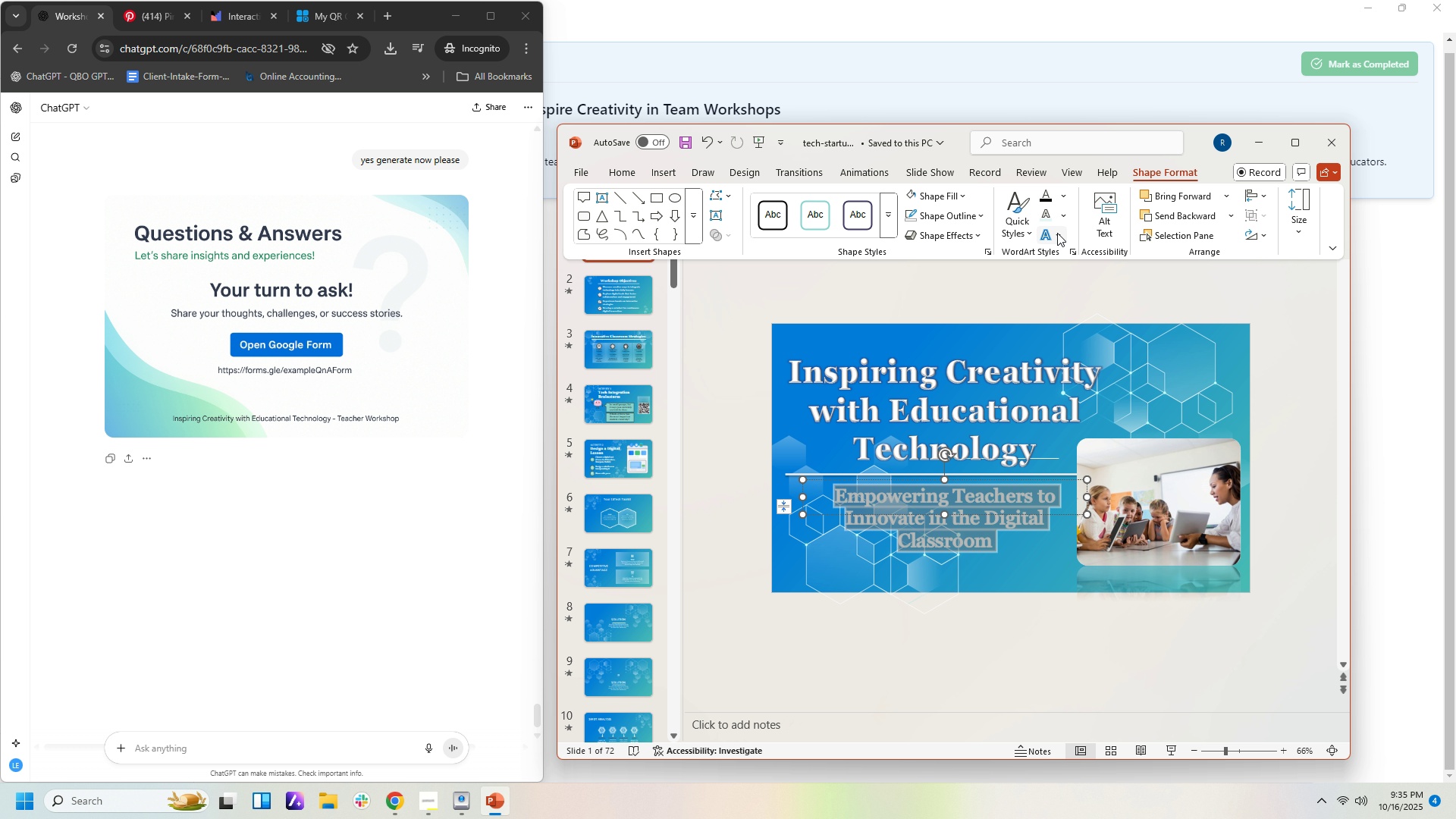 
left_click([1056, 235])
 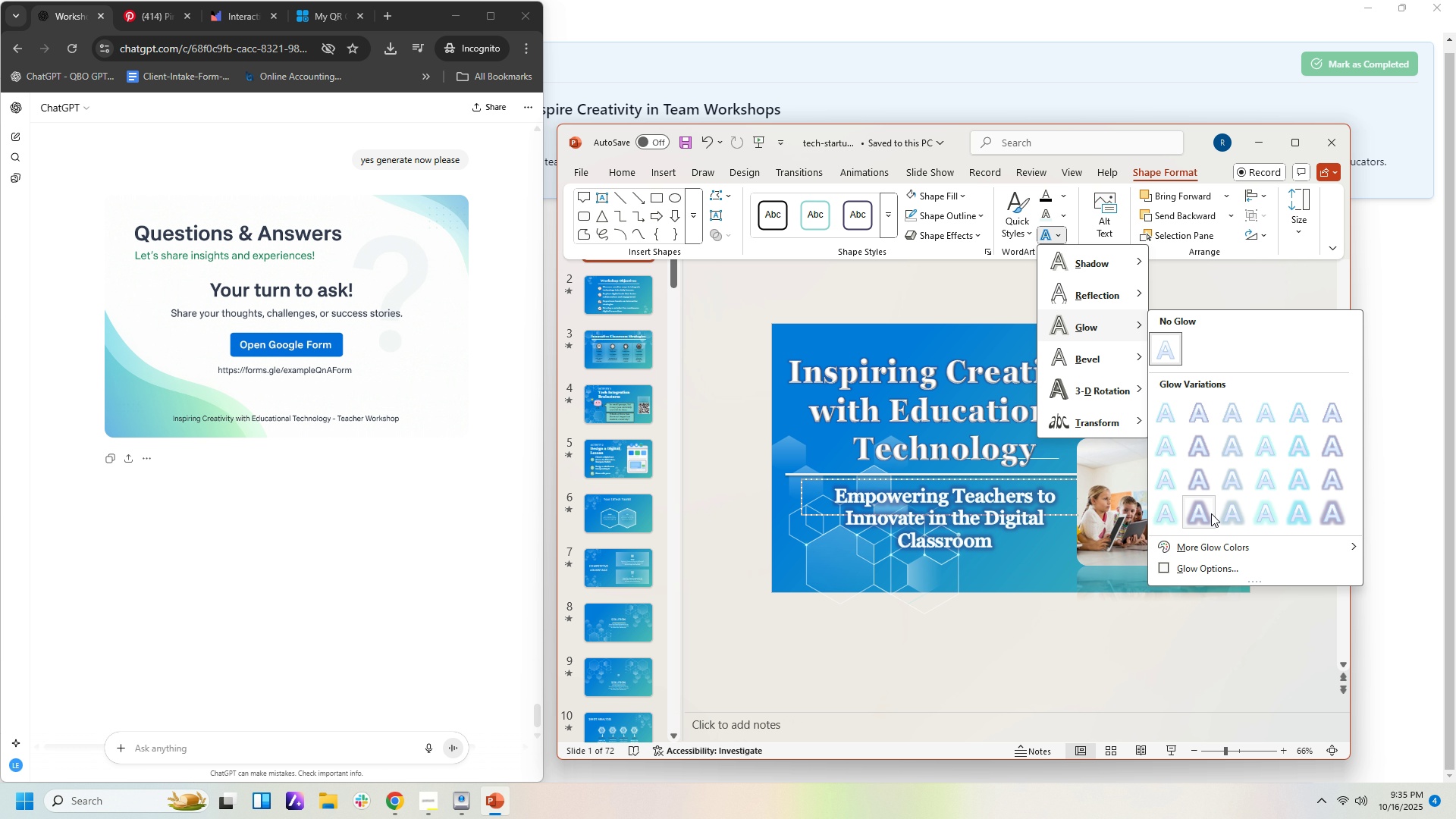 
wait(7.96)
 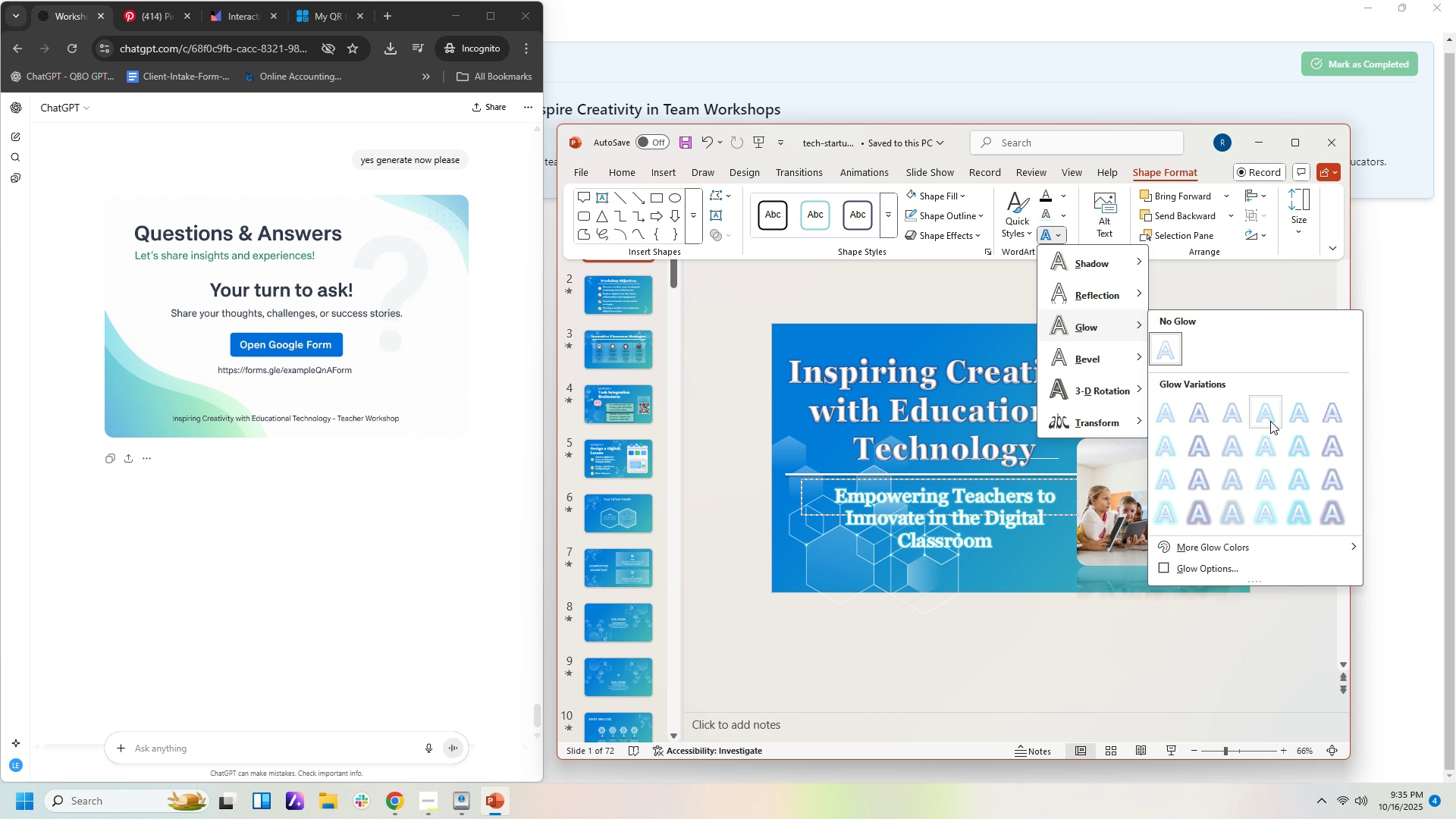 
left_click([1211, 513])
 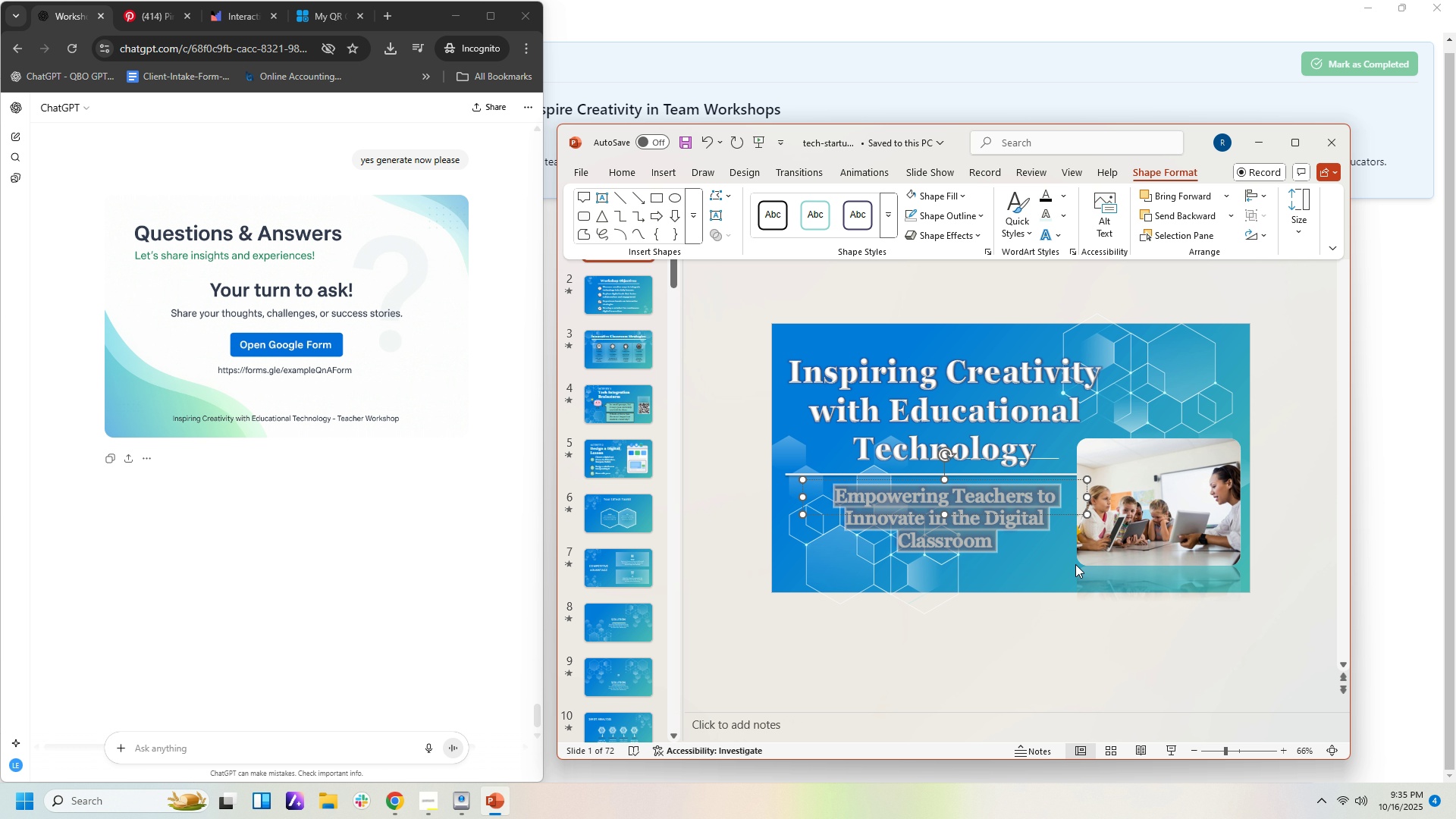 
left_click([1075, 564])
 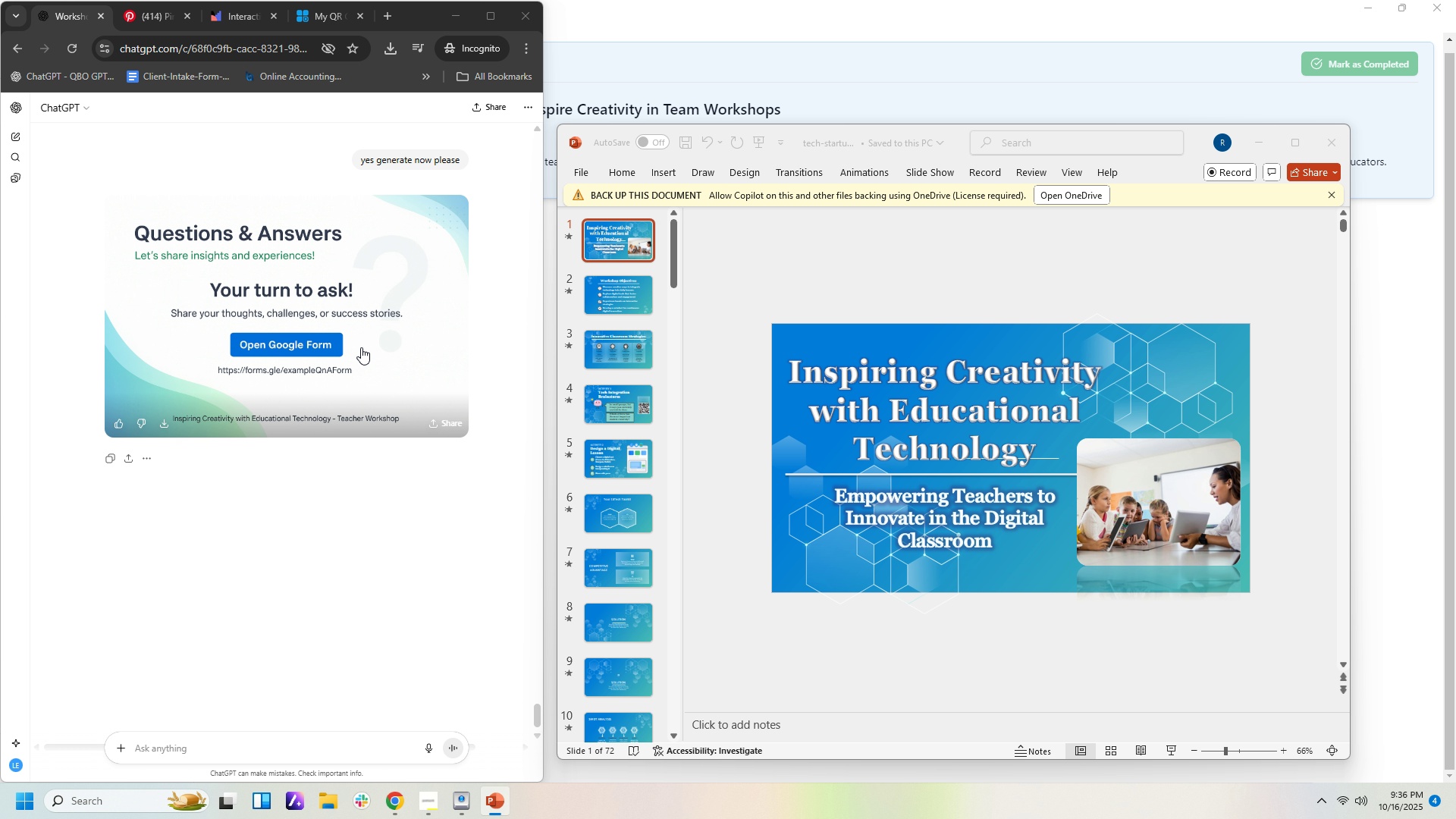 
wait(21.75)
 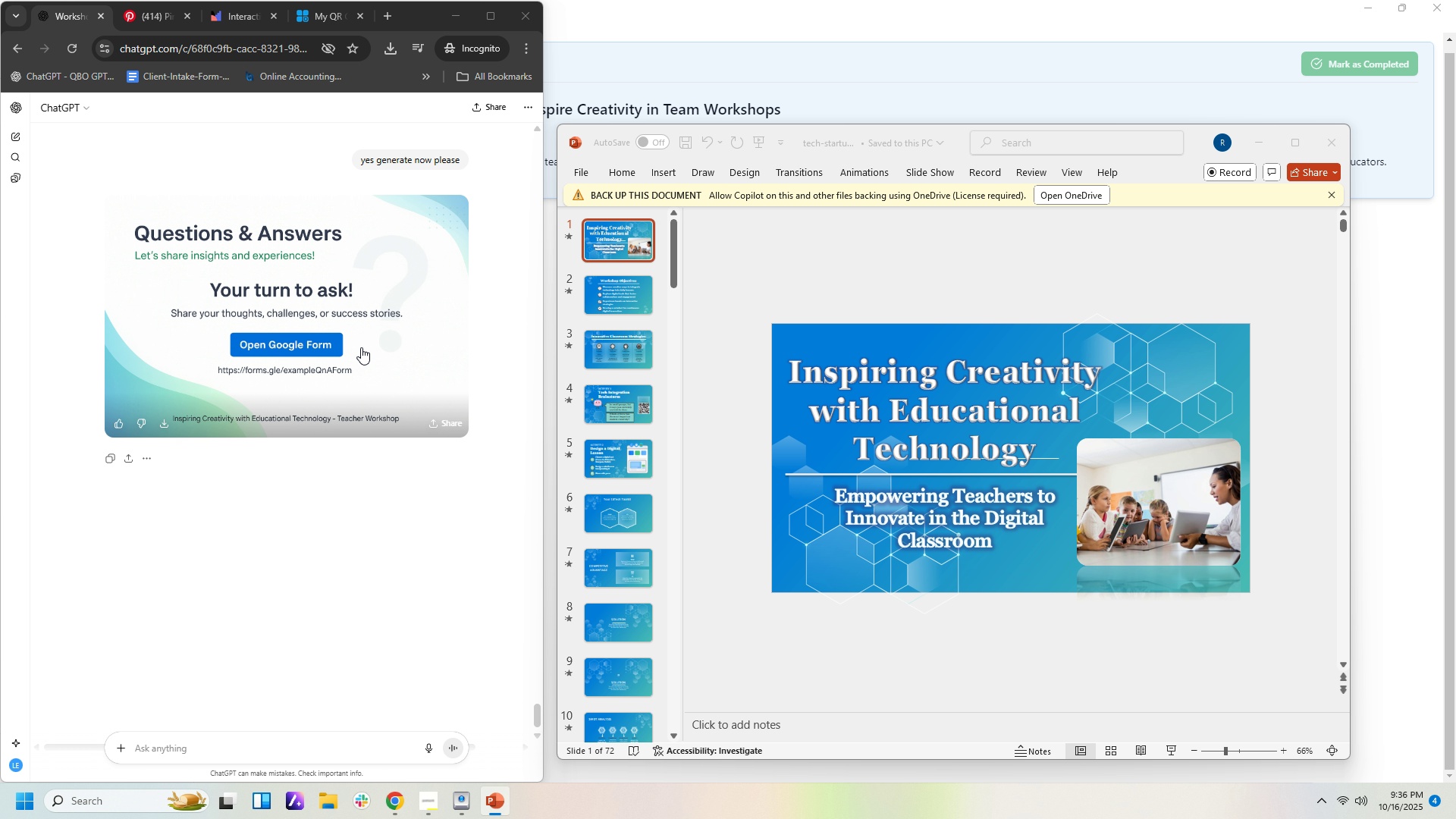 
left_click([288, 748])
 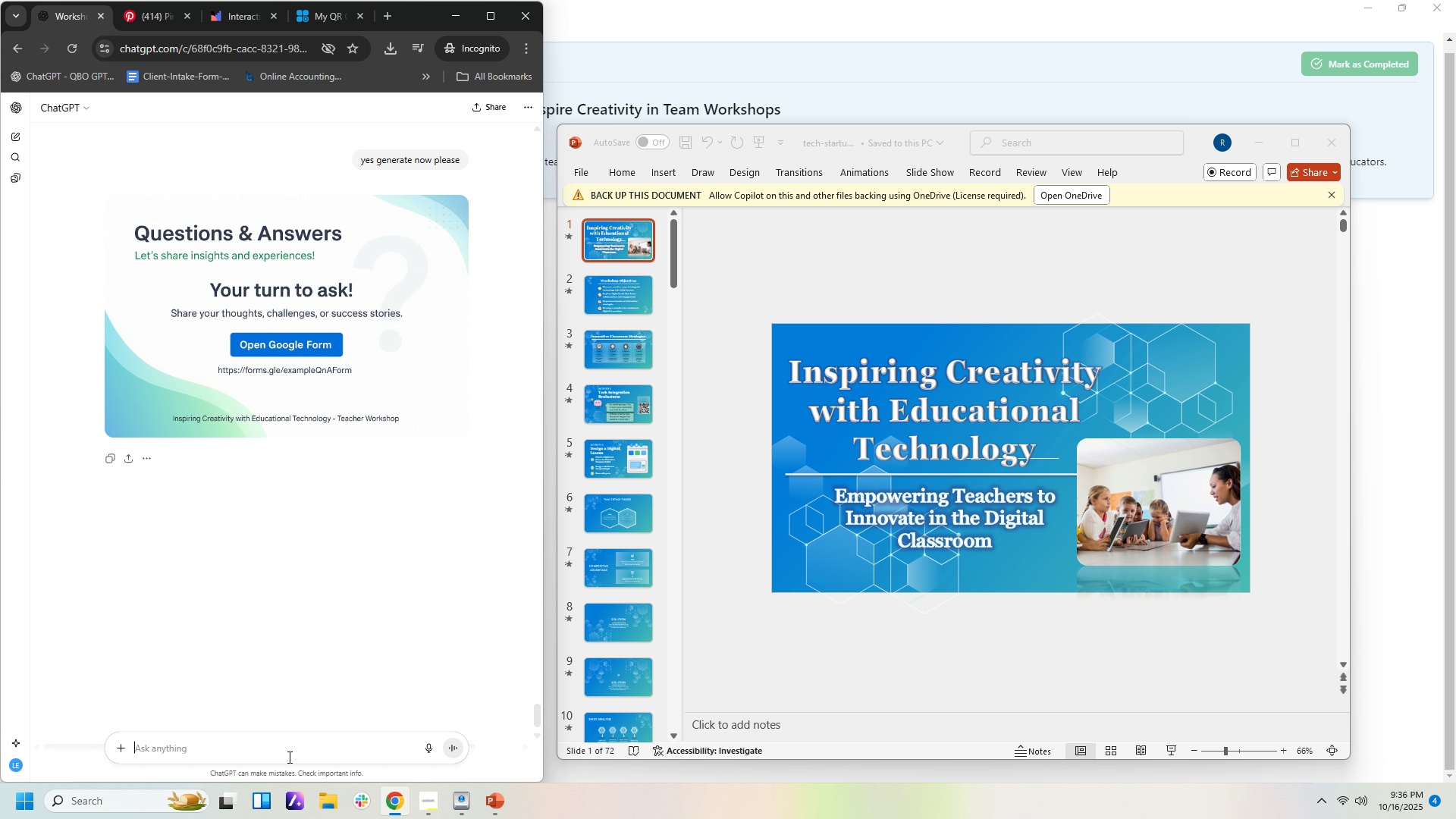 
type(google forms questions)
 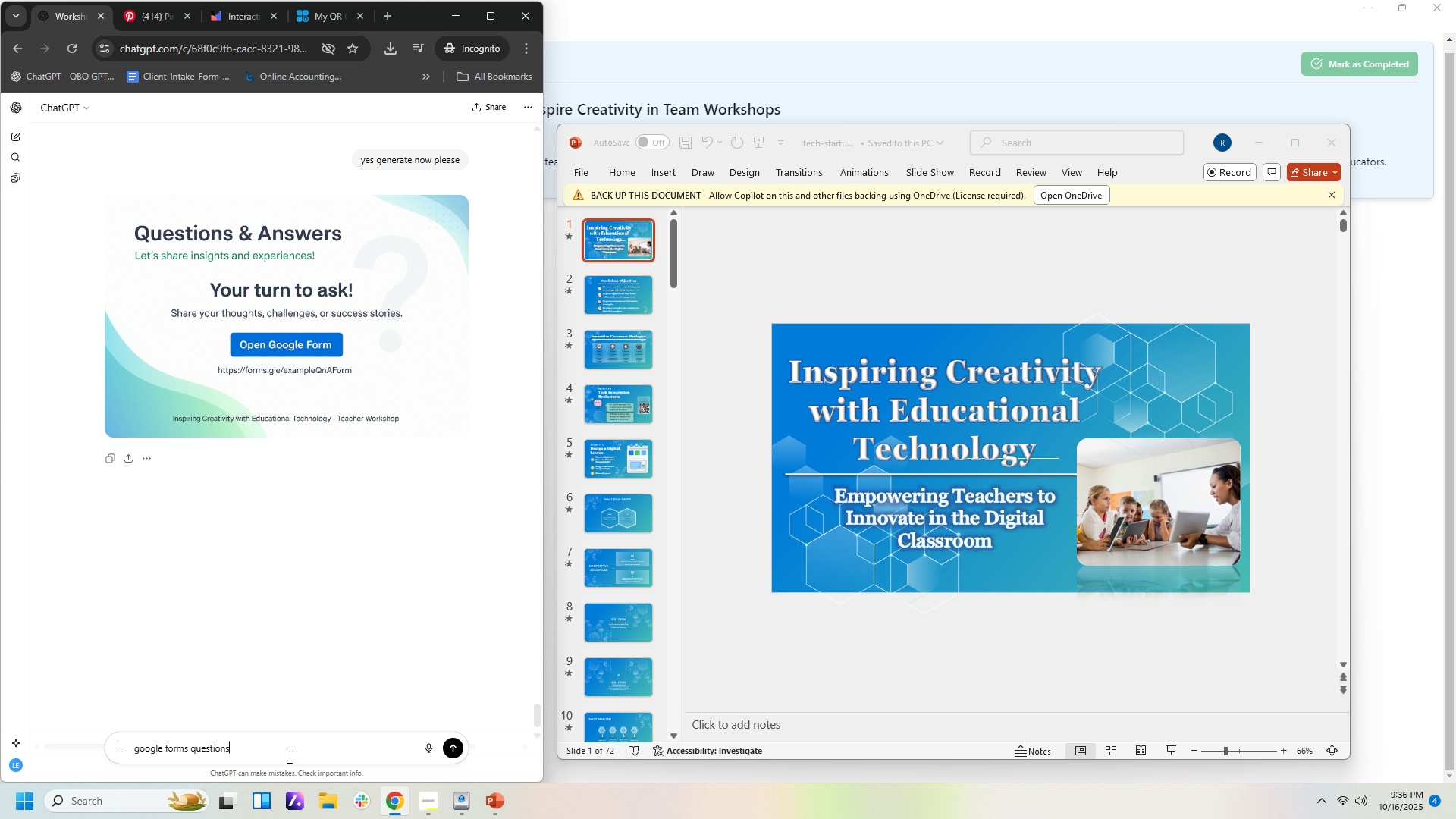 
key(Enter)
 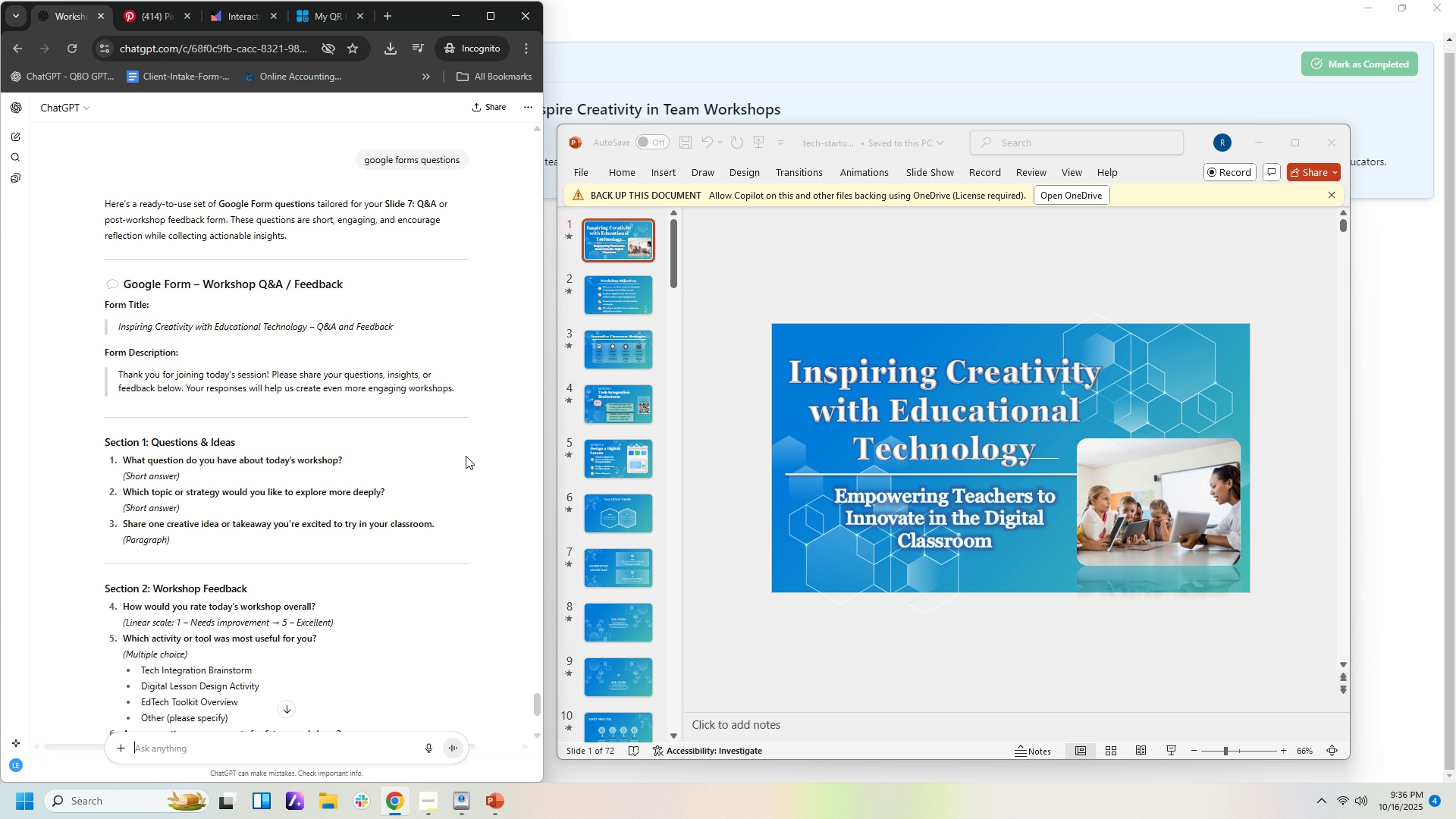 
wait(20.62)
 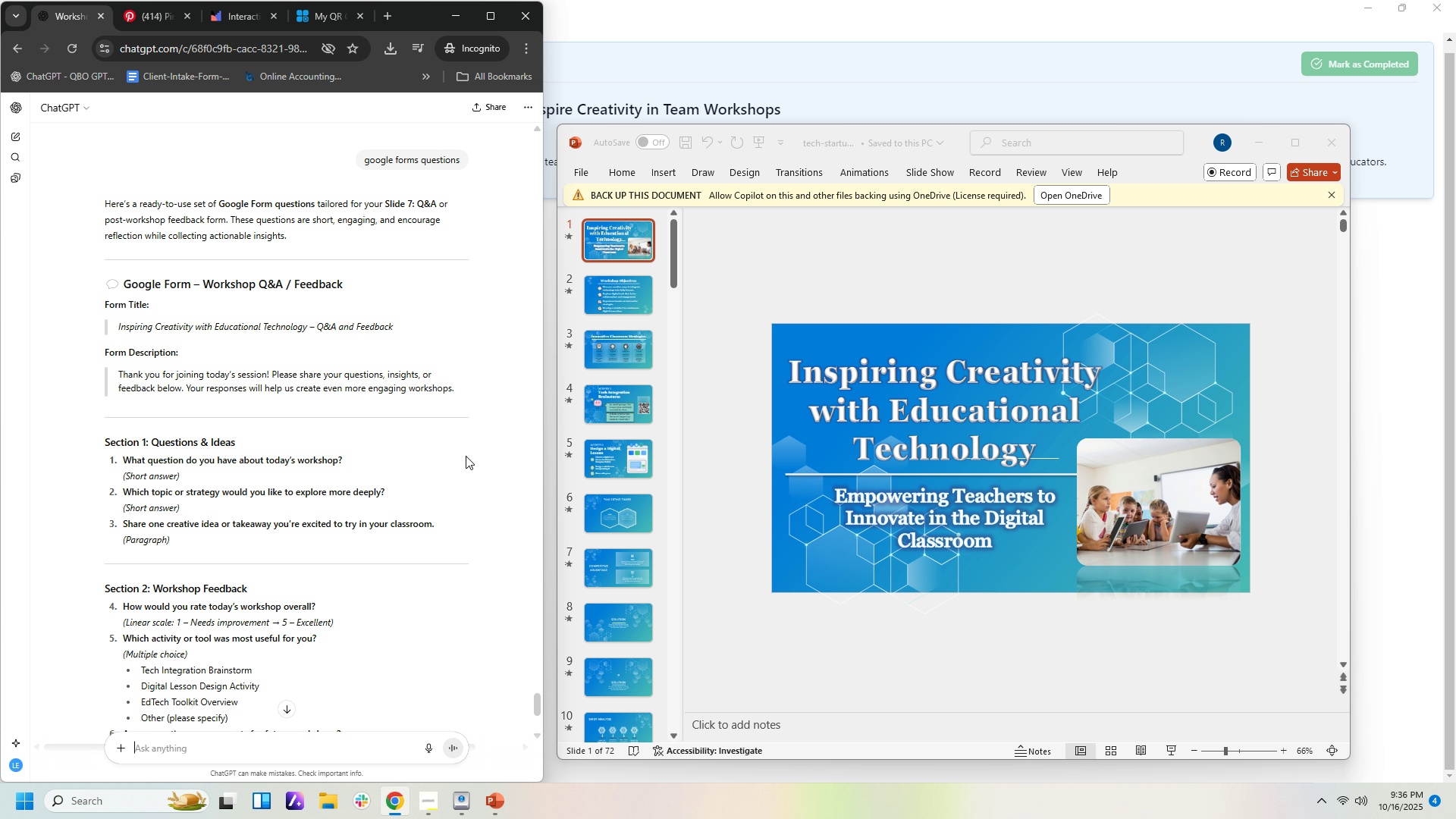 
scroll: coordinate [488, 487], scroll_direction: down, amount: 1.0
 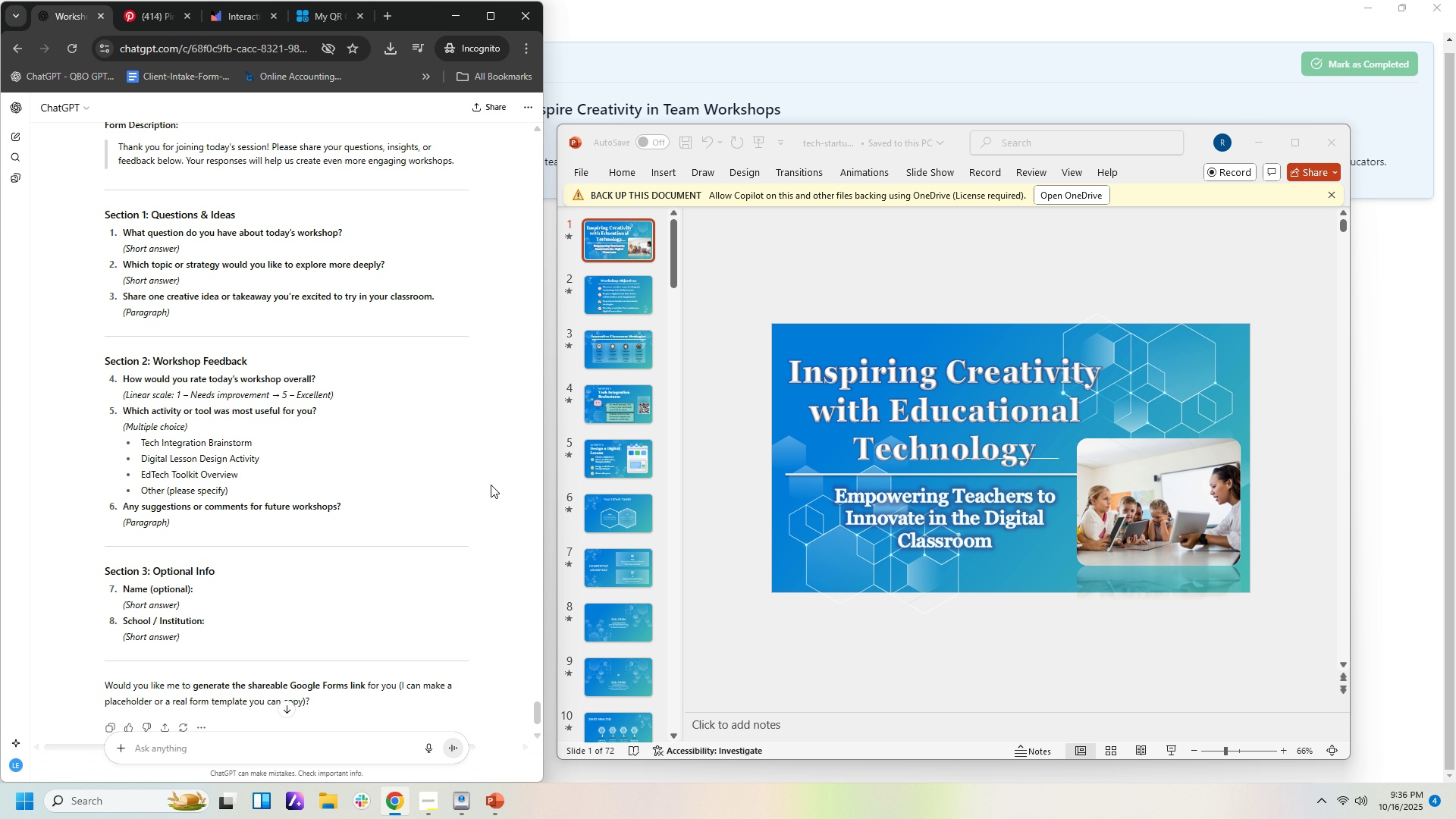 
scroll: coordinate [480, 465], scroll_direction: up, amount: 4.0
 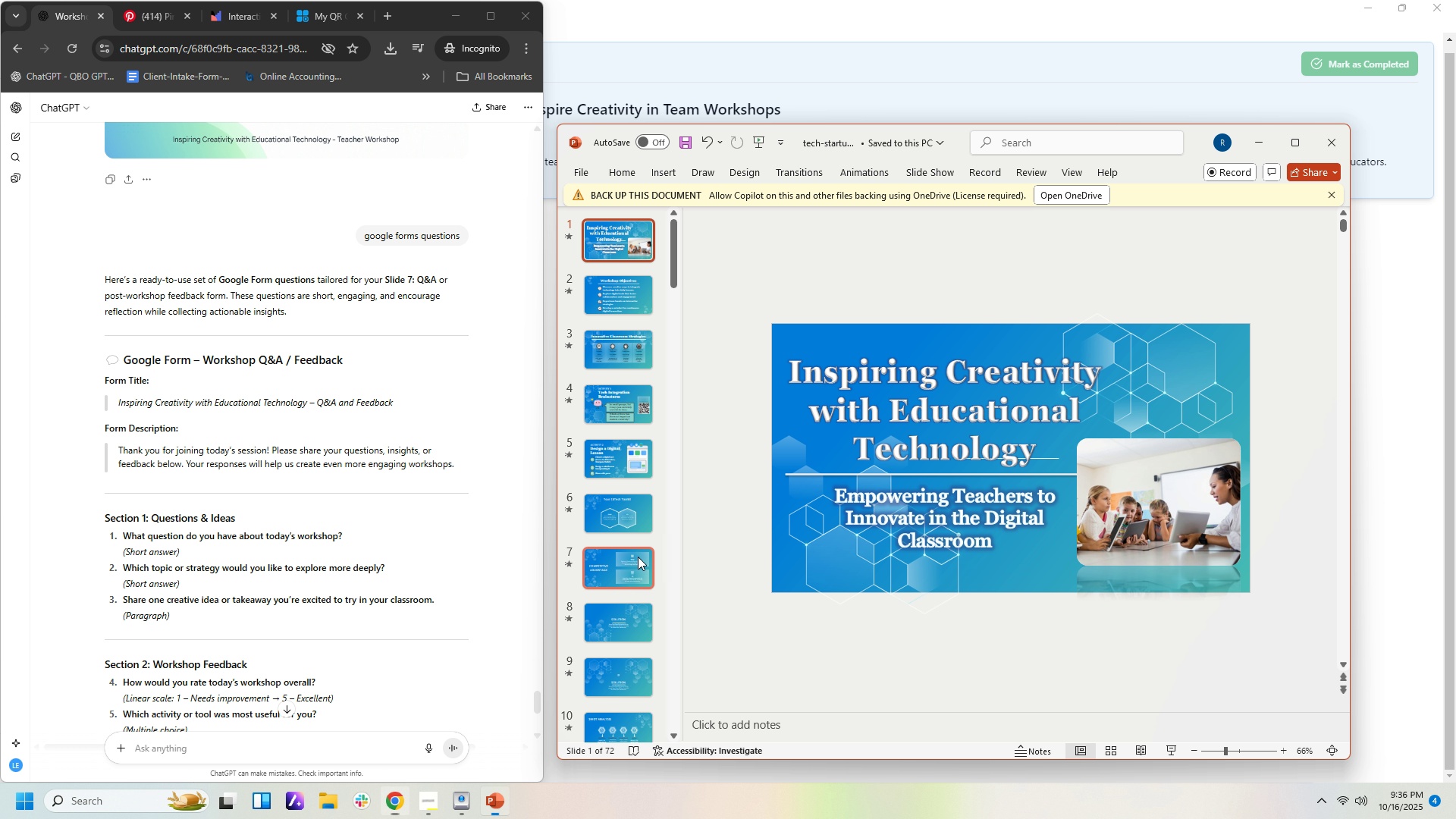 
left_click([639, 526])
 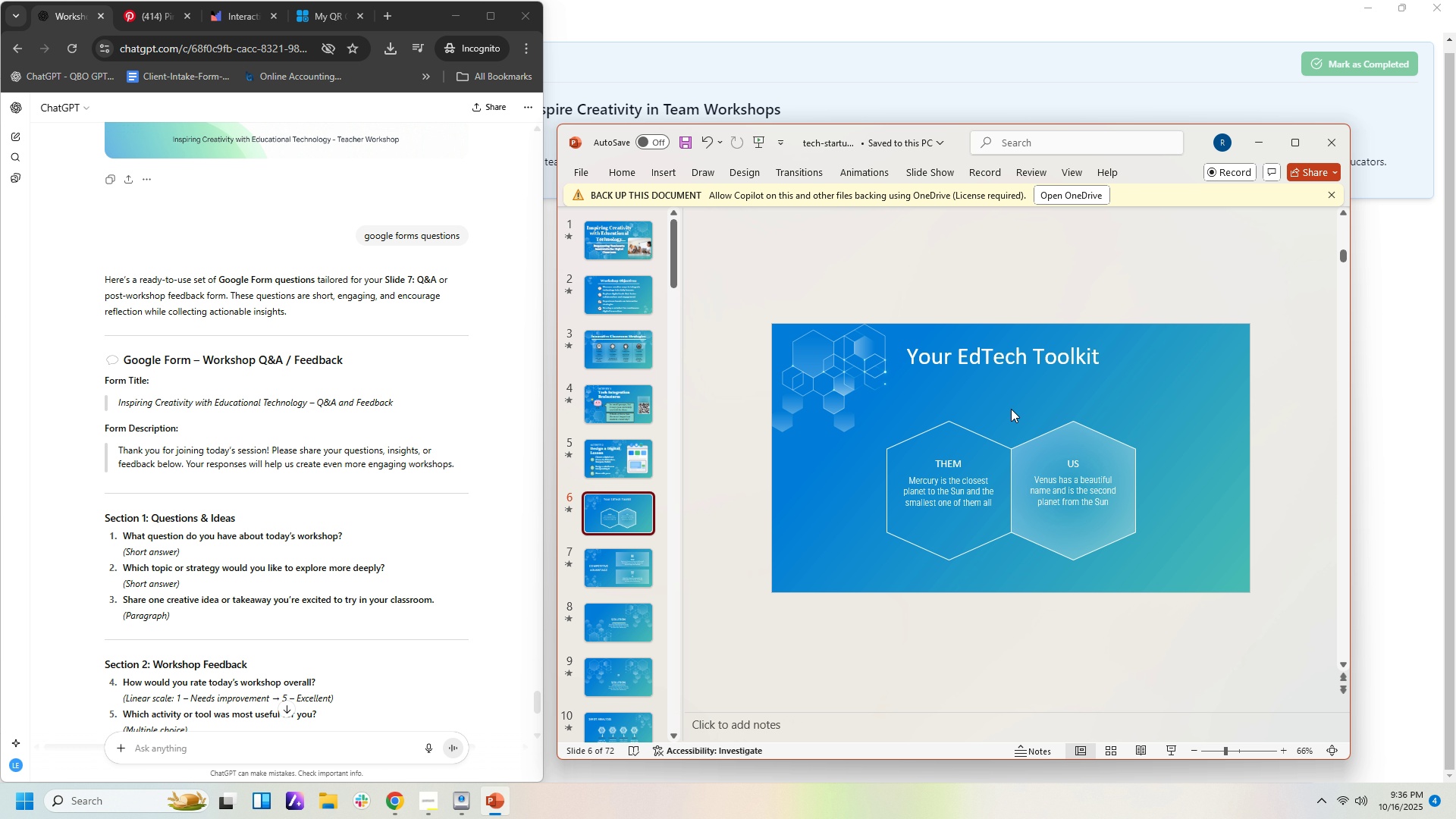 
wait(5.87)
 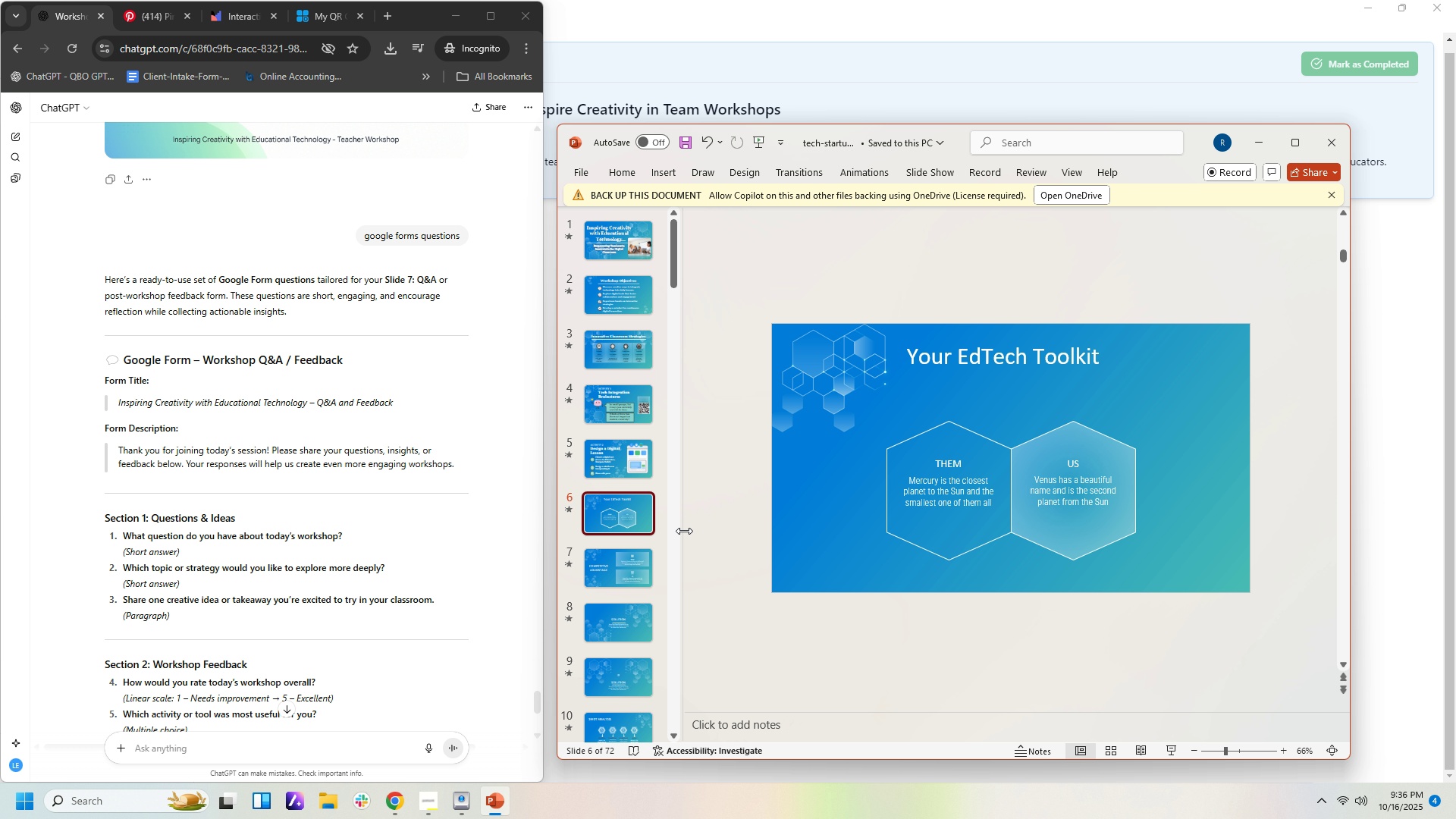 
left_click([1090, 499])
 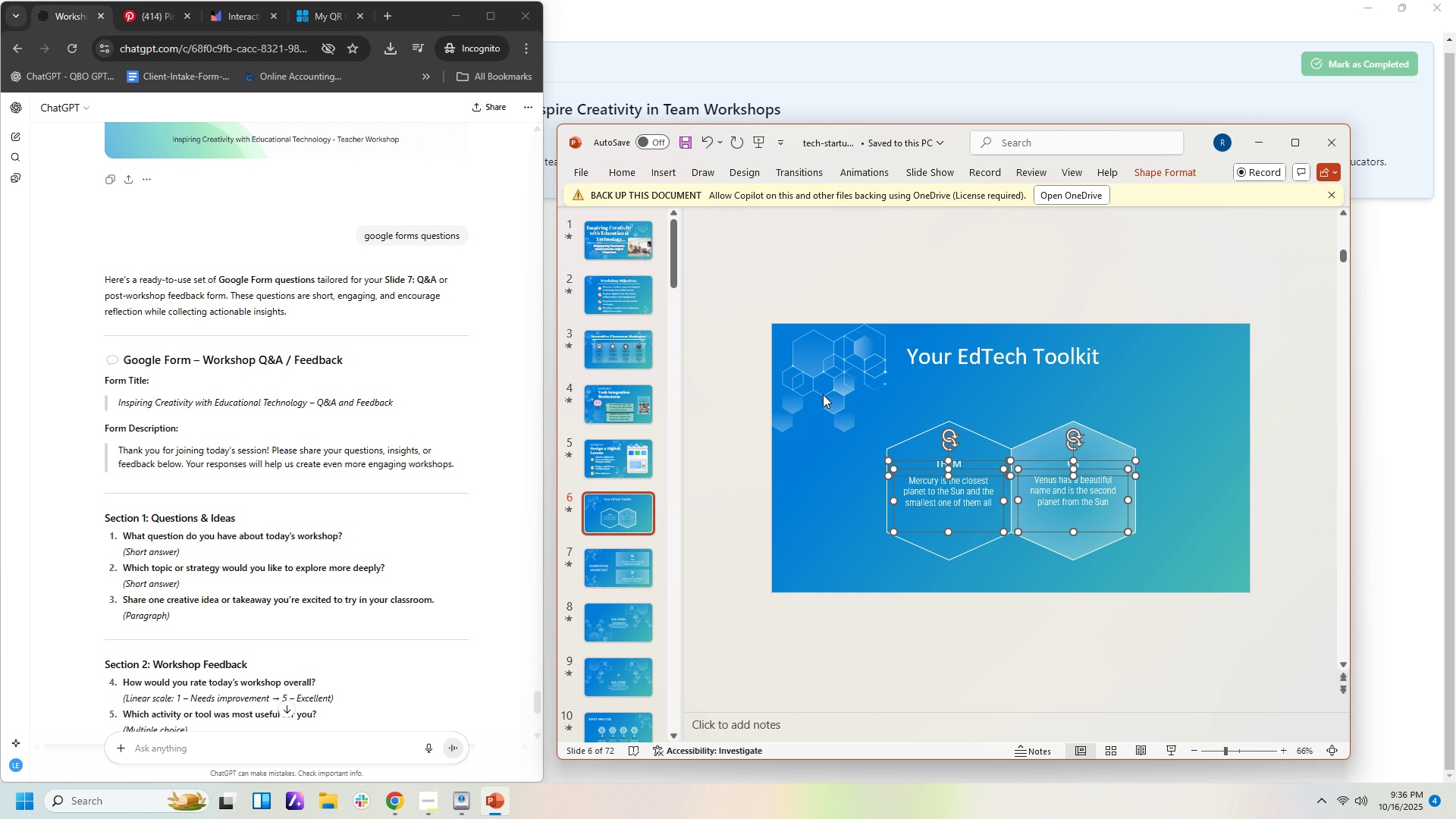 
key(Delete)
 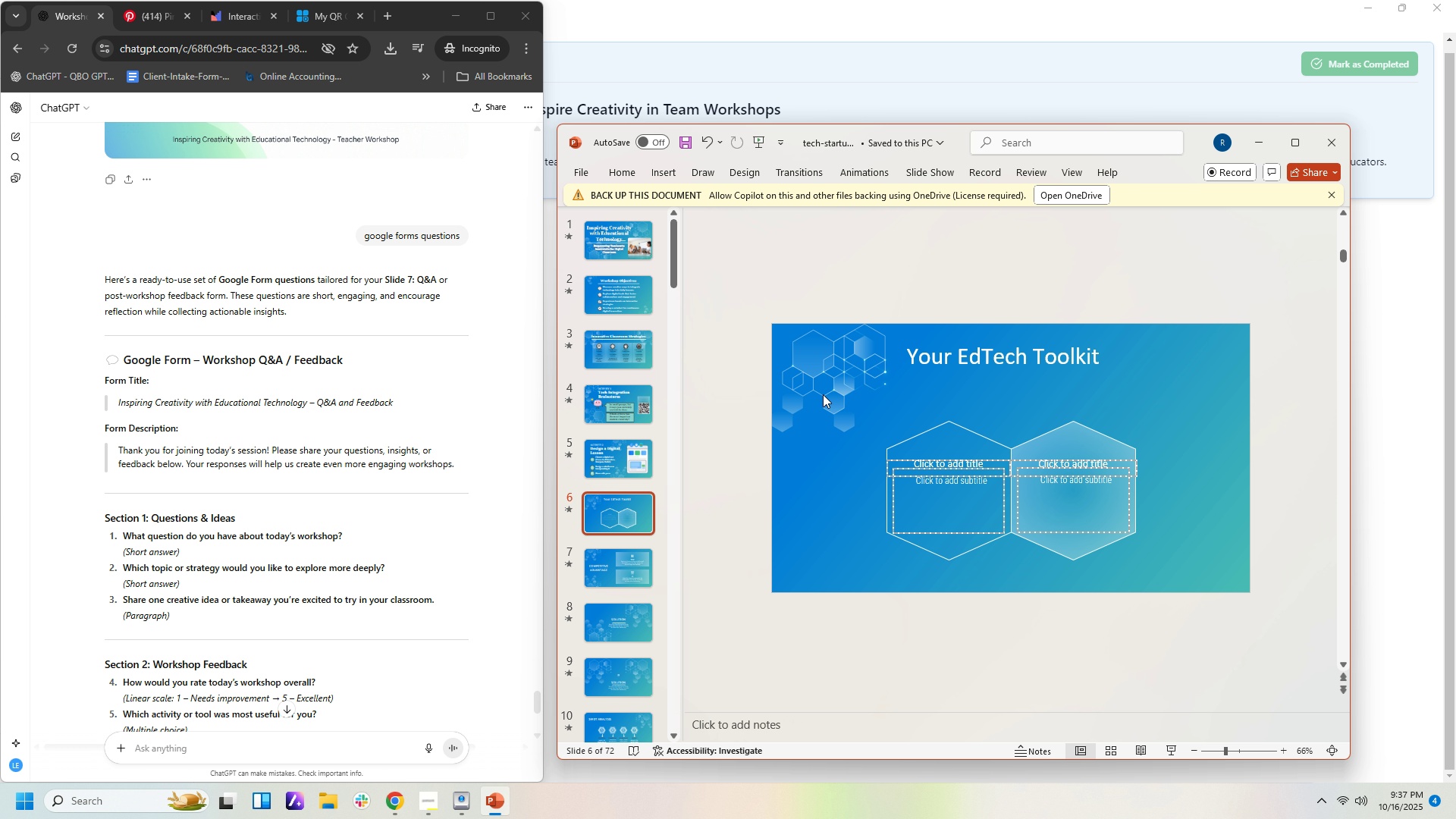 
key(Delete)
 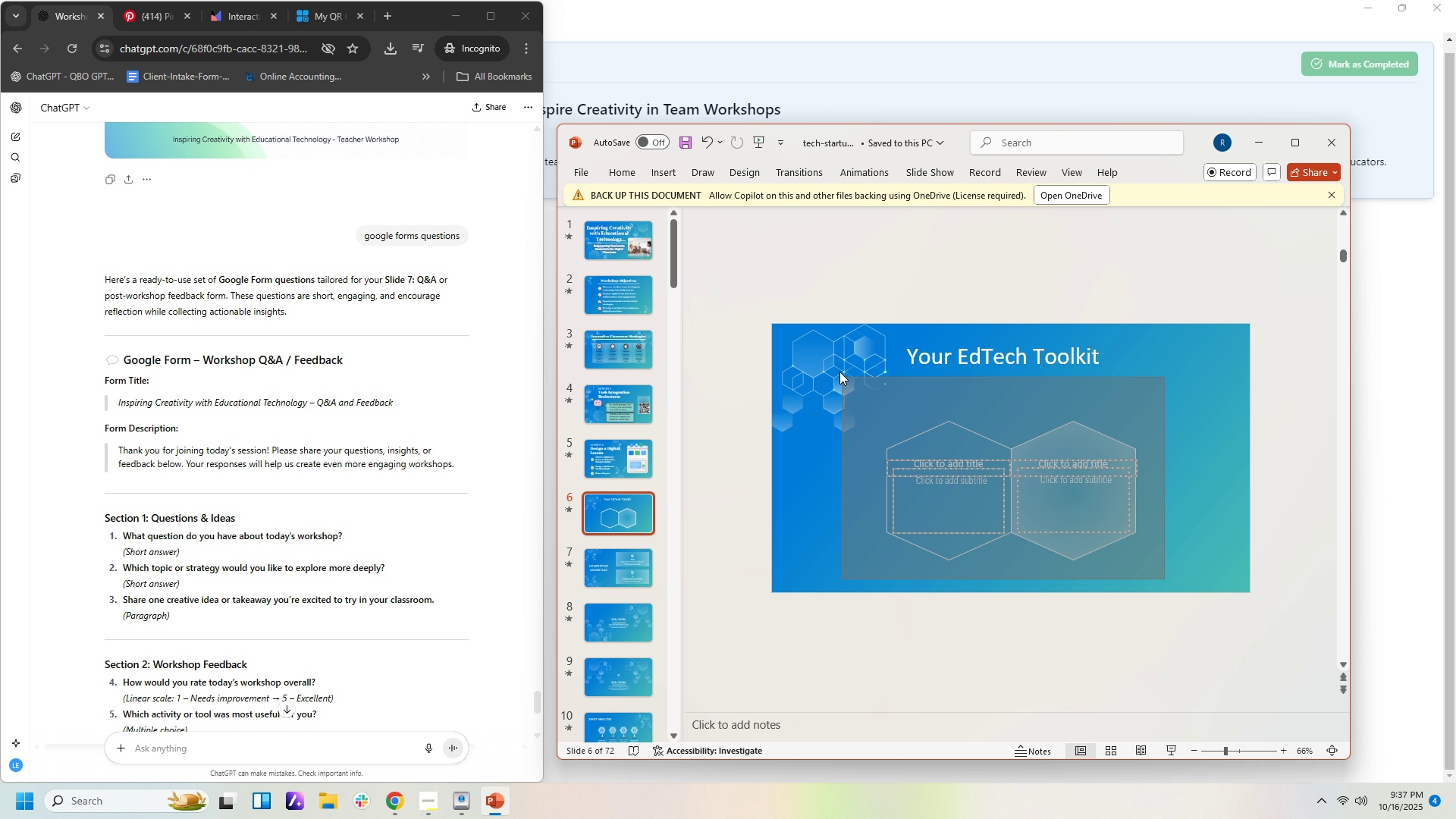 
key(Delete)
 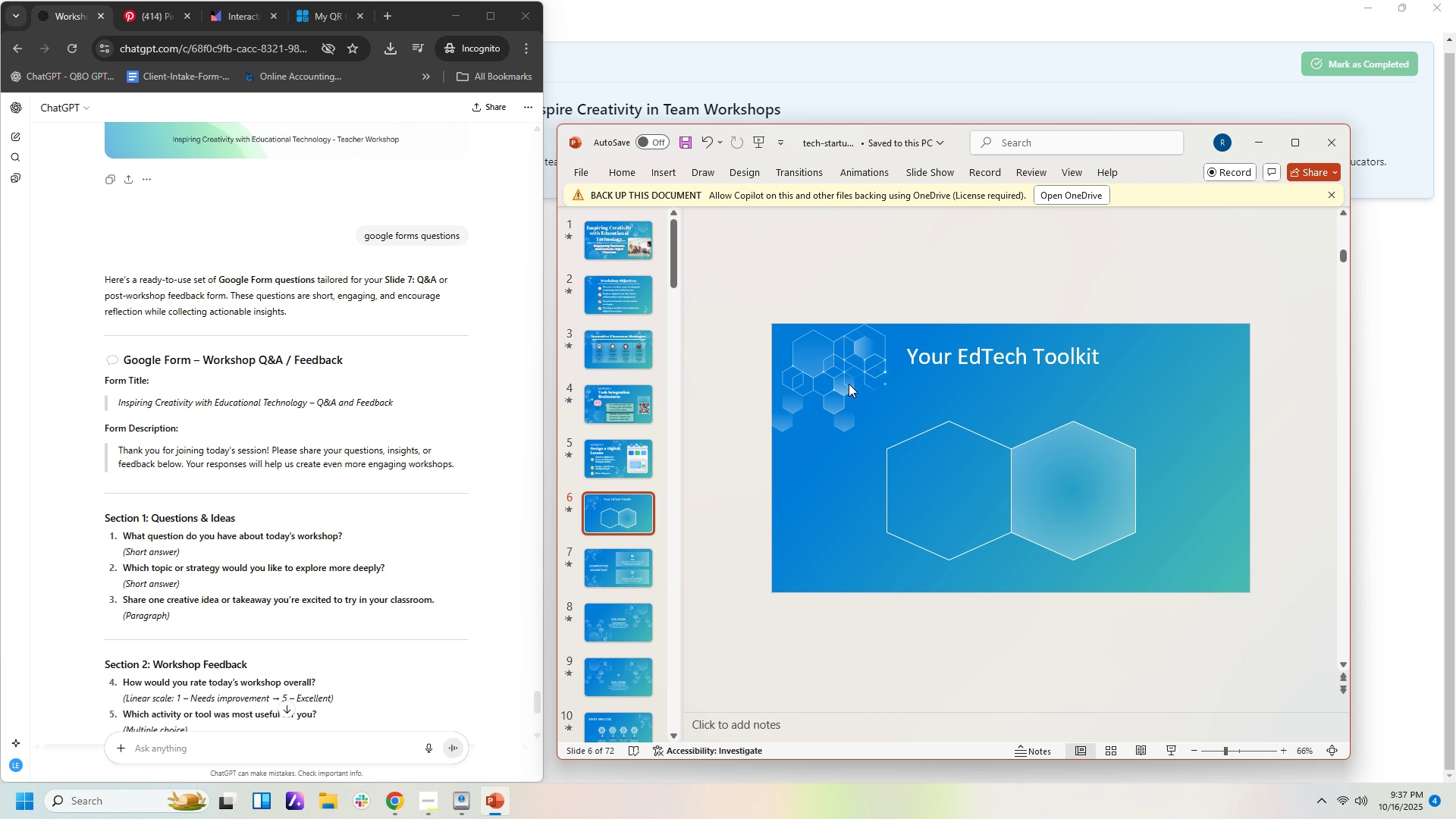 
key(Delete)
 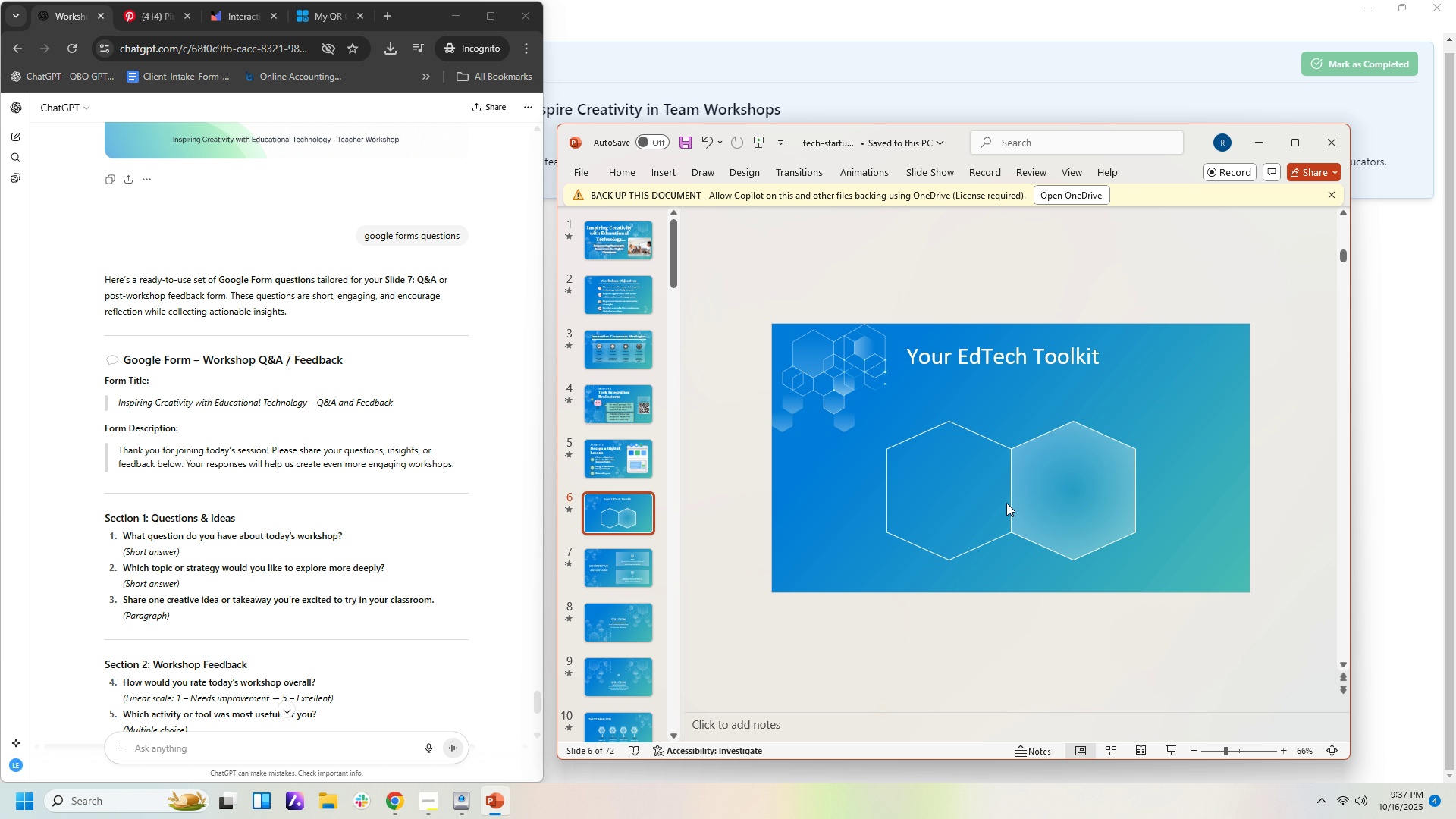 
double_click([1040, 476])
 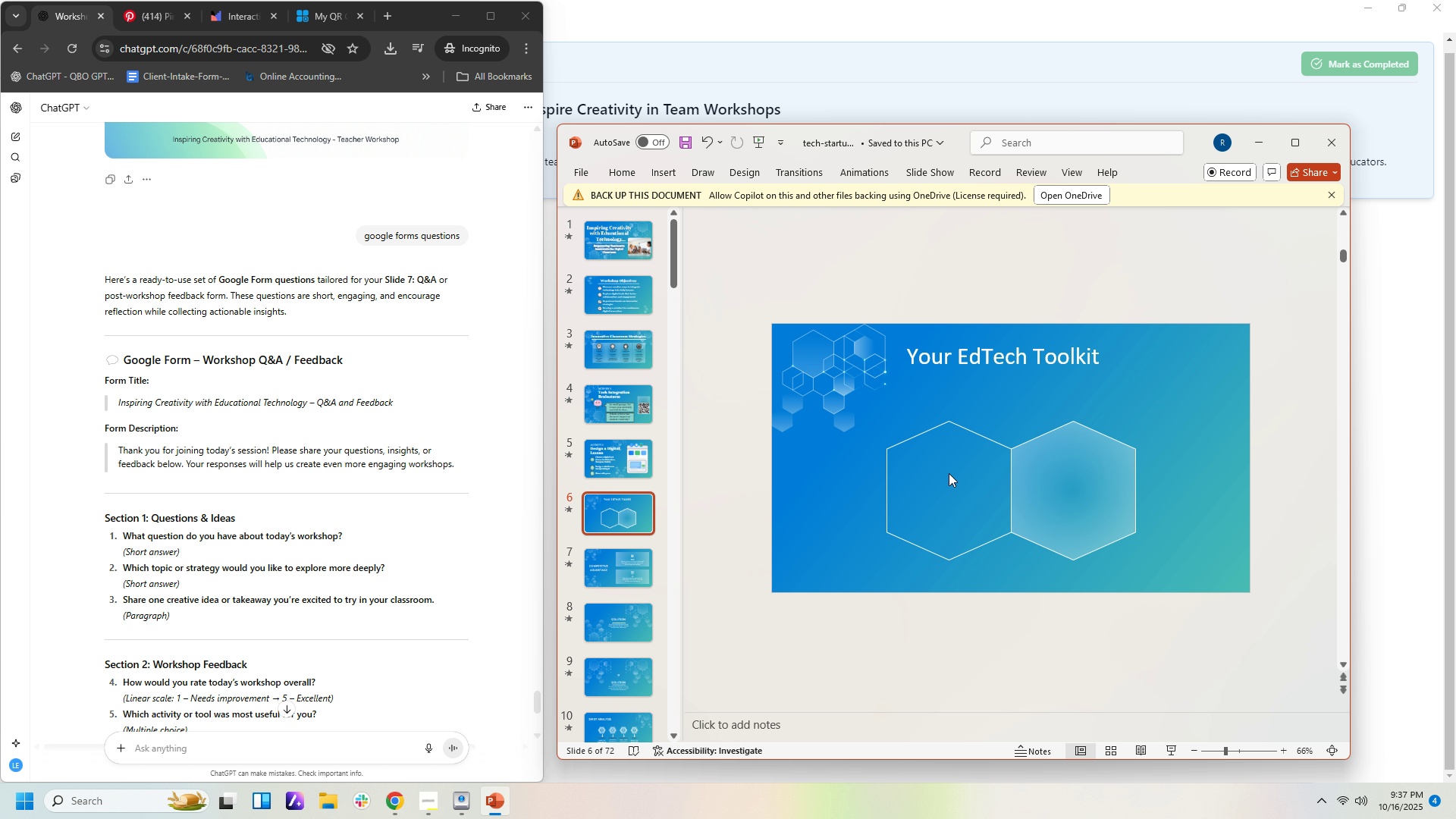 
triple_click([944, 473])
 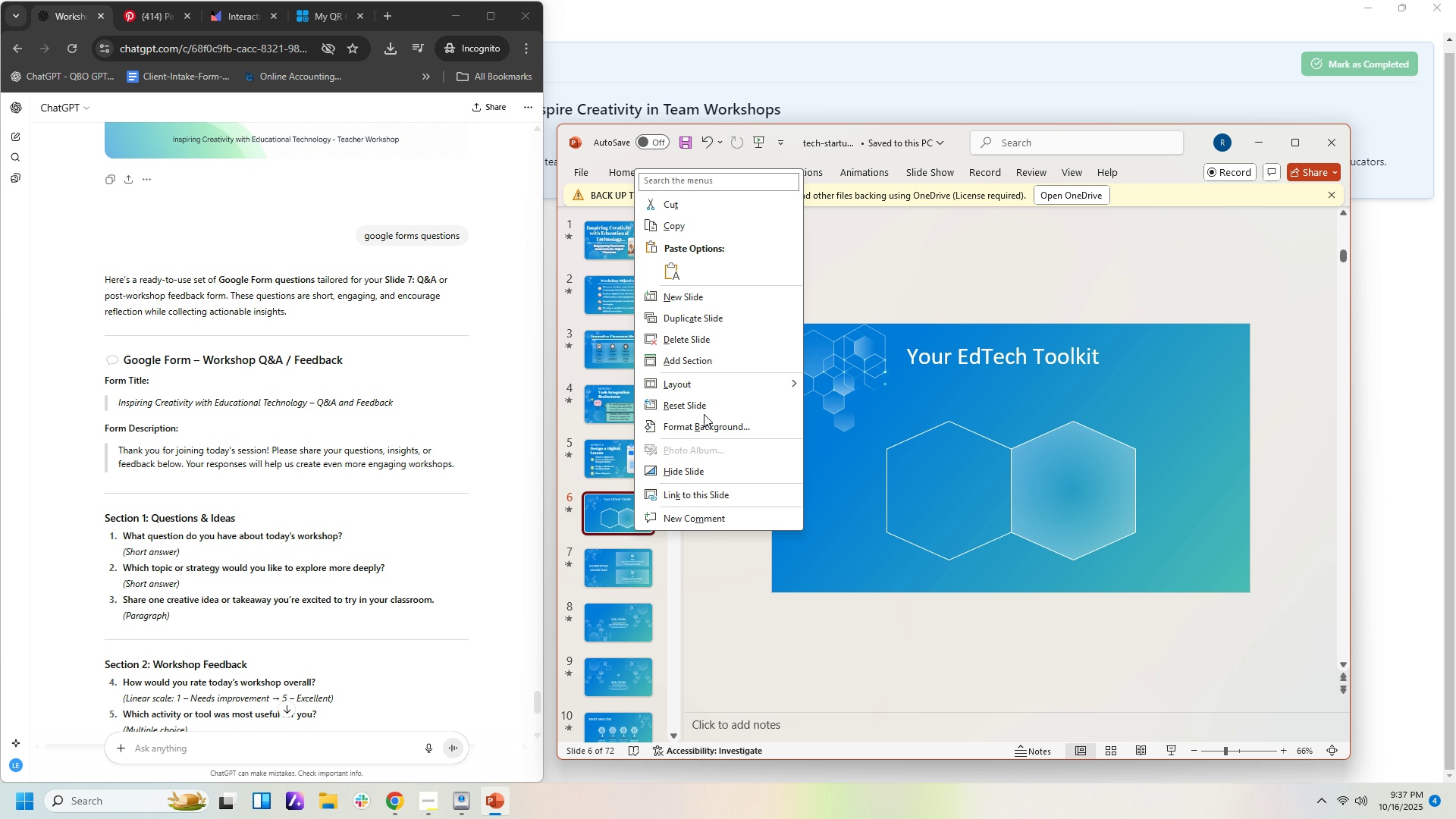 
left_click([699, 344])
 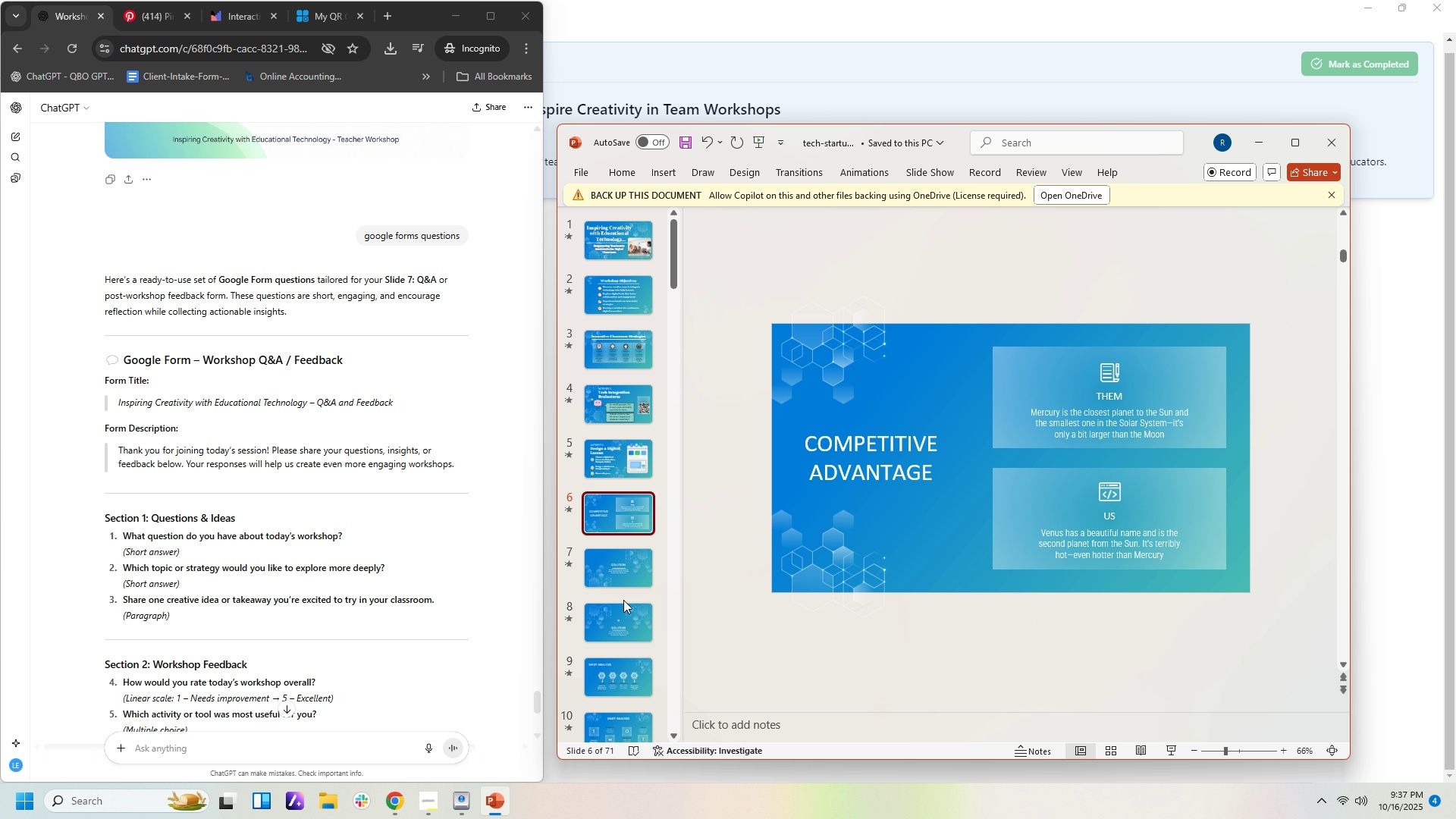 
left_click([627, 567])
 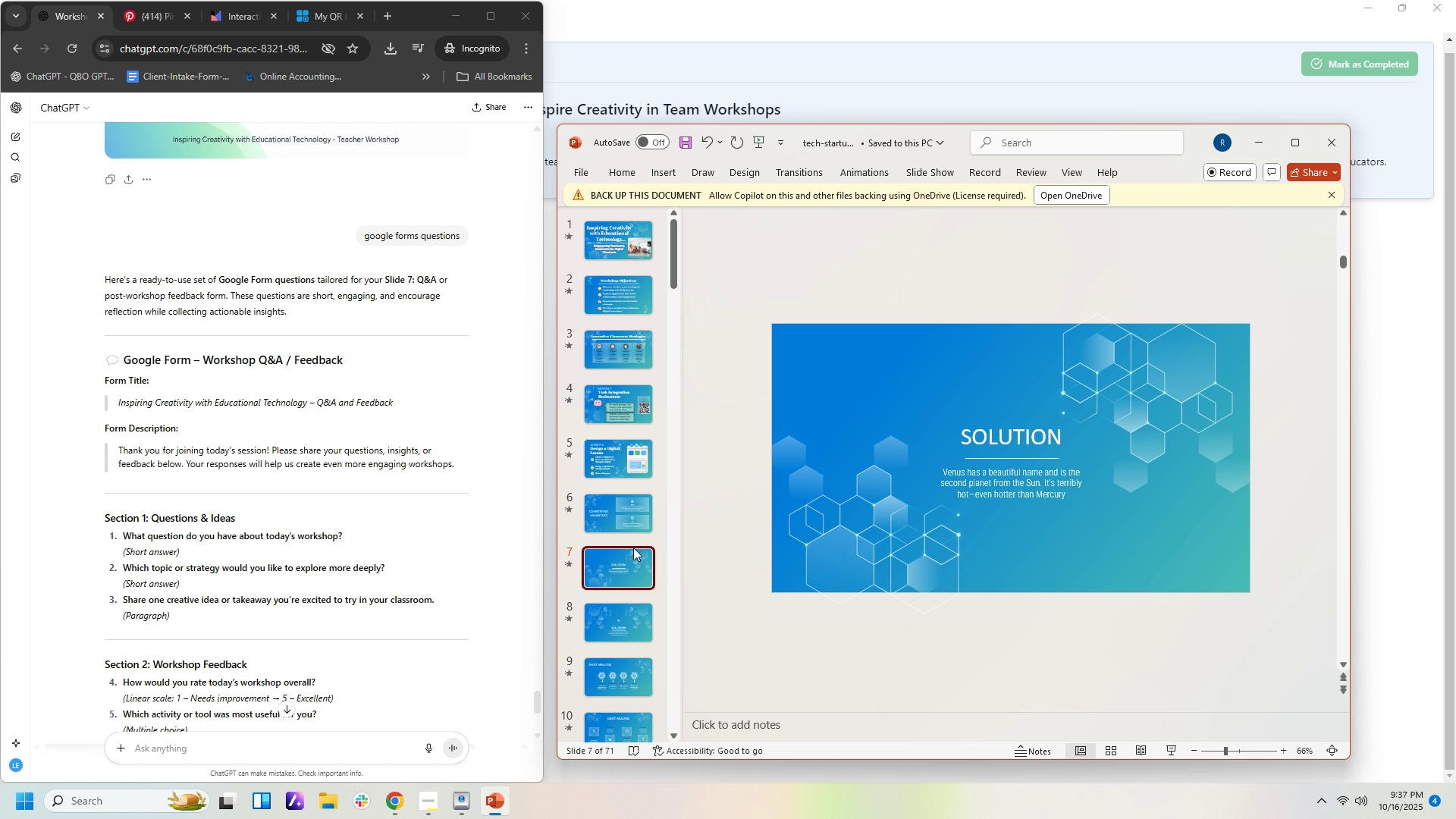 
left_click([635, 529])
 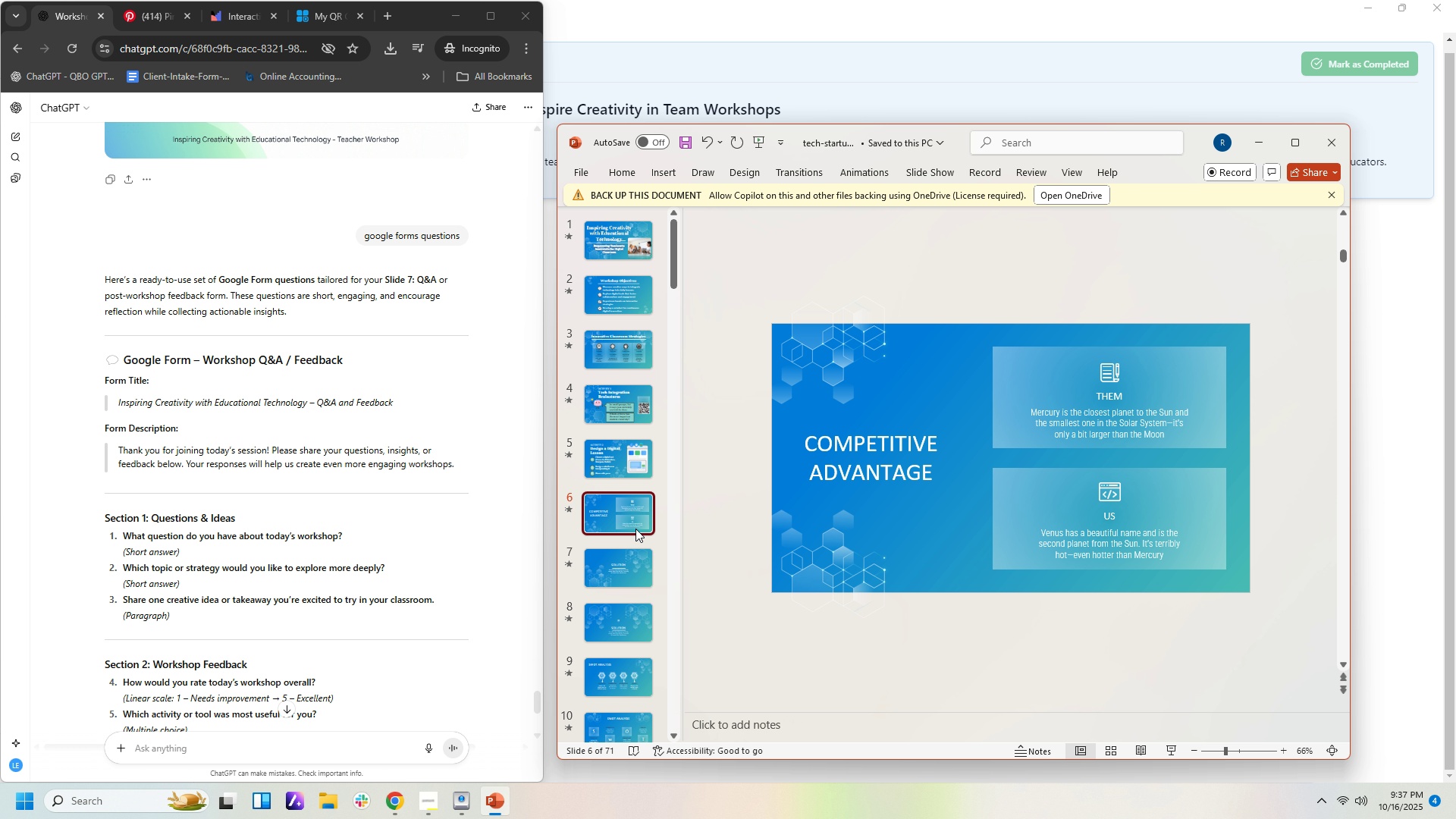 
scroll: coordinate [647, 555], scroll_direction: down, amount: 7.0
 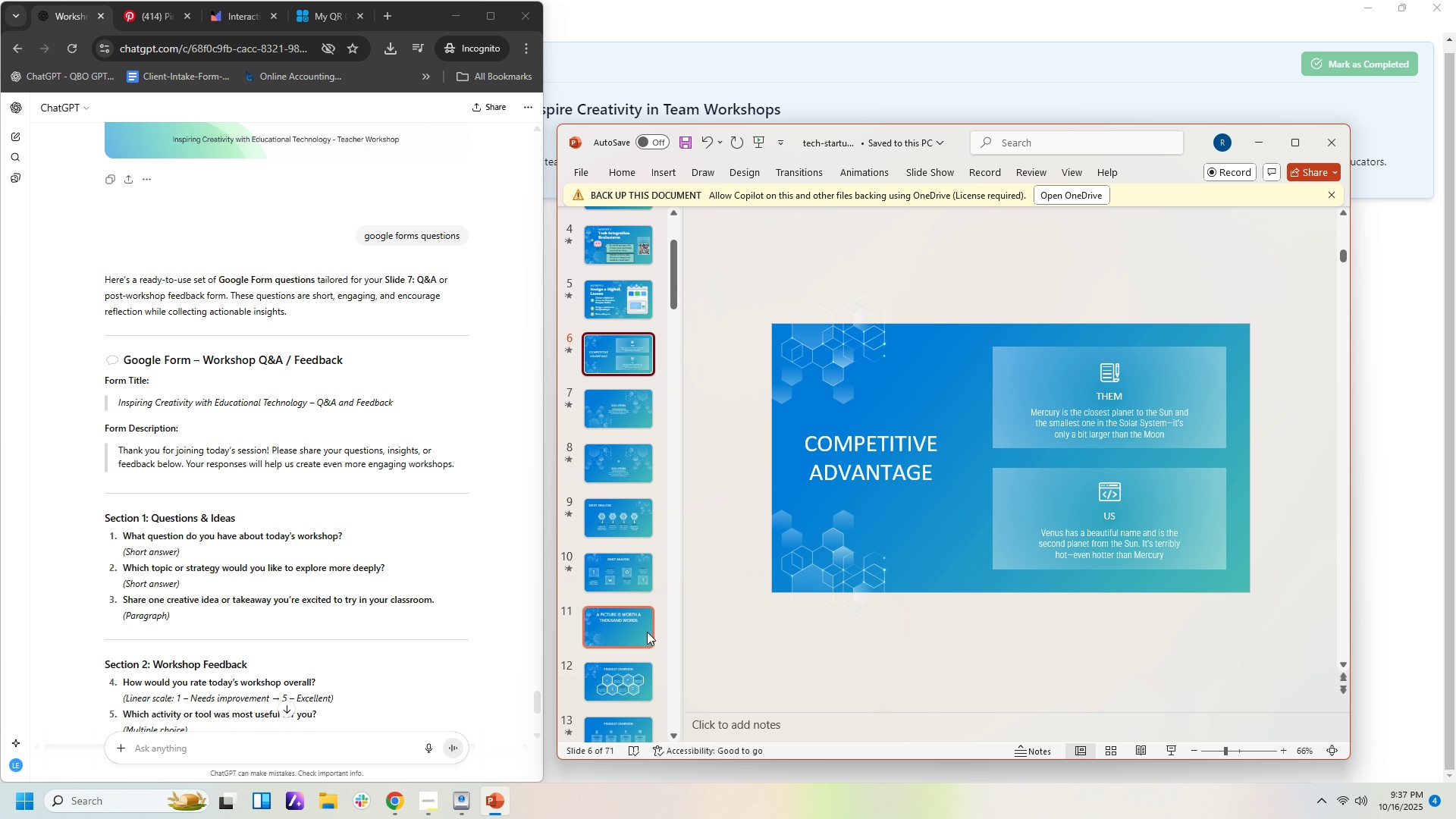 
left_click([647, 632])
 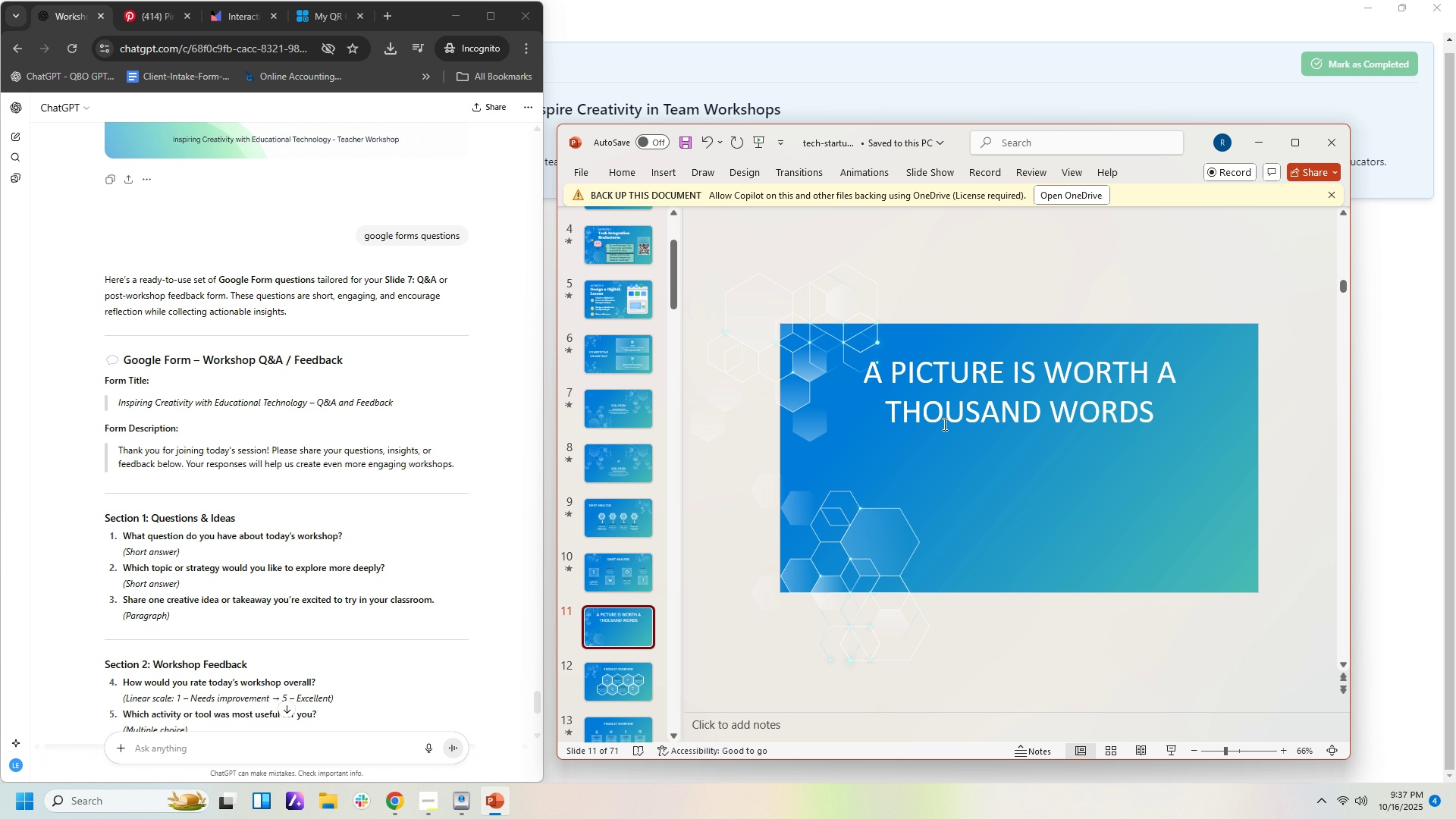 
scroll: coordinate [403, 312], scroll_direction: up, amount: 4.0
 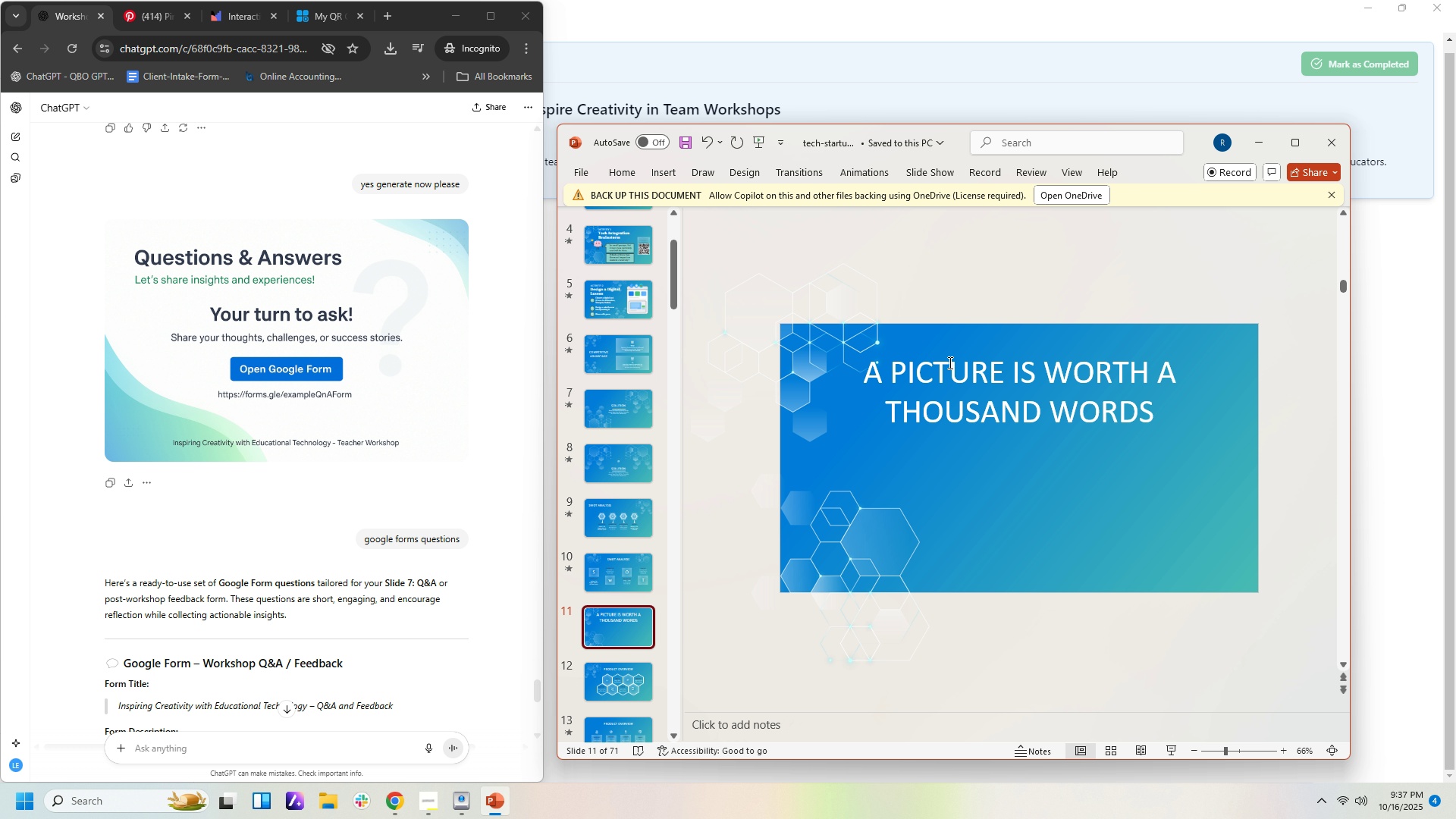 
left_click([954, 370])
 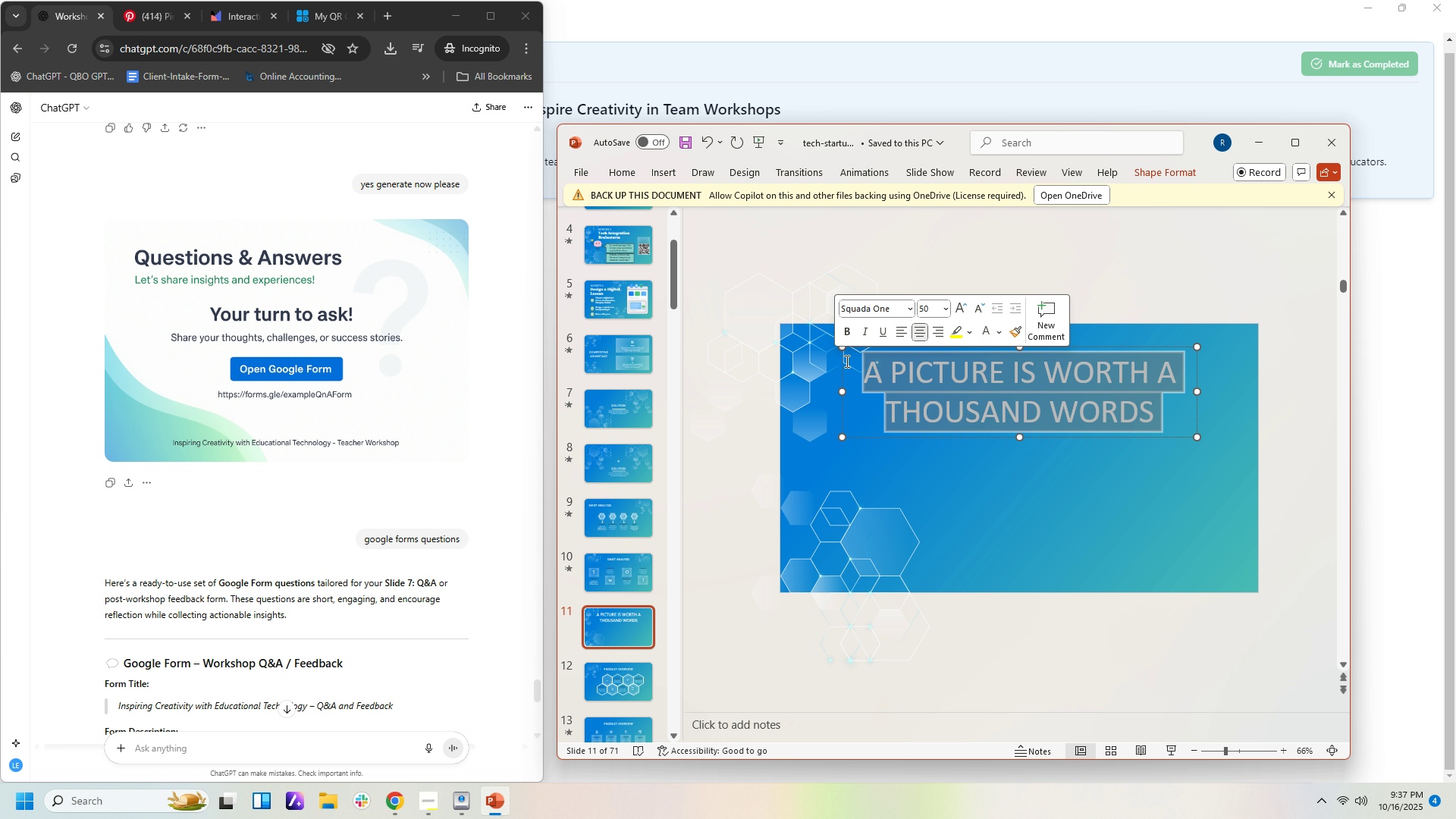 
type(Question & Answers)
 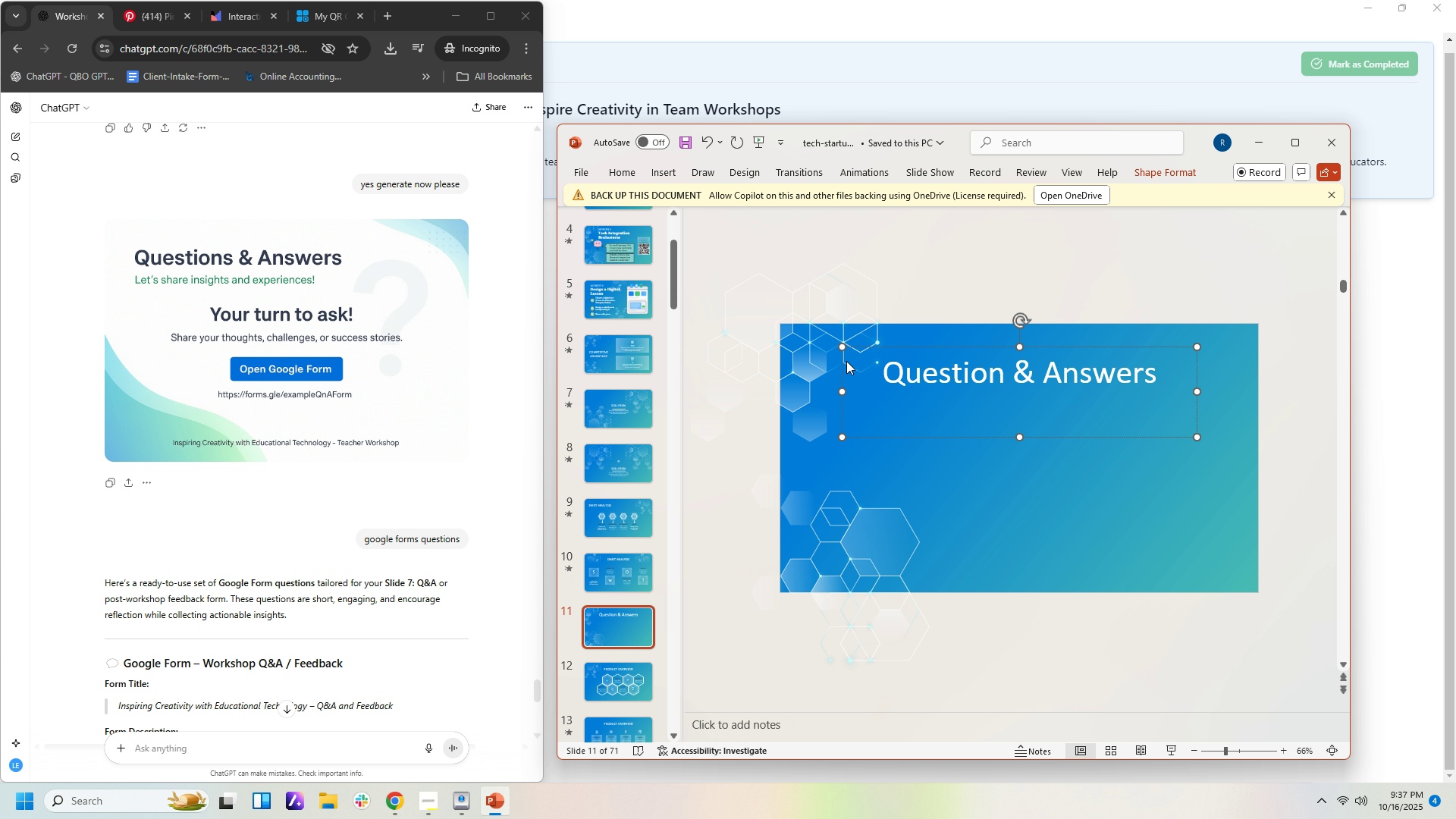 
wait(6.05)
 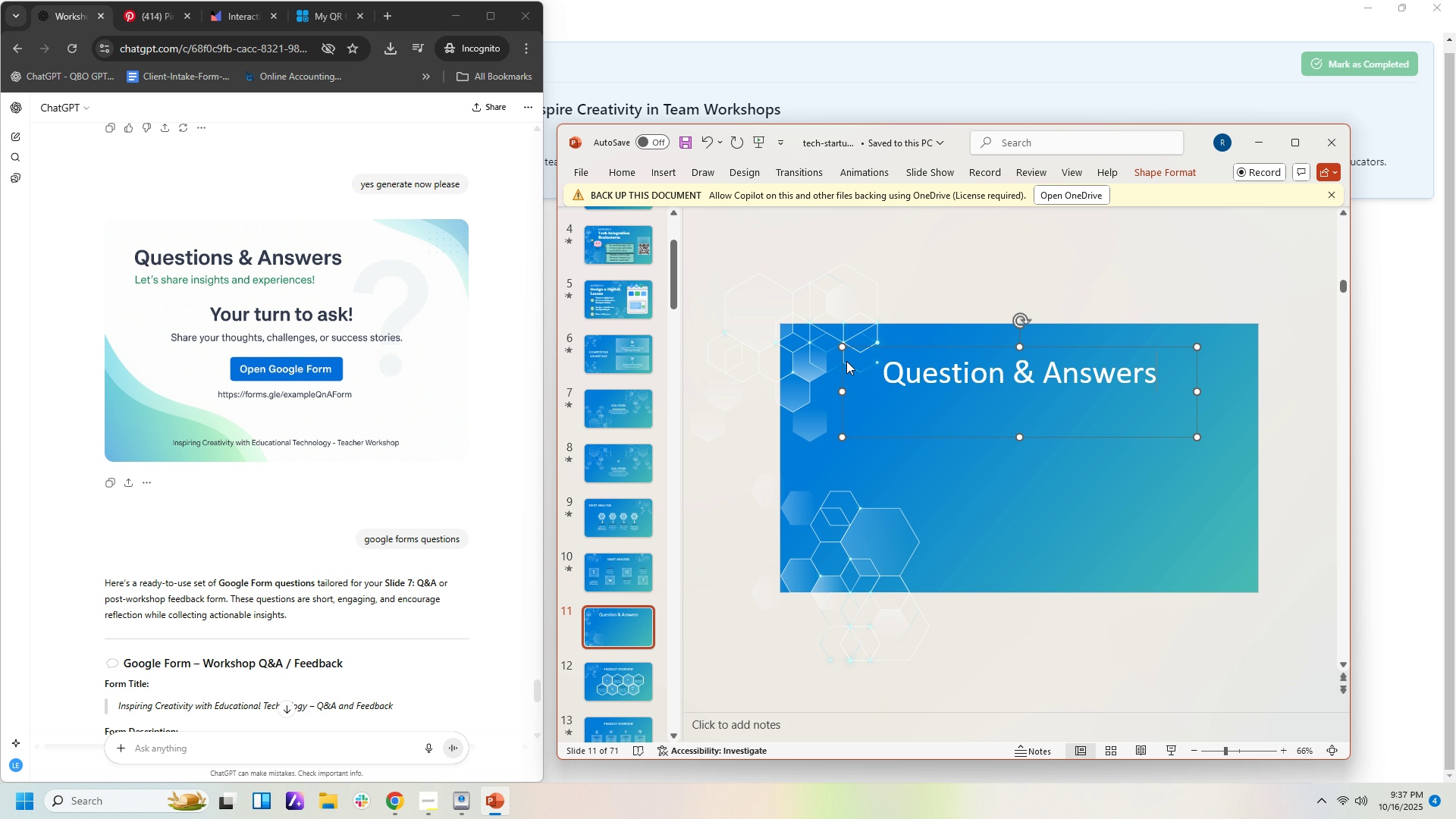 
left_click([1065, 372])
 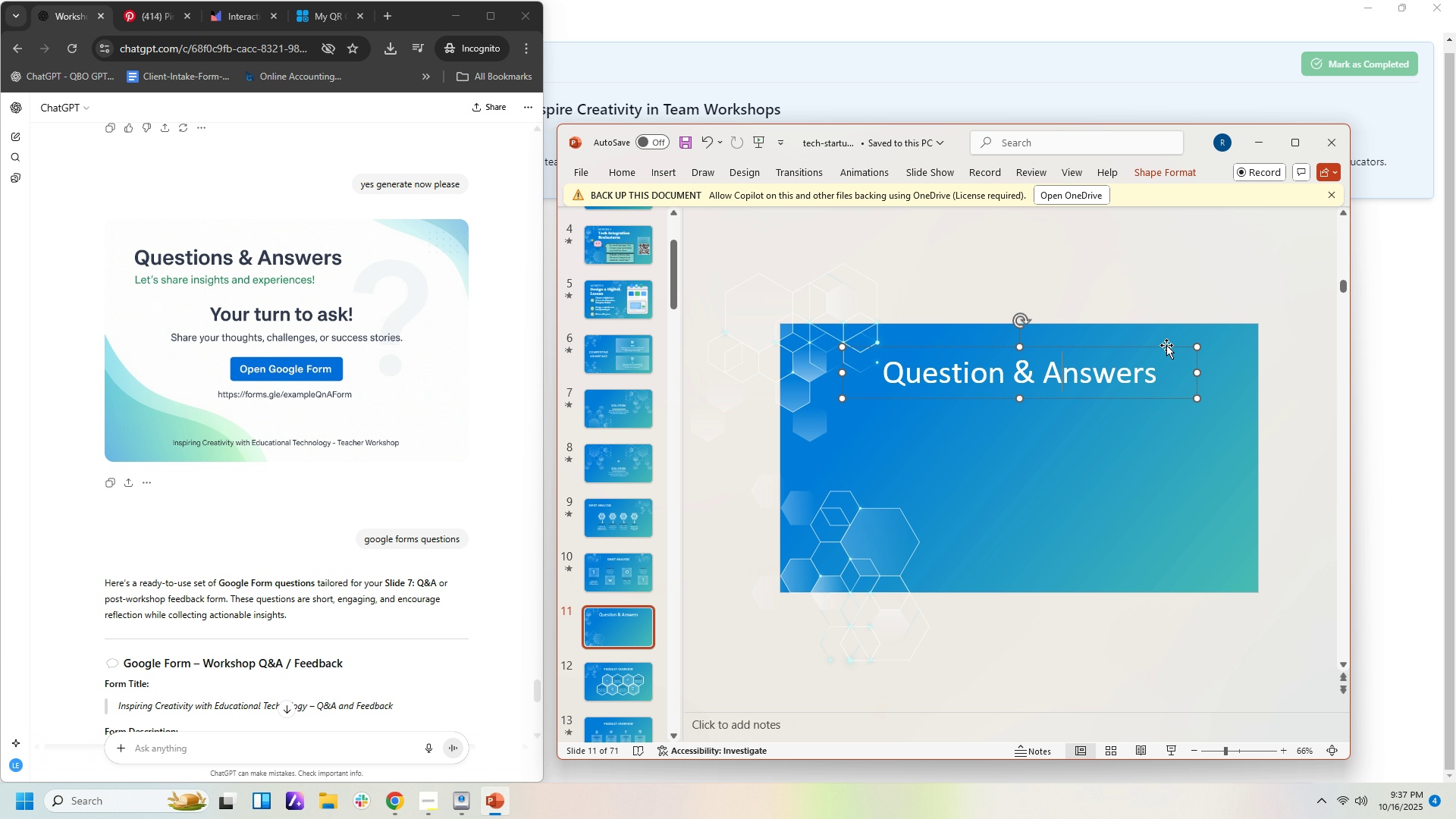 
left_click([1166, 345])
 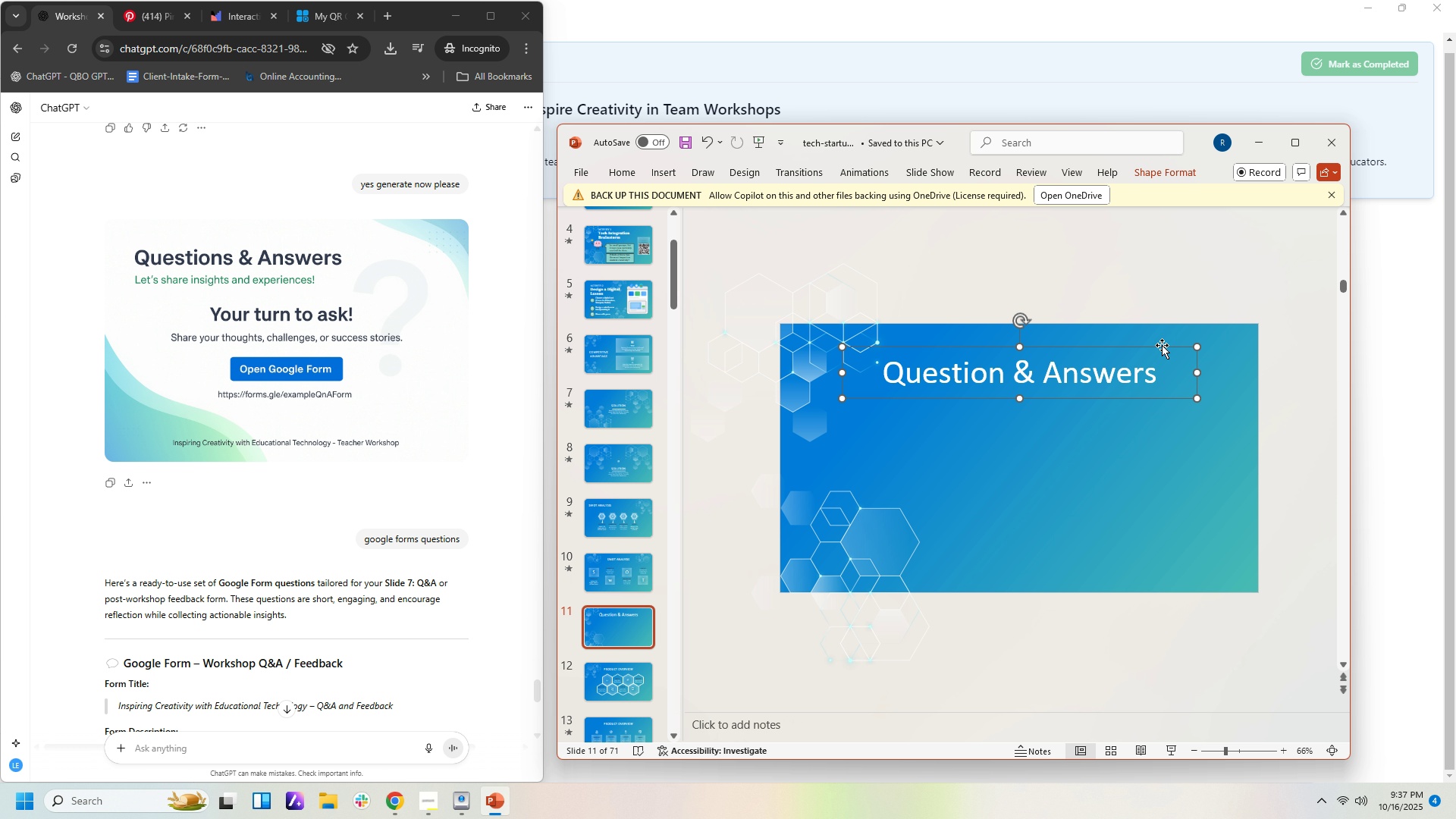 
key(Control+C)
 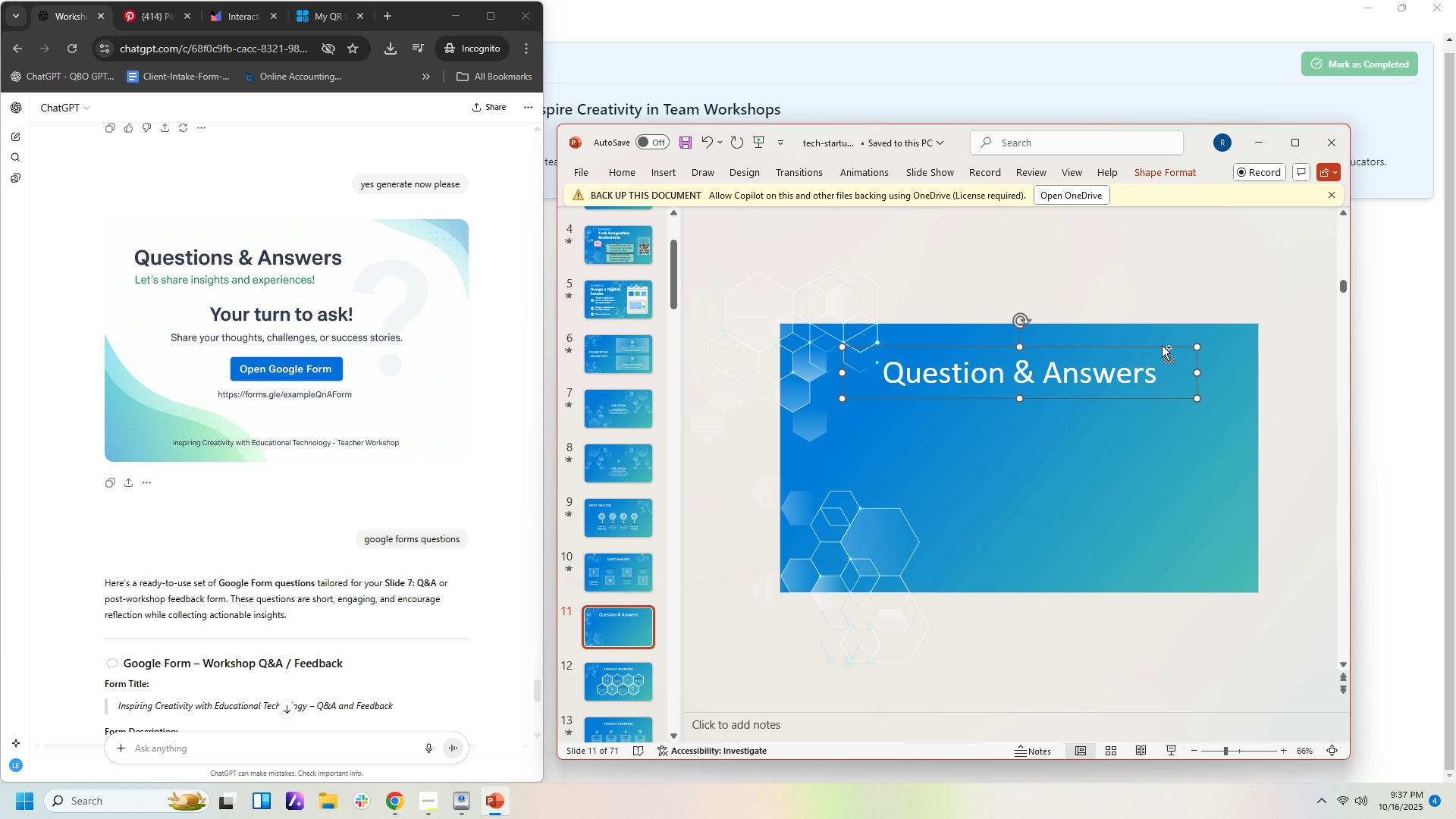 
key(Control+V)
 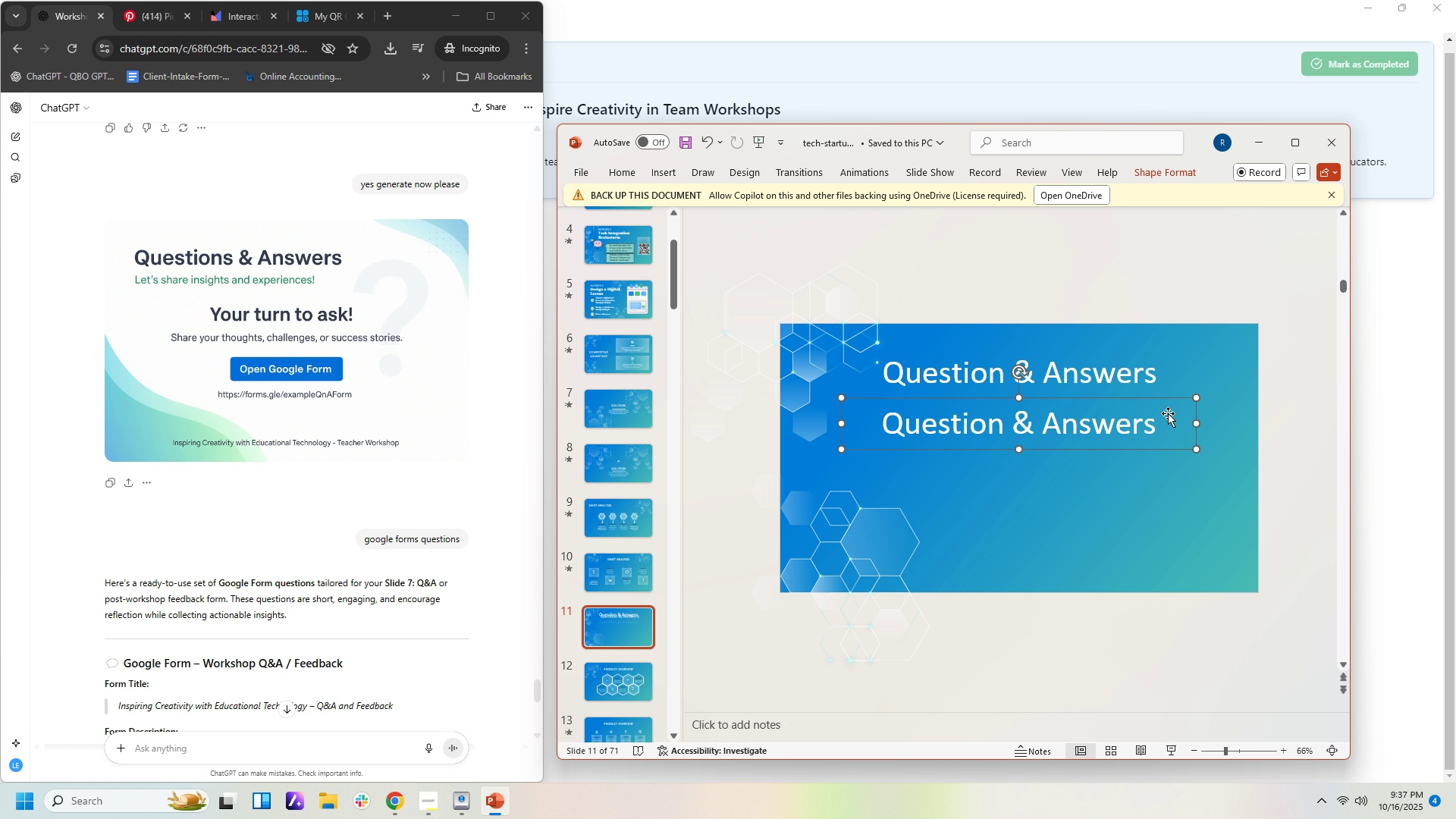 
left_click([1161, 425])
 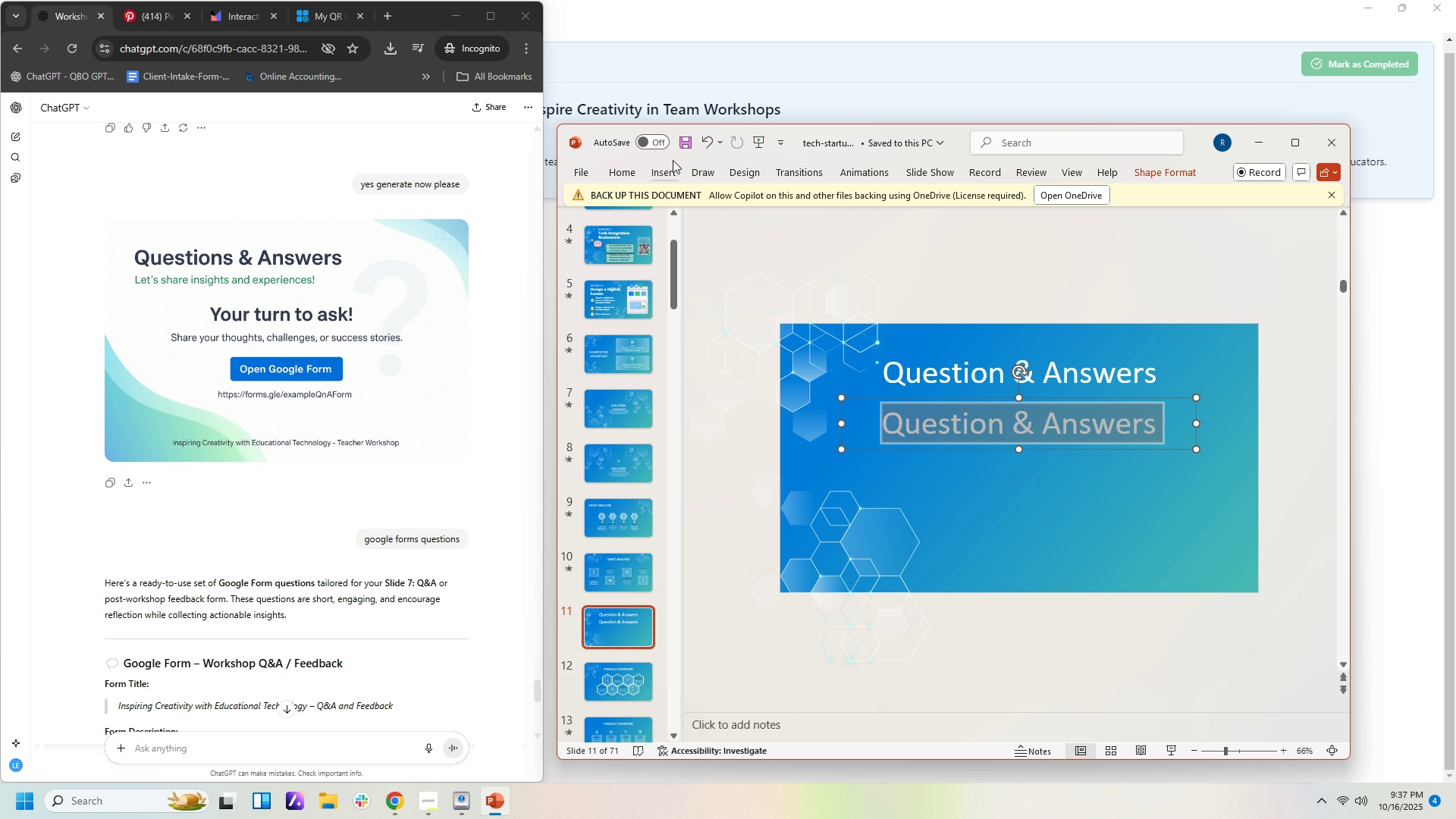 
left_click([632, 172])
 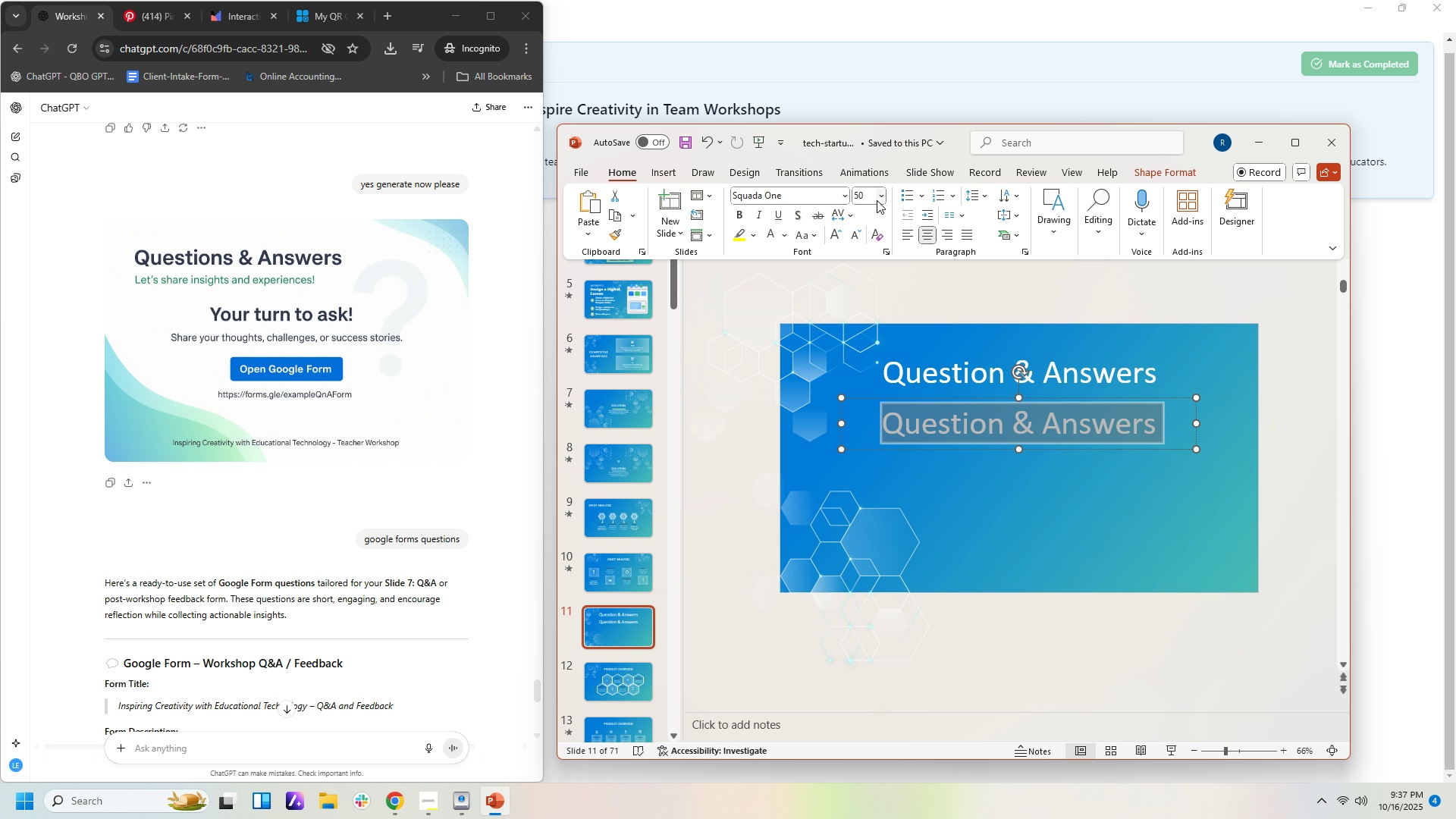 
left_click([880, 199])
 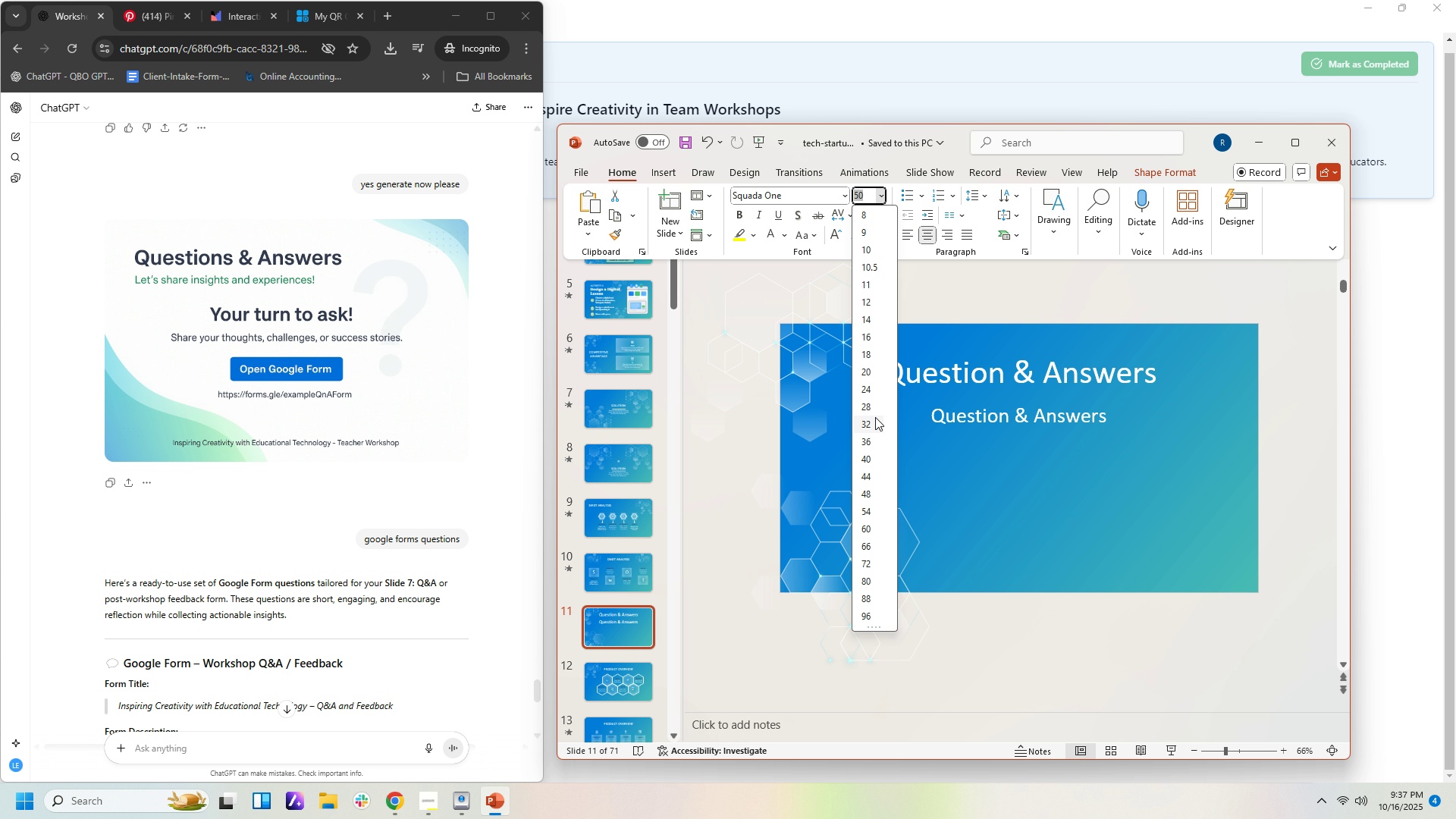 
wait(5.36)
 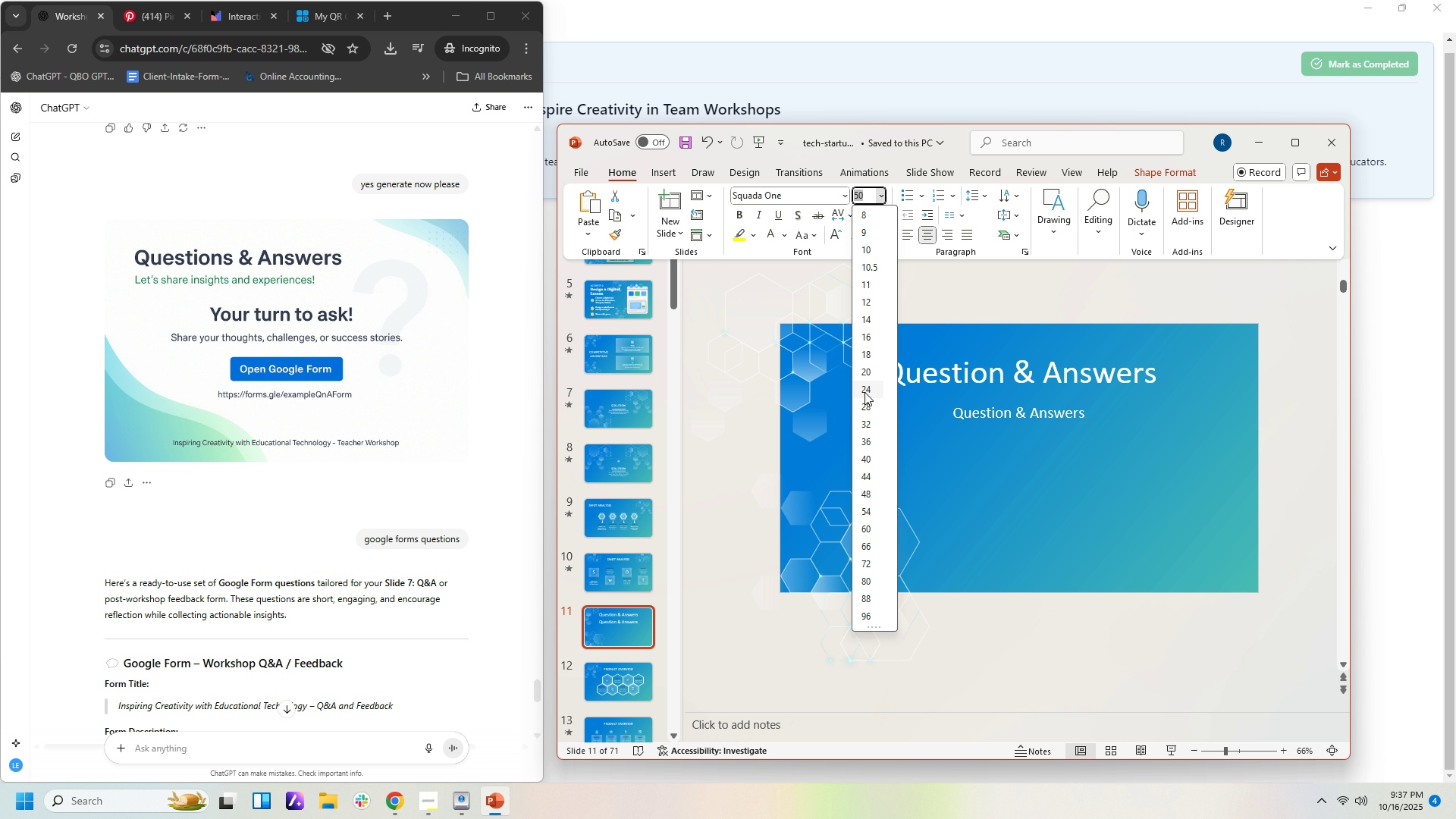 
left_click([872, 421])
 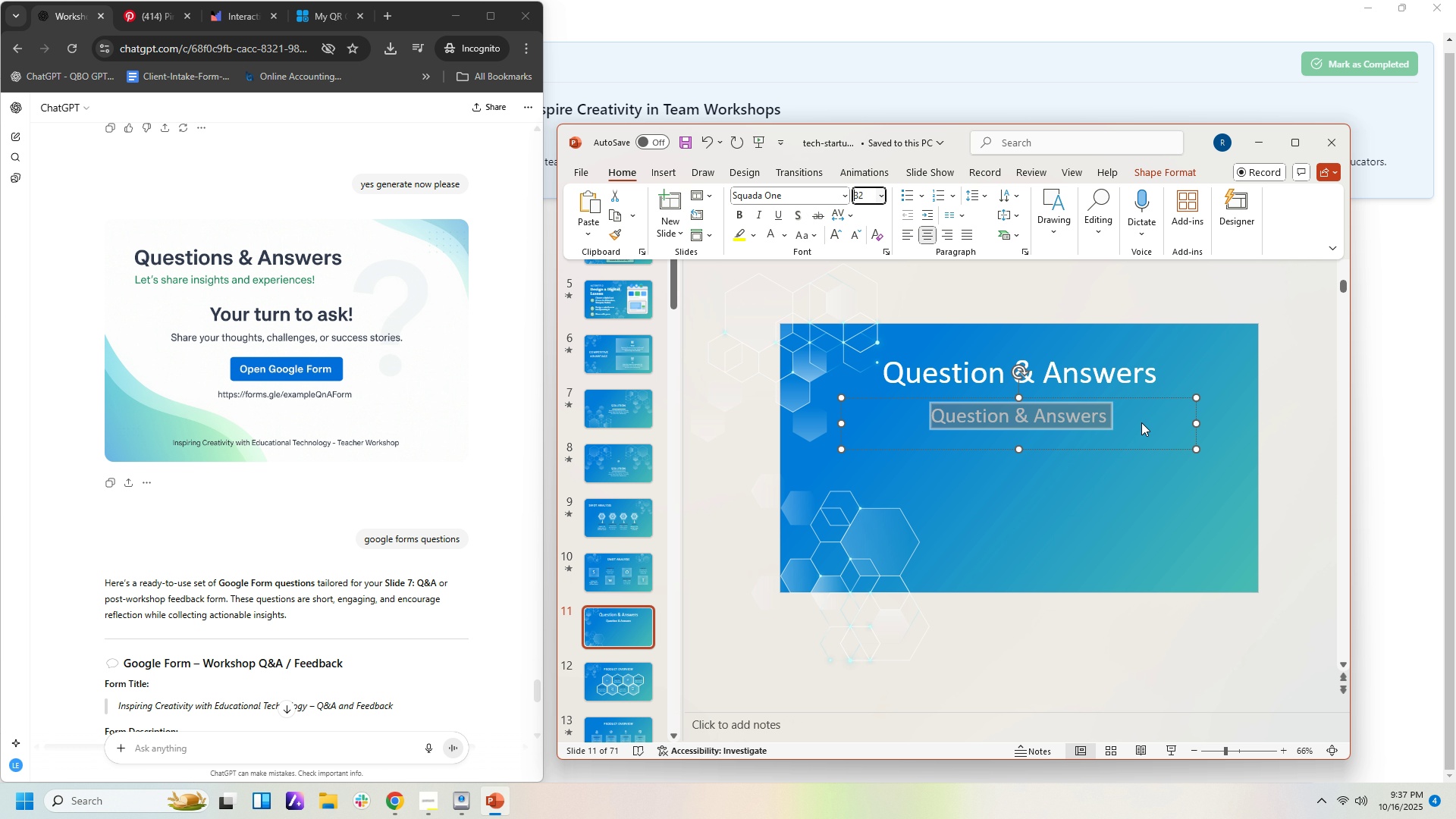 
key(Shift+L)
 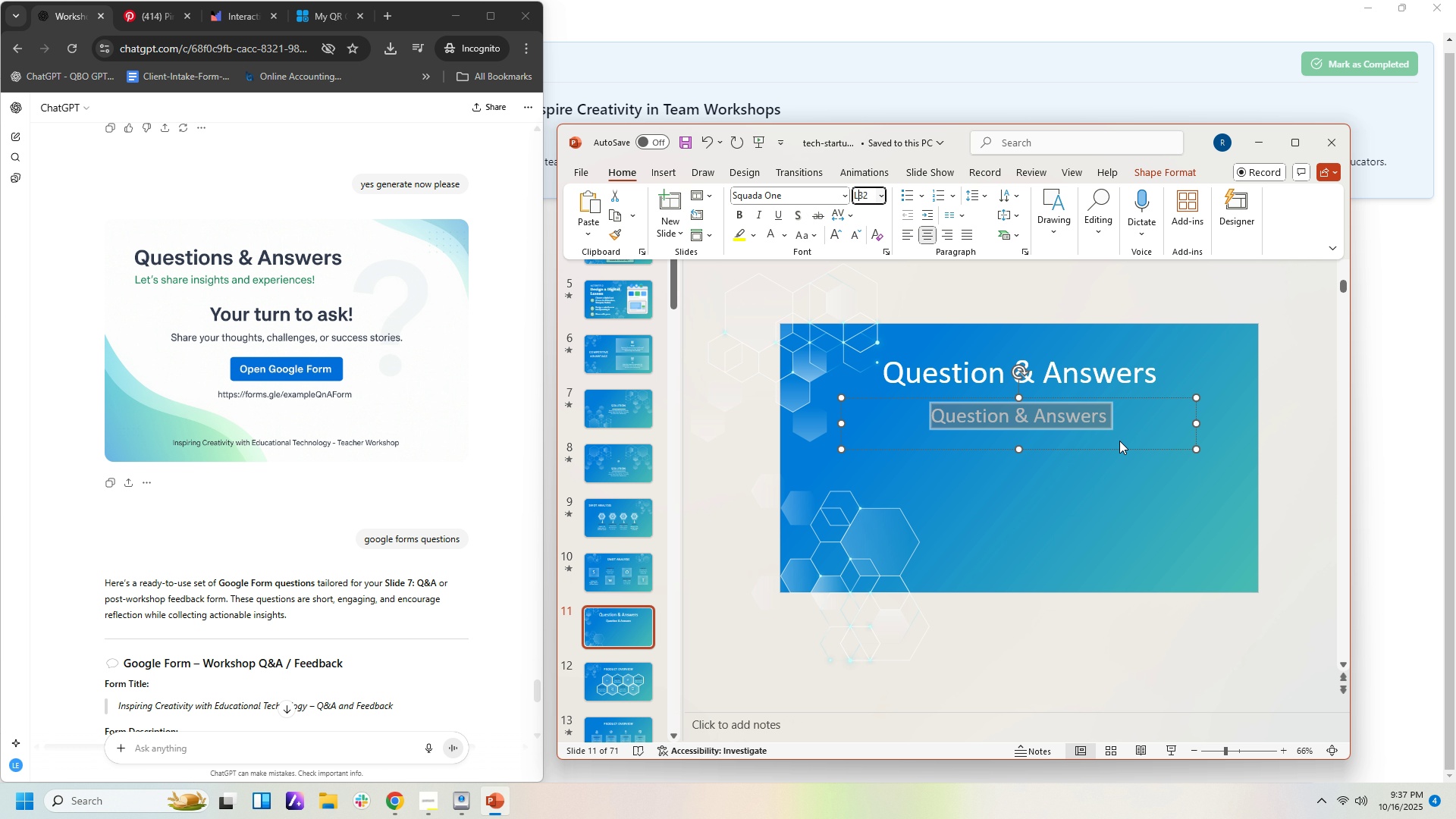 
double_click([1125, 438])
 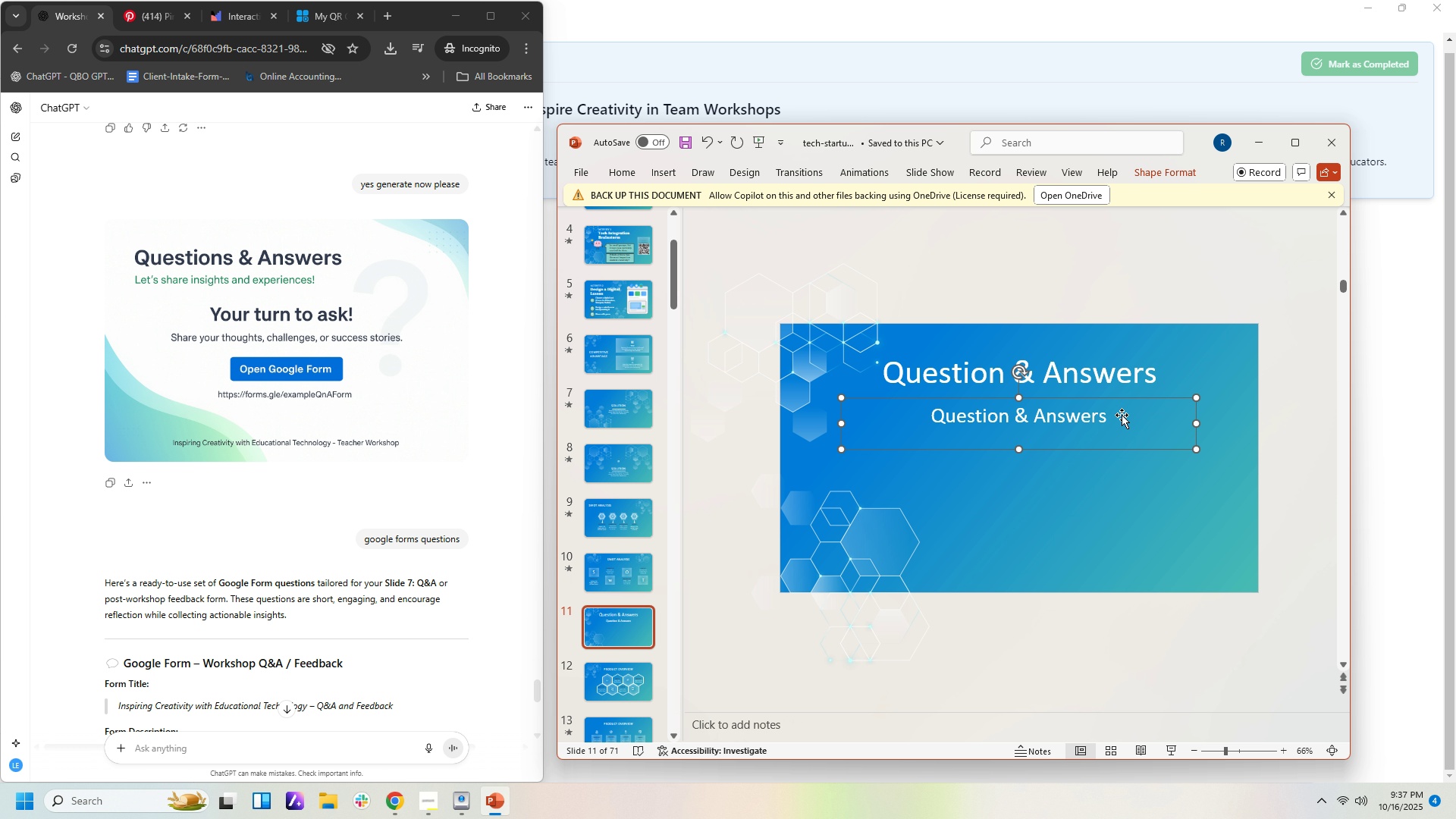 
triple_click([1122, 415])
 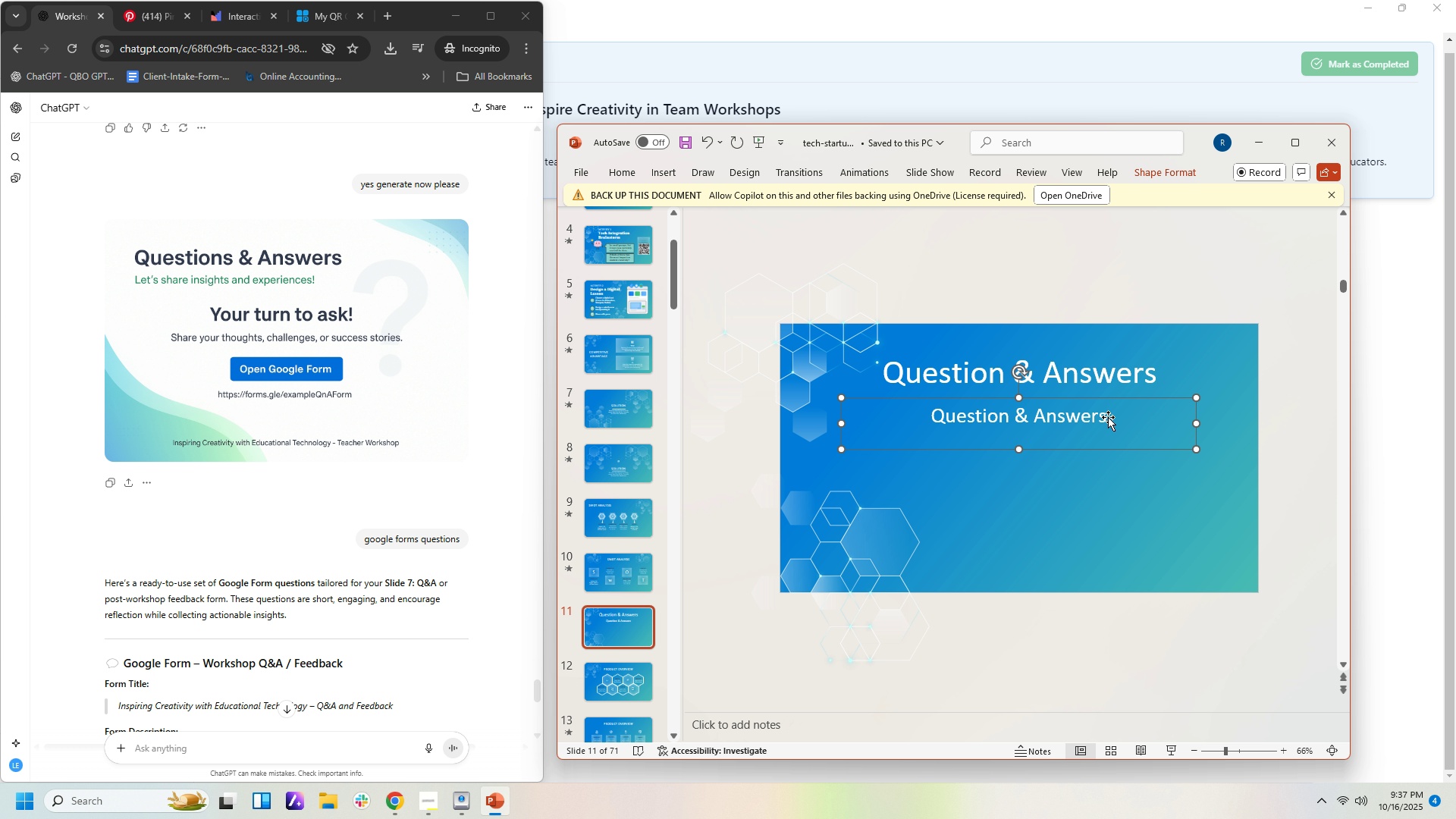 
double_click([1108, 417])
 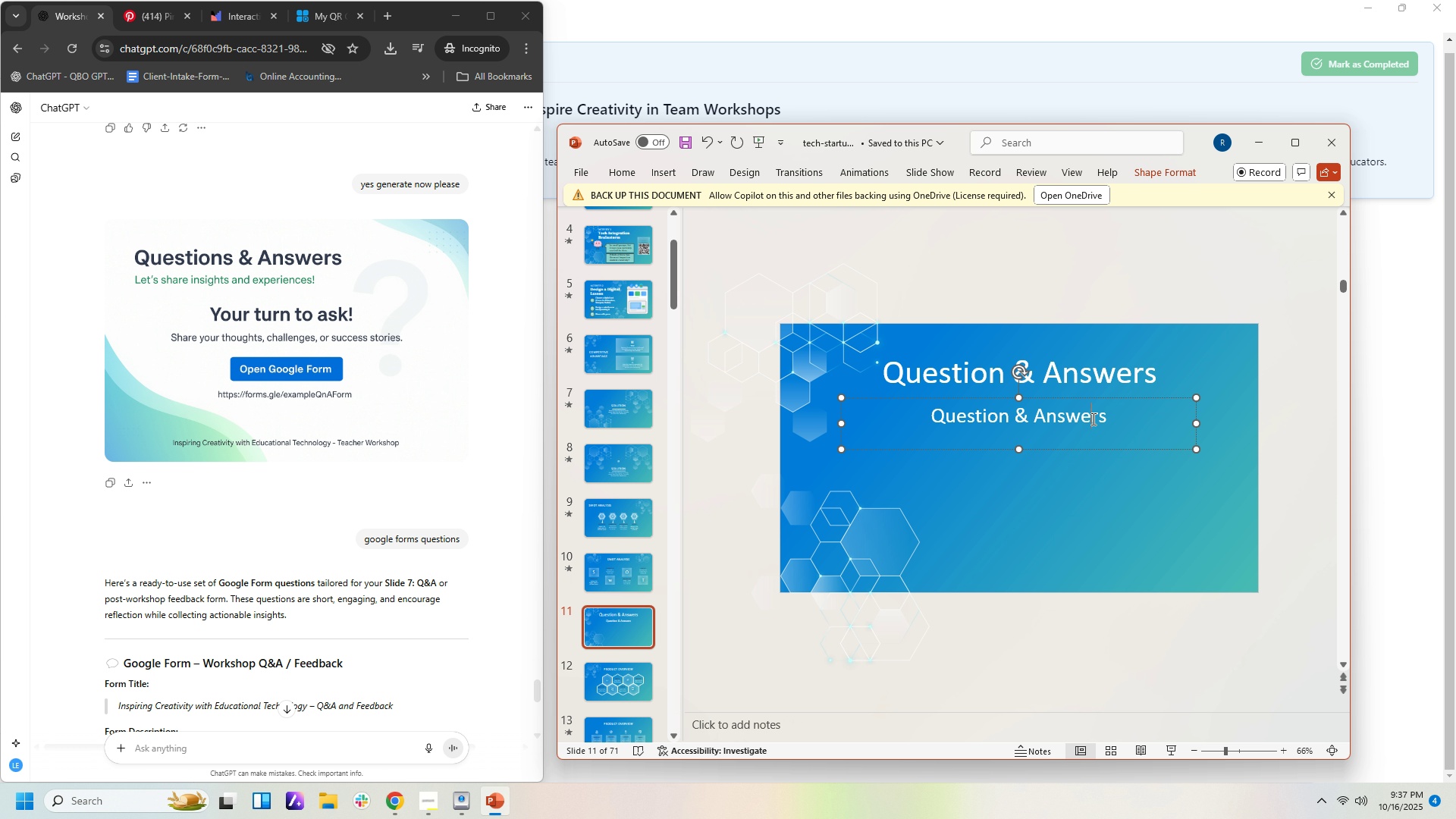 
triple_click([1092, 419])
 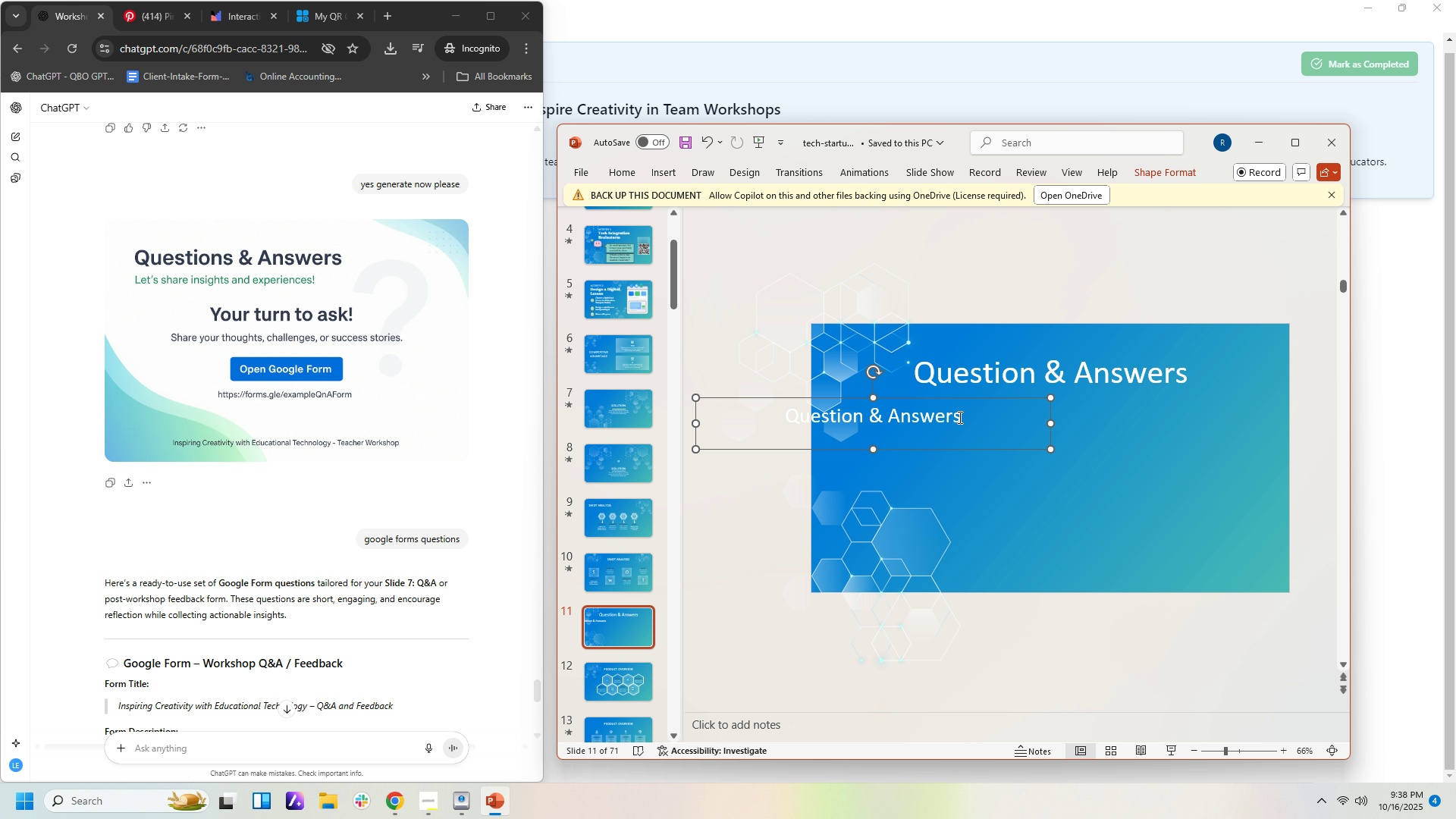 
key(Control+Z)
 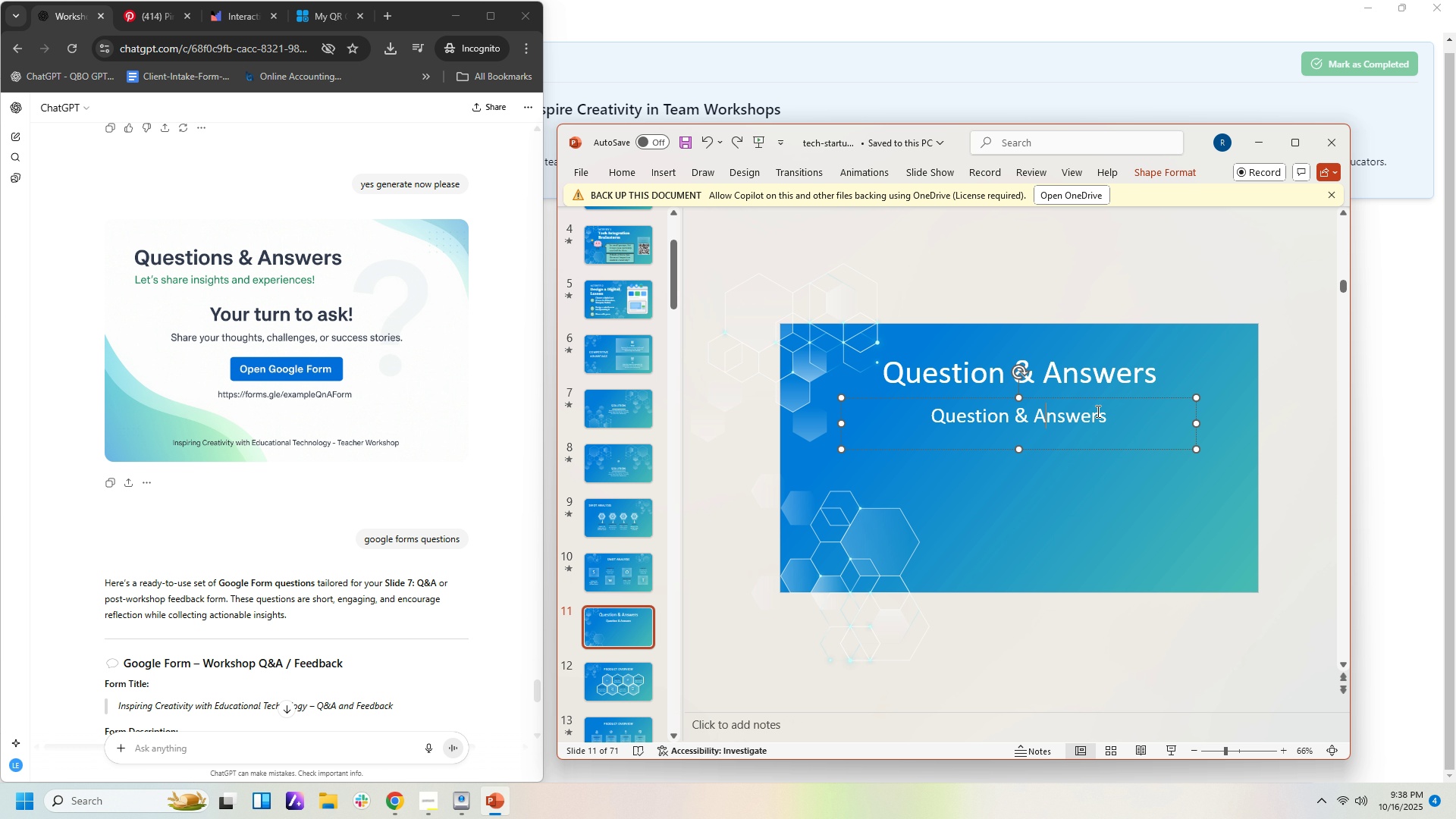 
key(Control+A)
 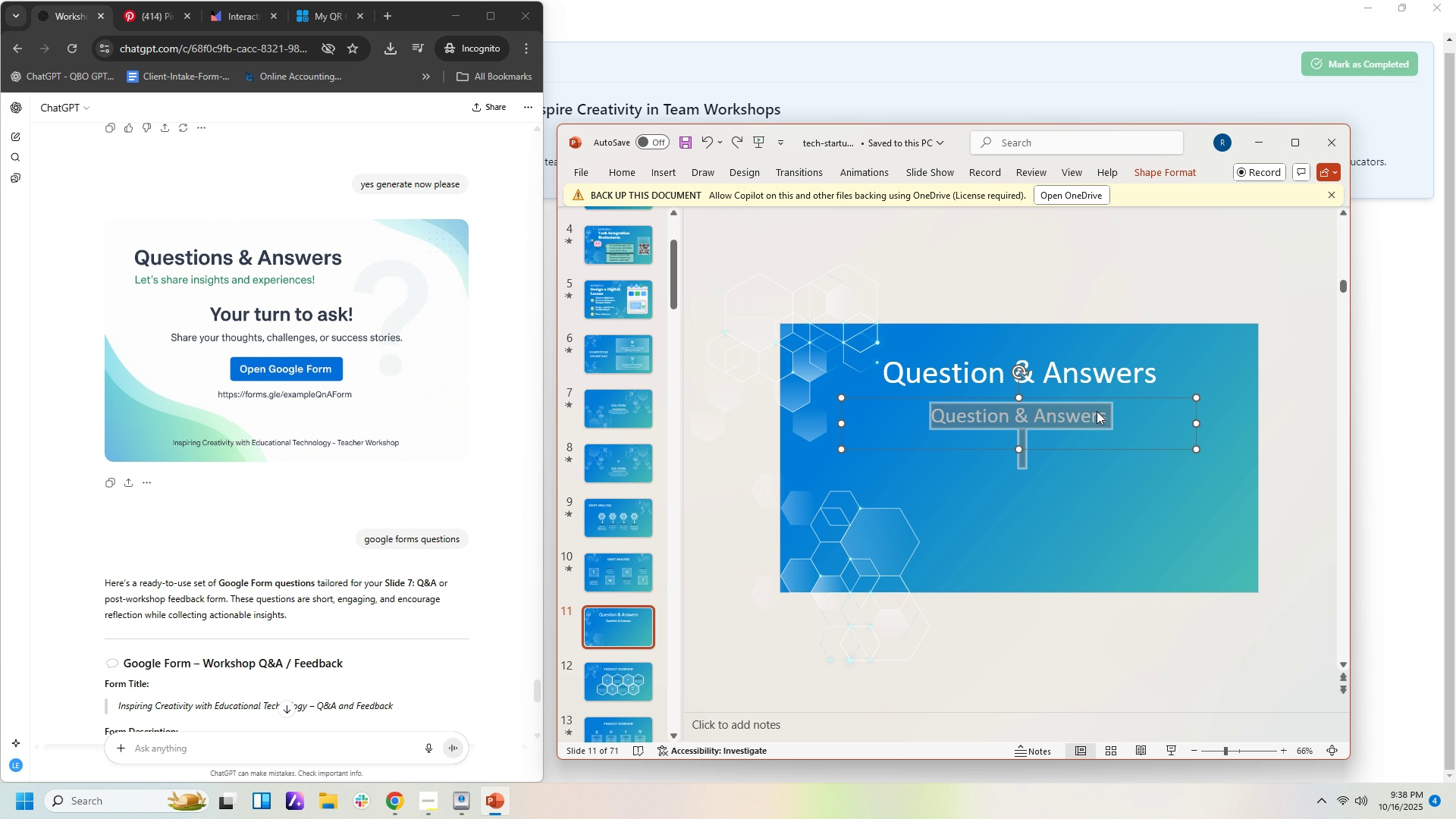 
type(Let's start)
key(Backspace)
key(Backspace)
key(Backspace)
key(Backspace)
type(hare)
key(Backspace)
key(Backspace)
type(re insights ang)
key(Backspace)
type(d experiences!)
 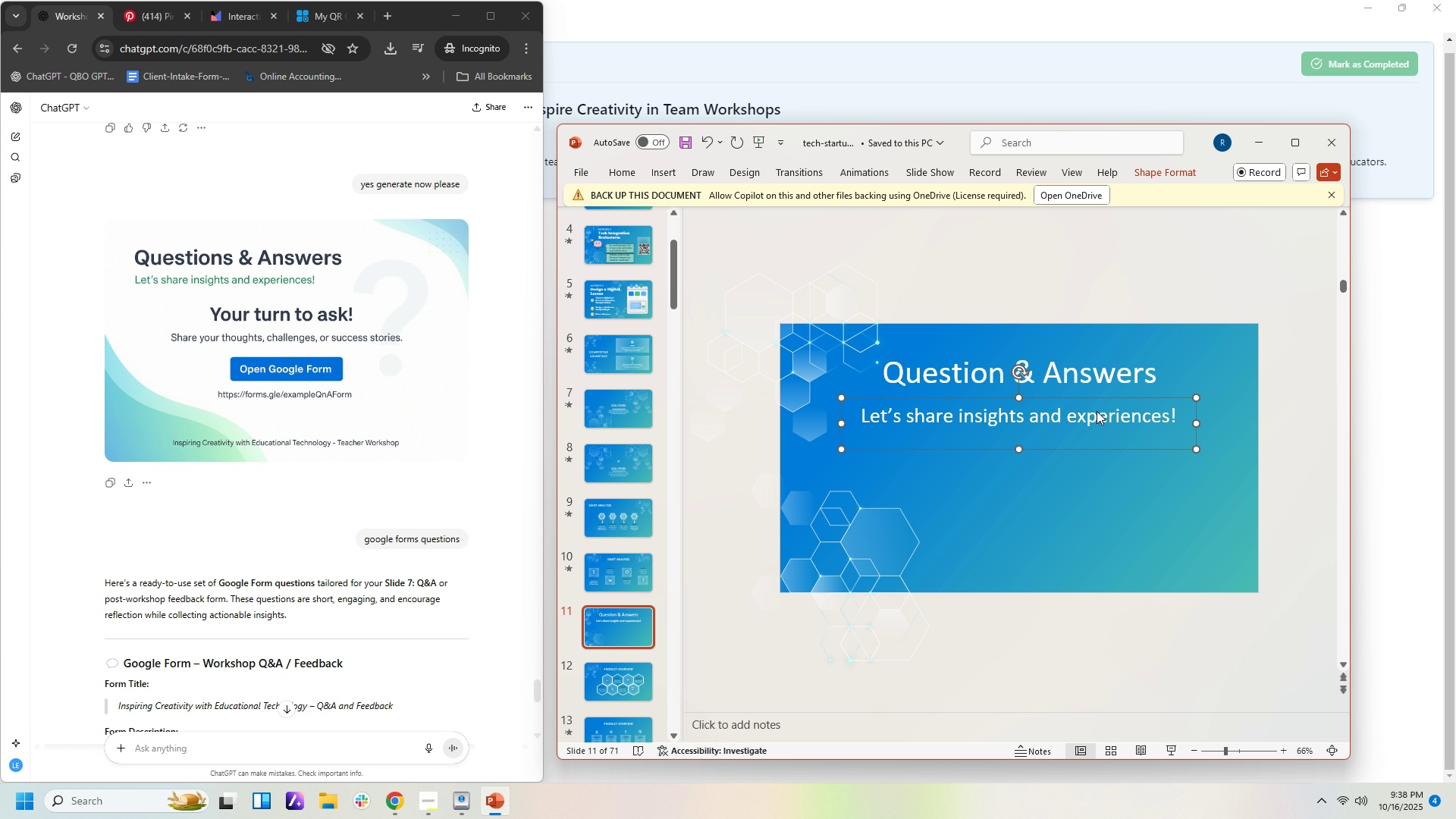 
left_click_drag(start_coordinate=[1018, 449], to_coordinate=[1020, 435])
 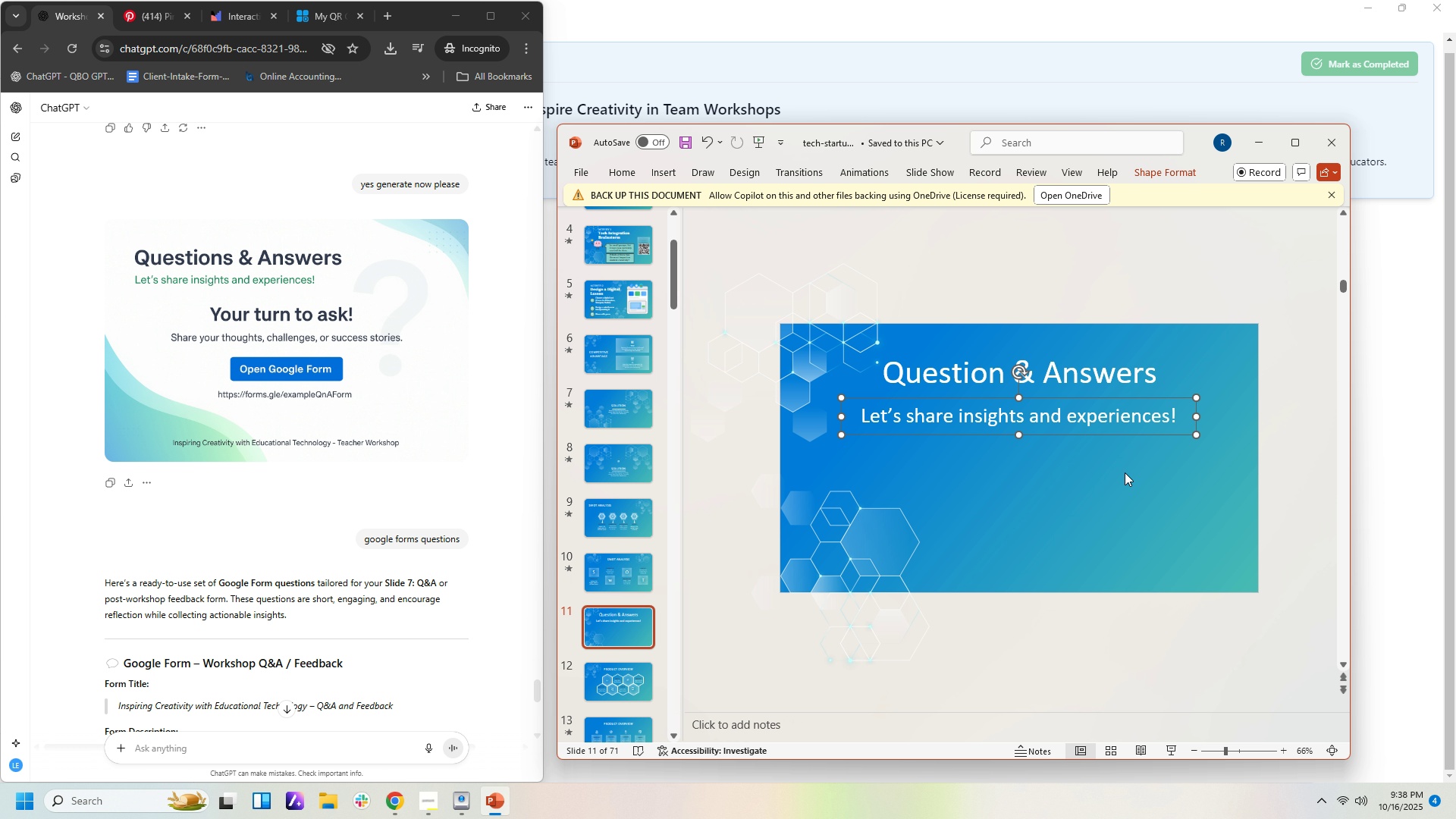 
left_click([1125, 472])
 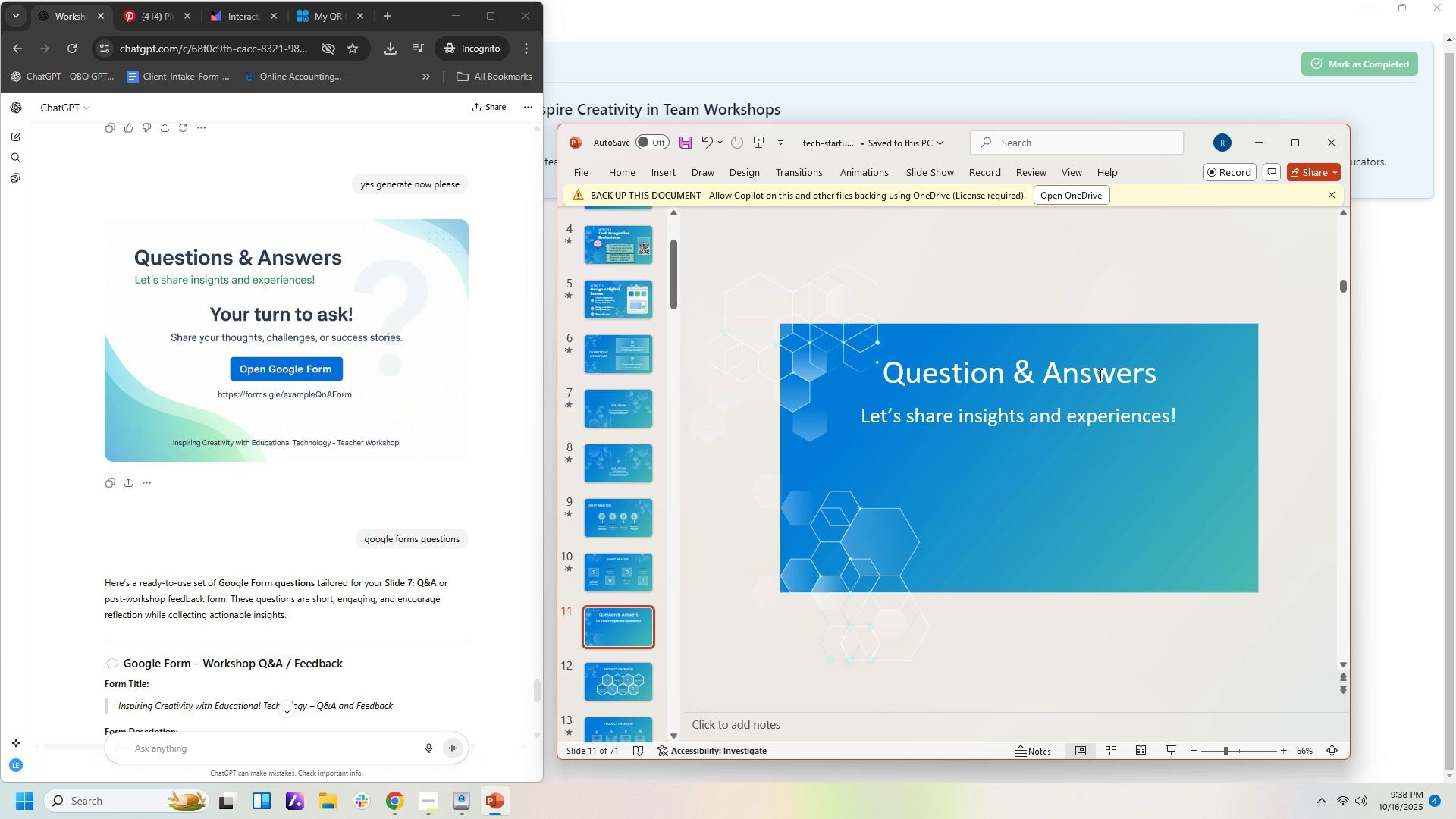 
left_click([1099, 375])
 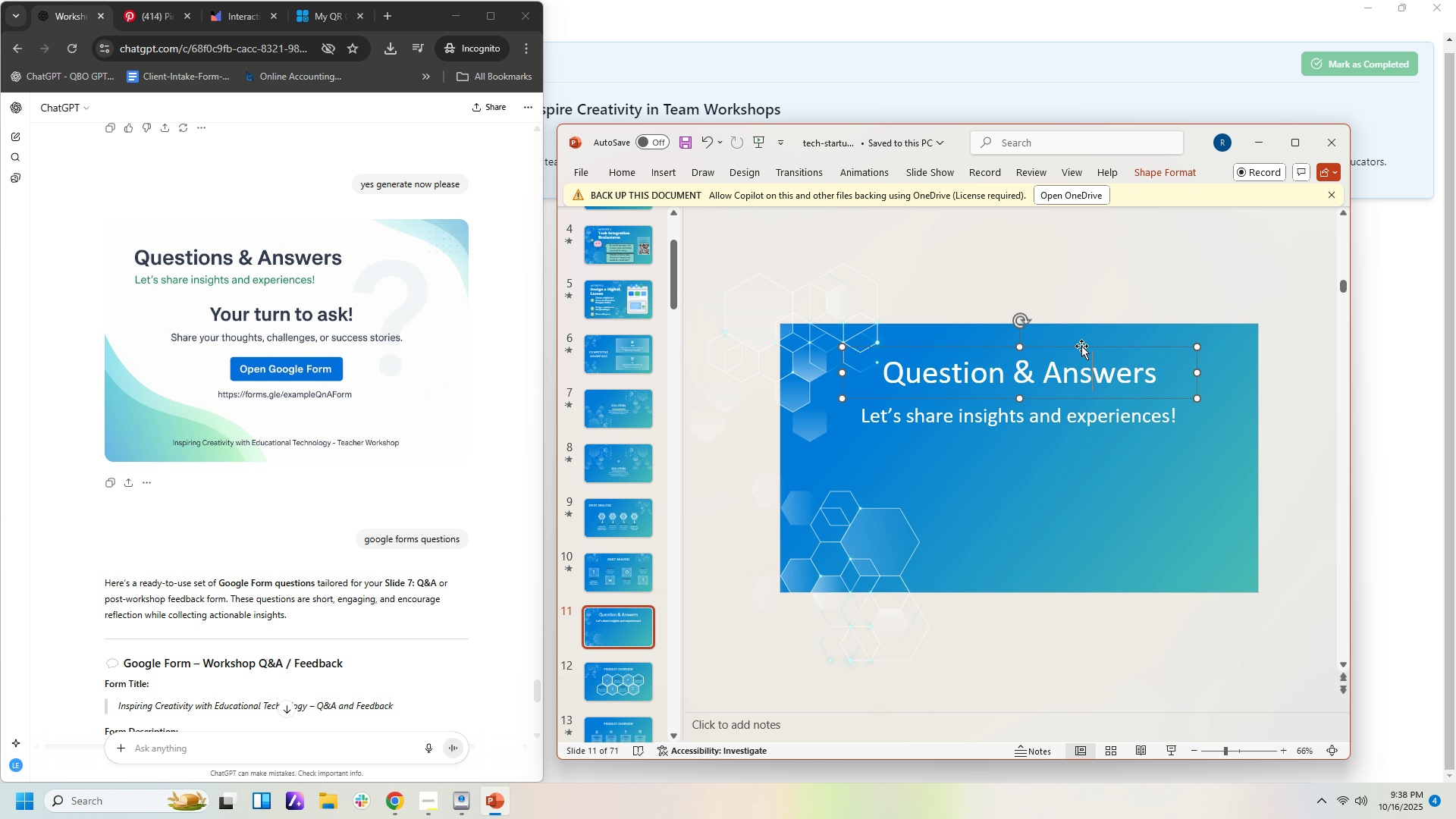 
left_click_drag(start_coordinate=[1081, 346], to_coordinate=[1031, 341])
 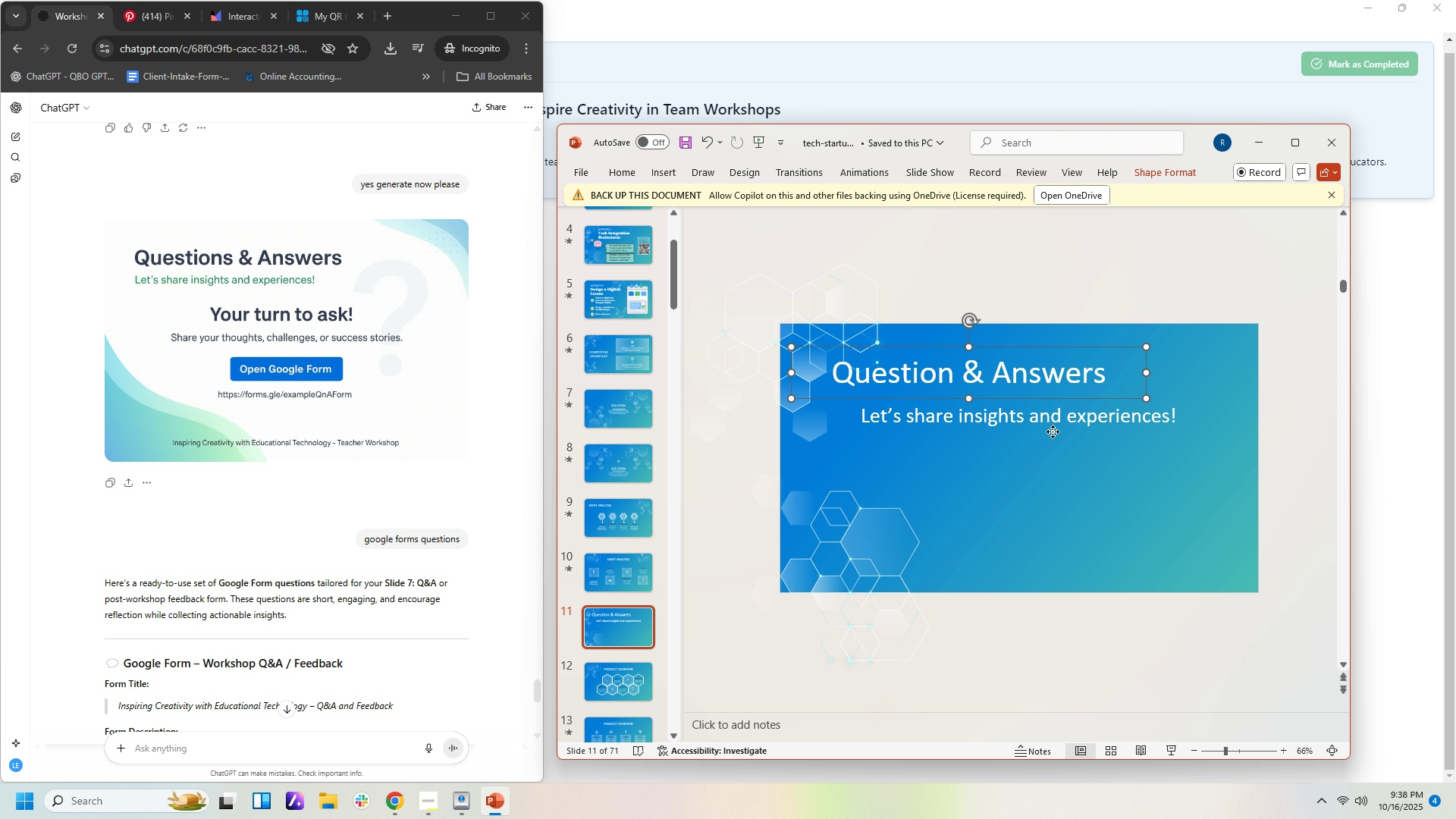 
left_click([1053, 431])
 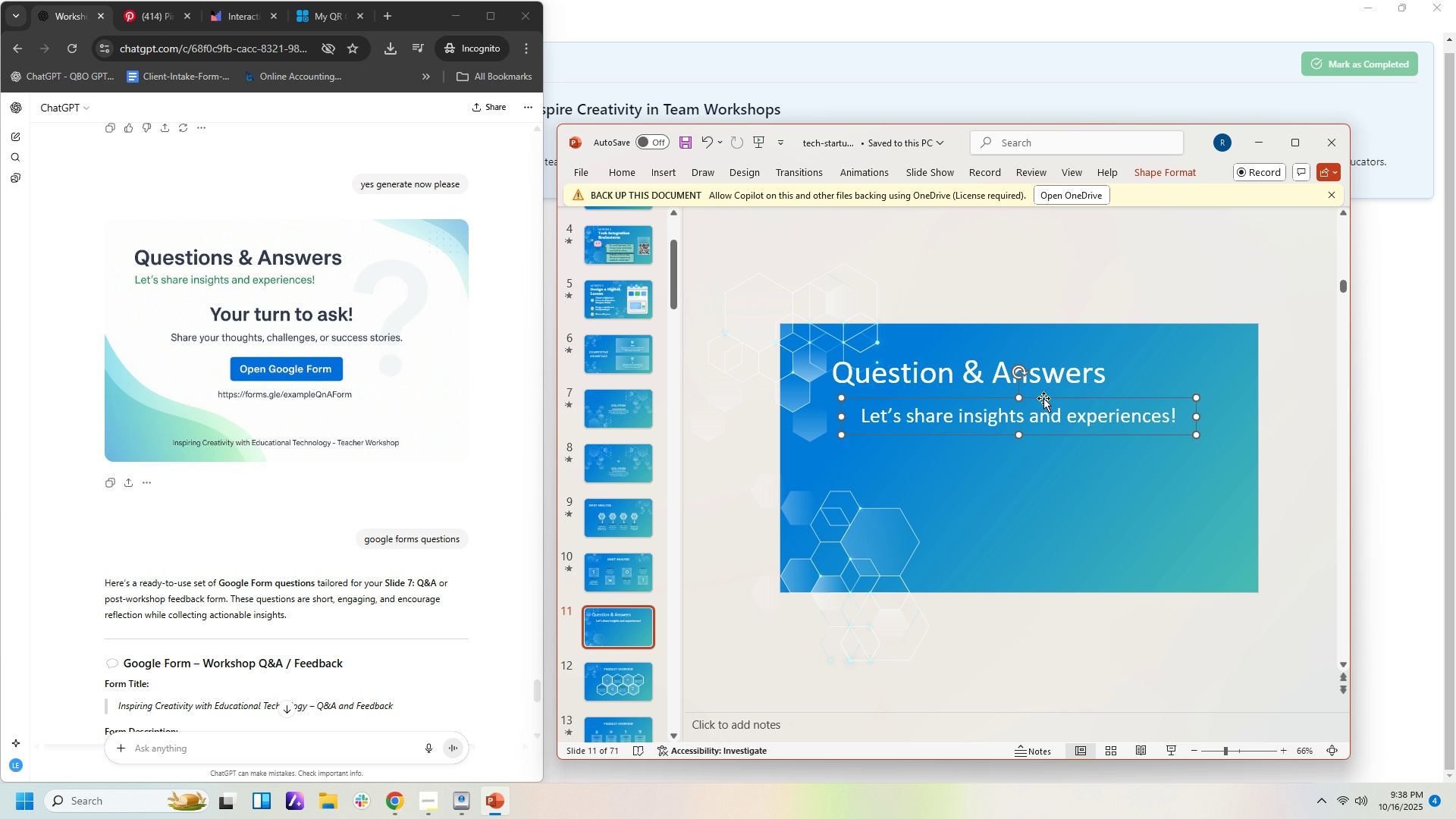 
left_click_drag(start_coordinate=[1043, 398], to_coordinate=[1018, 387])
 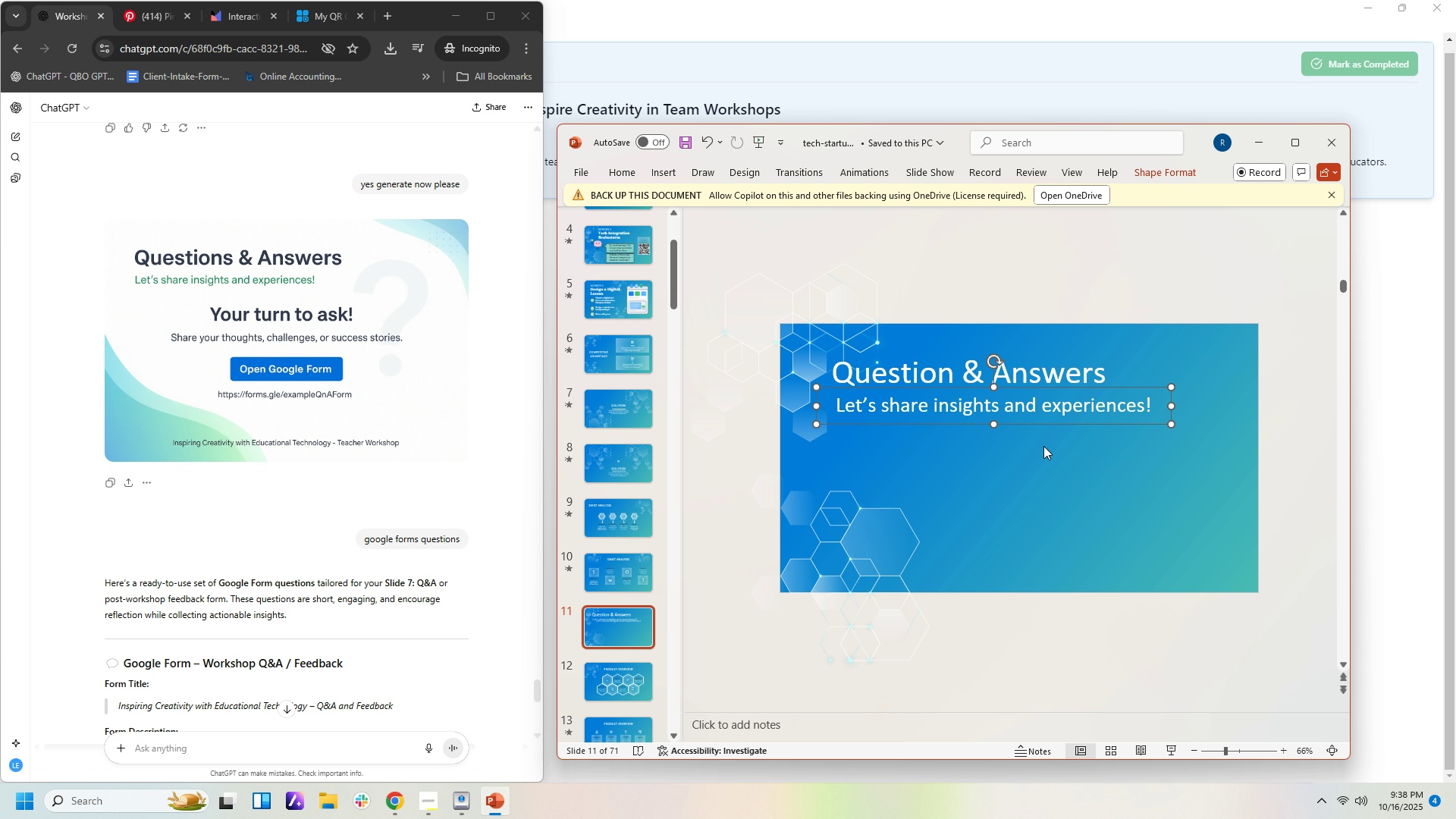 
left_click([1043, 446])
 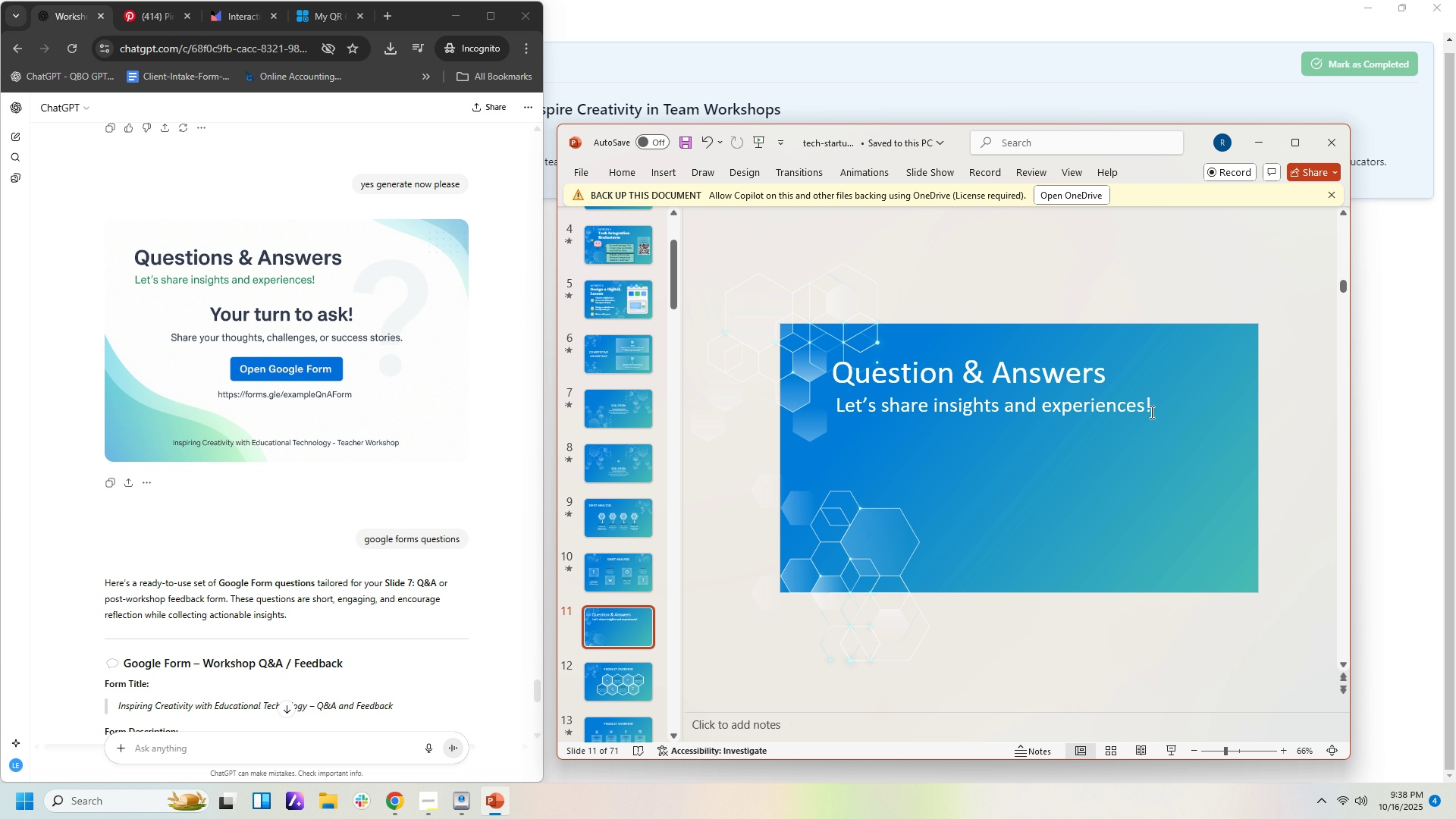 
wait(5.15)
 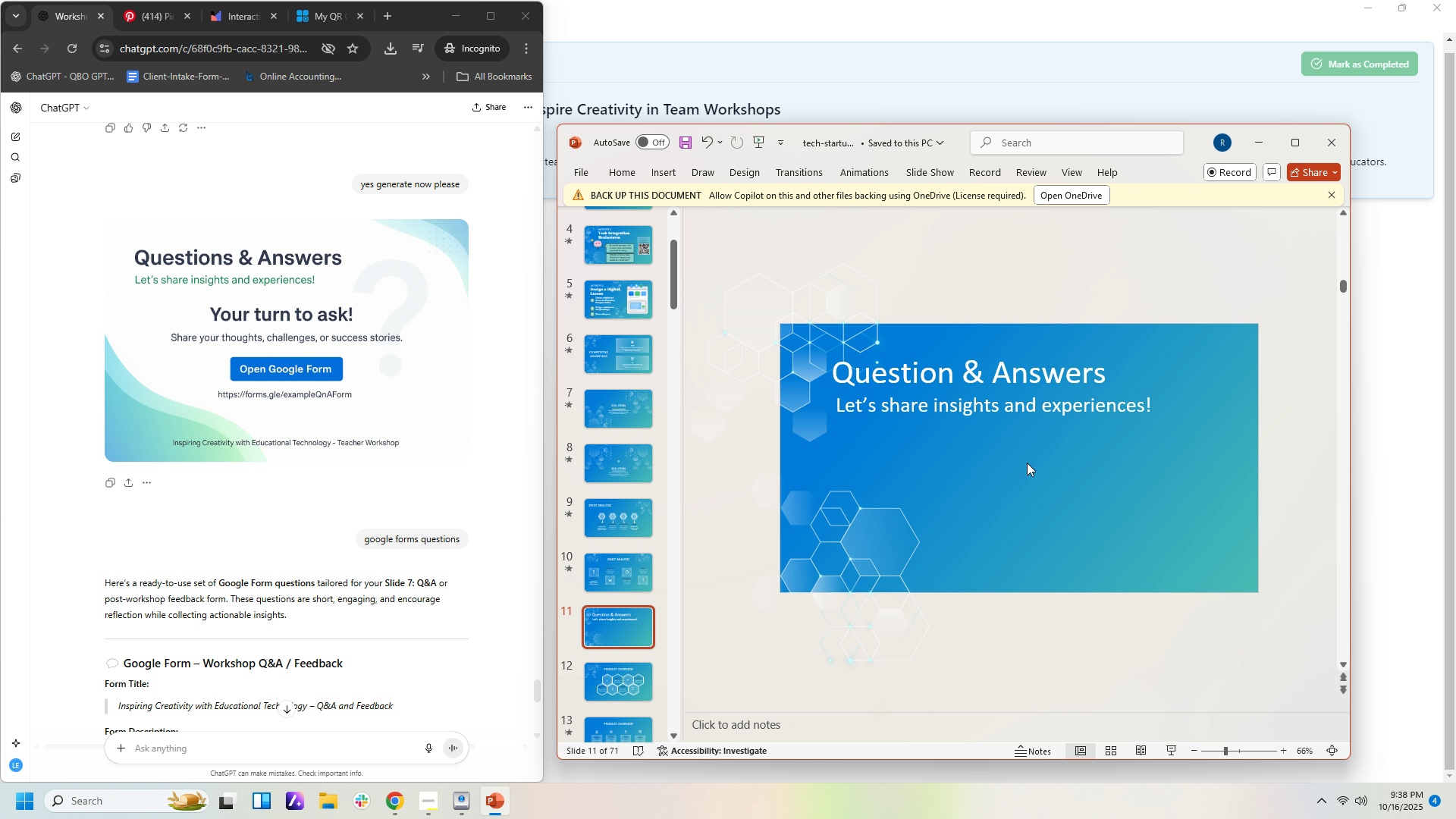 
left_click([1065, 447])
 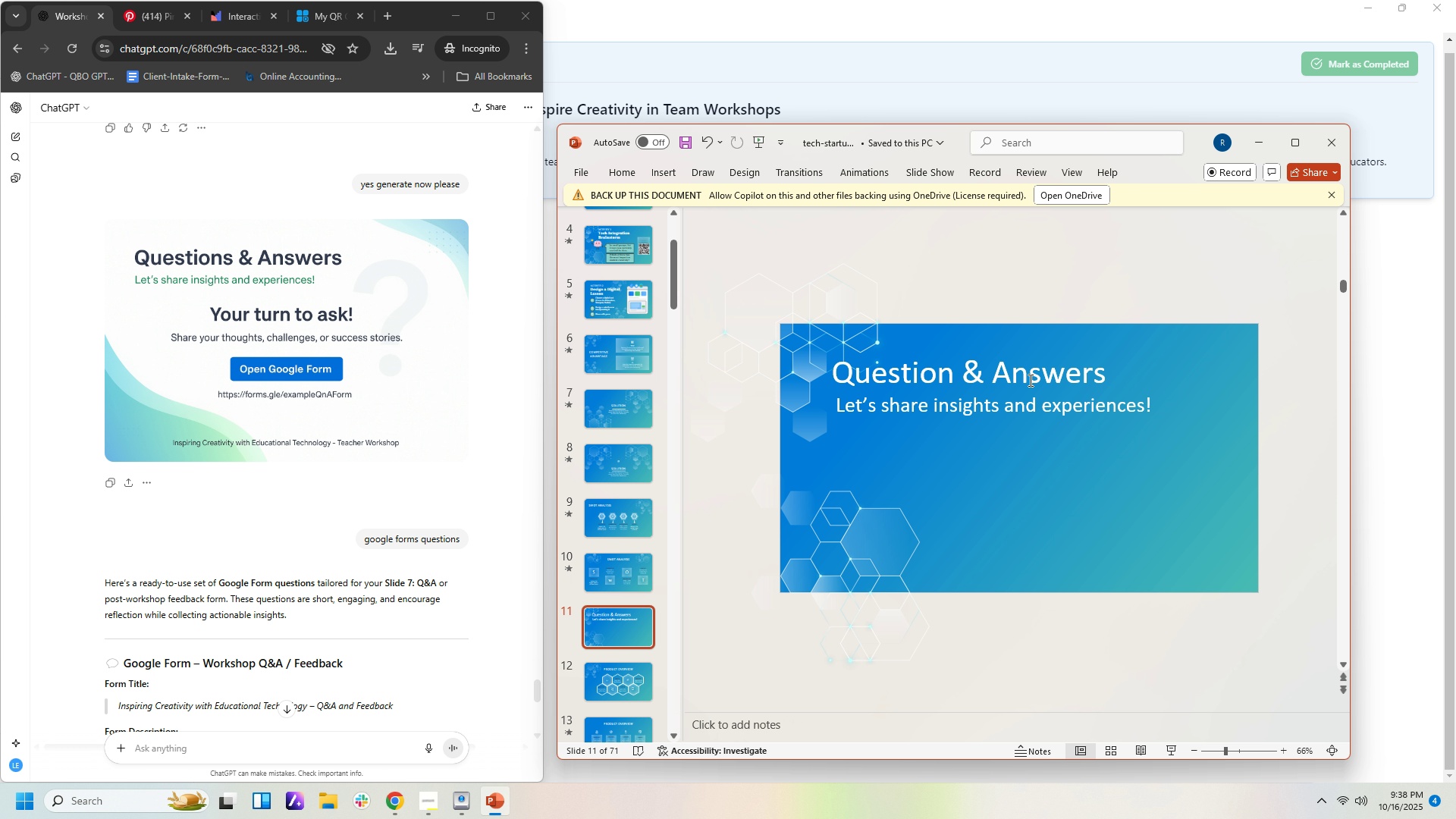 
left_click([1029, 380])
 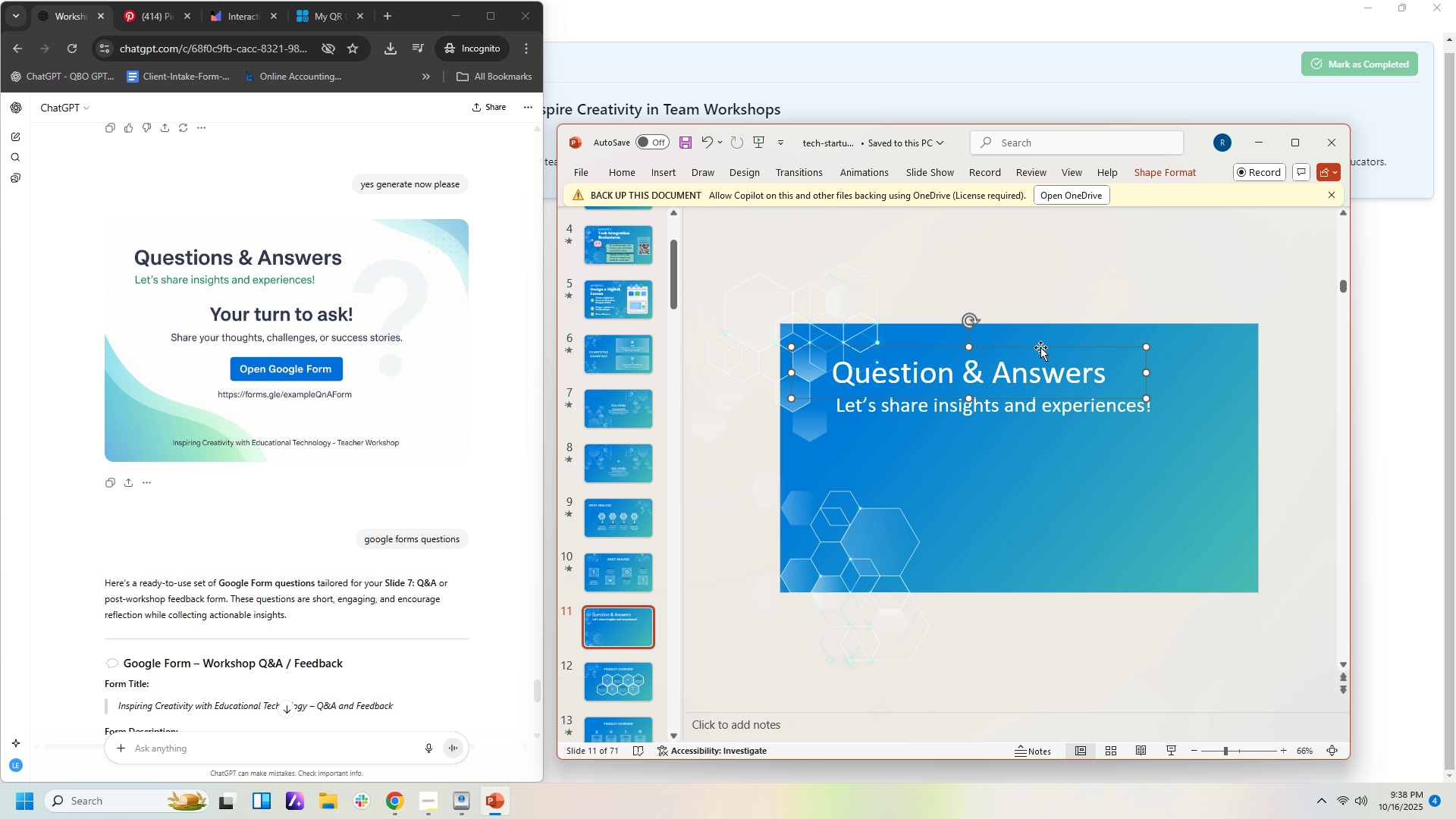 
left_click([1040, 347])
 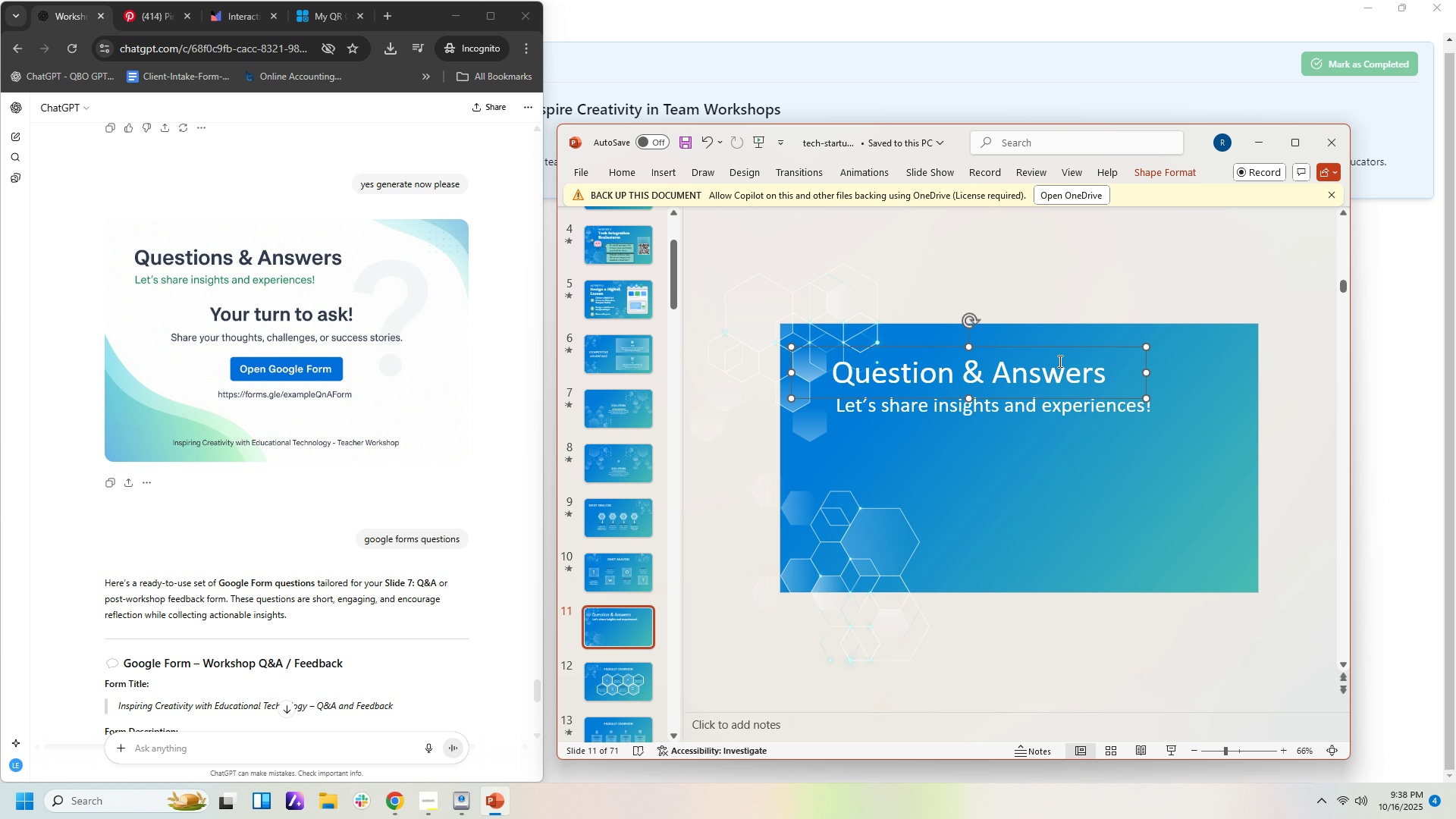 
key(Control+C)
 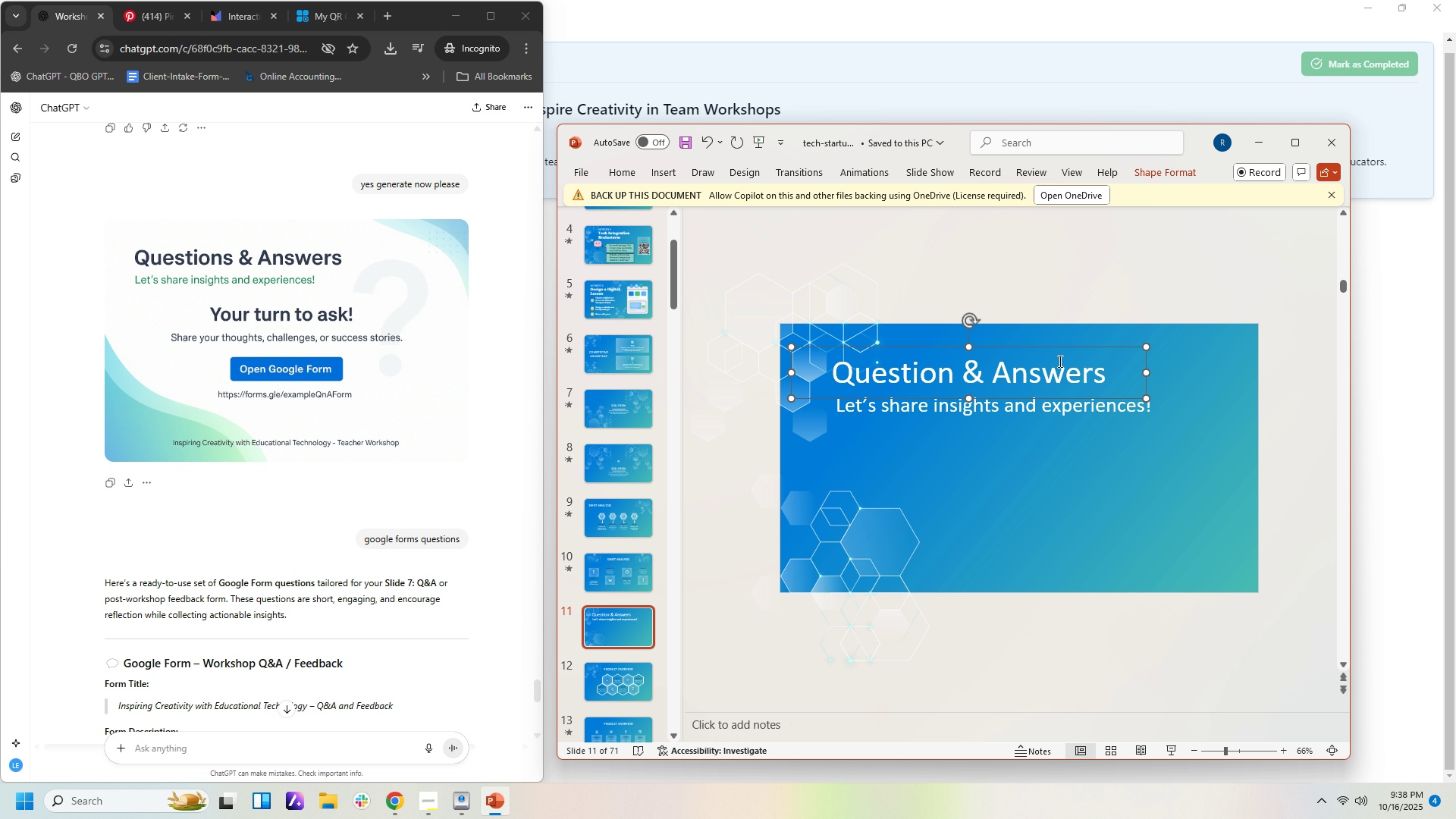 
key(Control+V)
 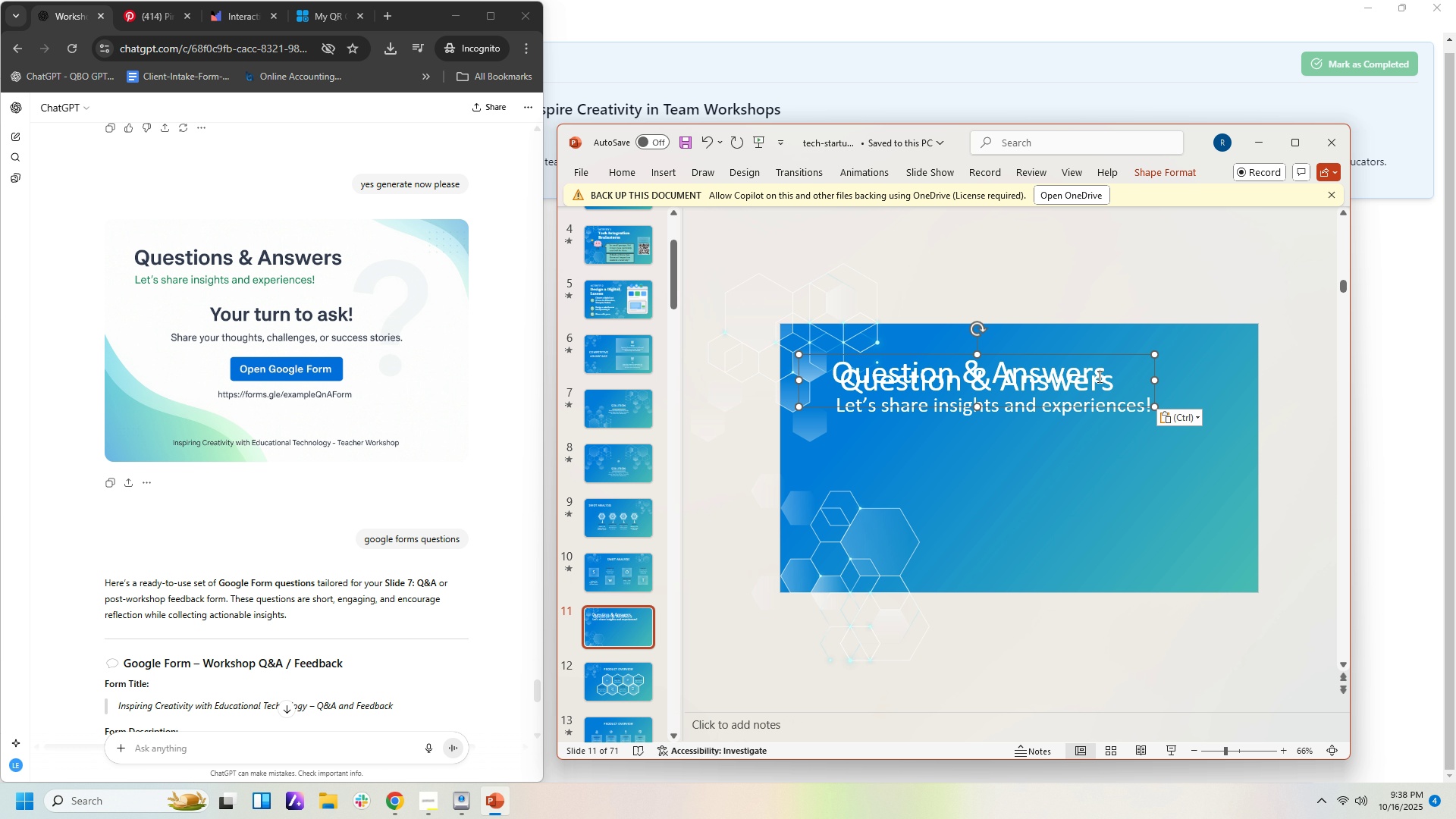 
left_click([1108, 383])
 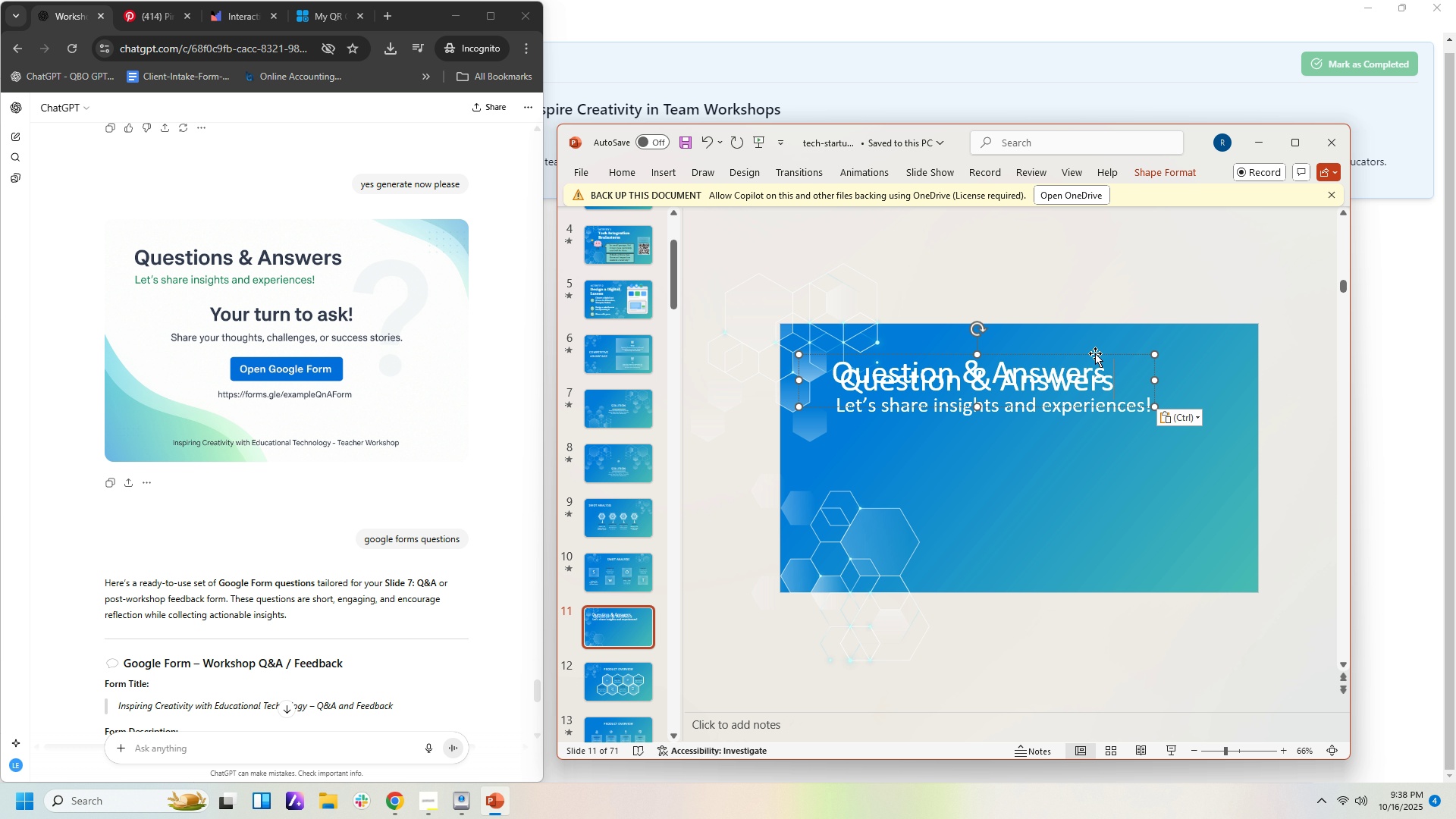 
left_click_drag(start_coordinate=[1095, 353], to_coordinate=[1136, 427])
 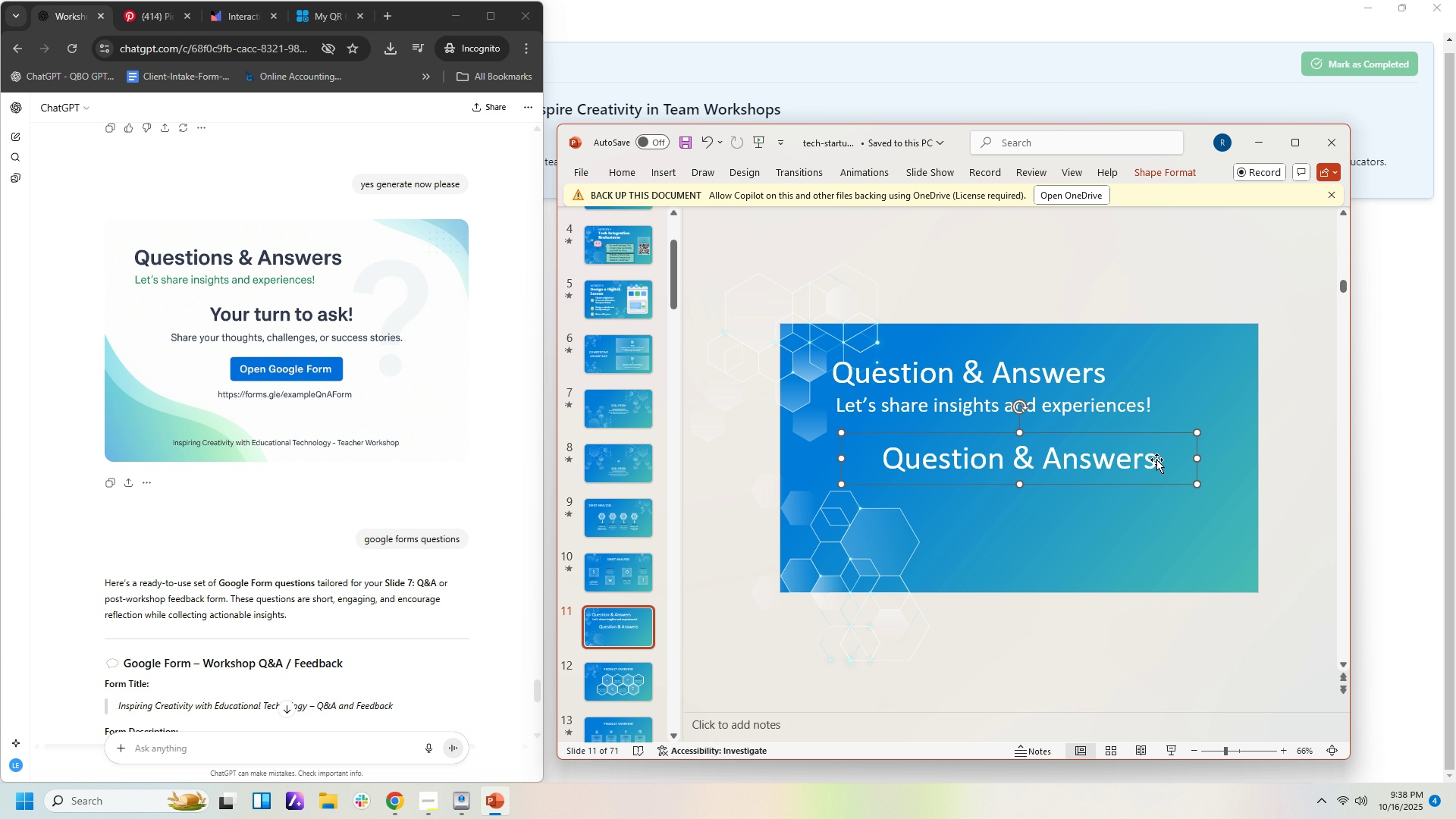 
left_click_drag(start_coordinate=[1156, 460], to_coordinate=[908, 442])
 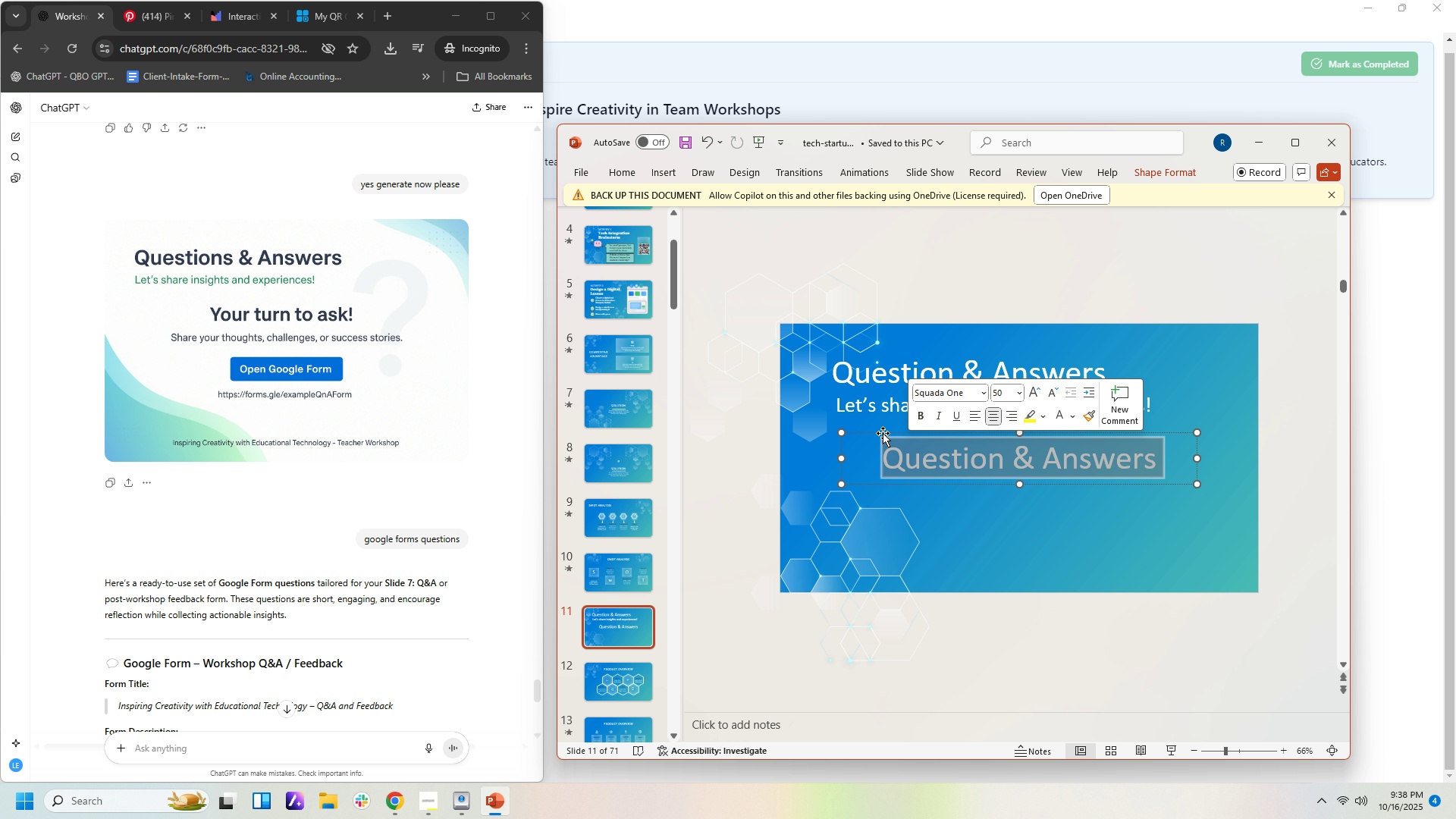 
type(Your turm )
key(Backspace)
key(Backspace)
type(n to asl)
key(Backspace)
type(k!)
 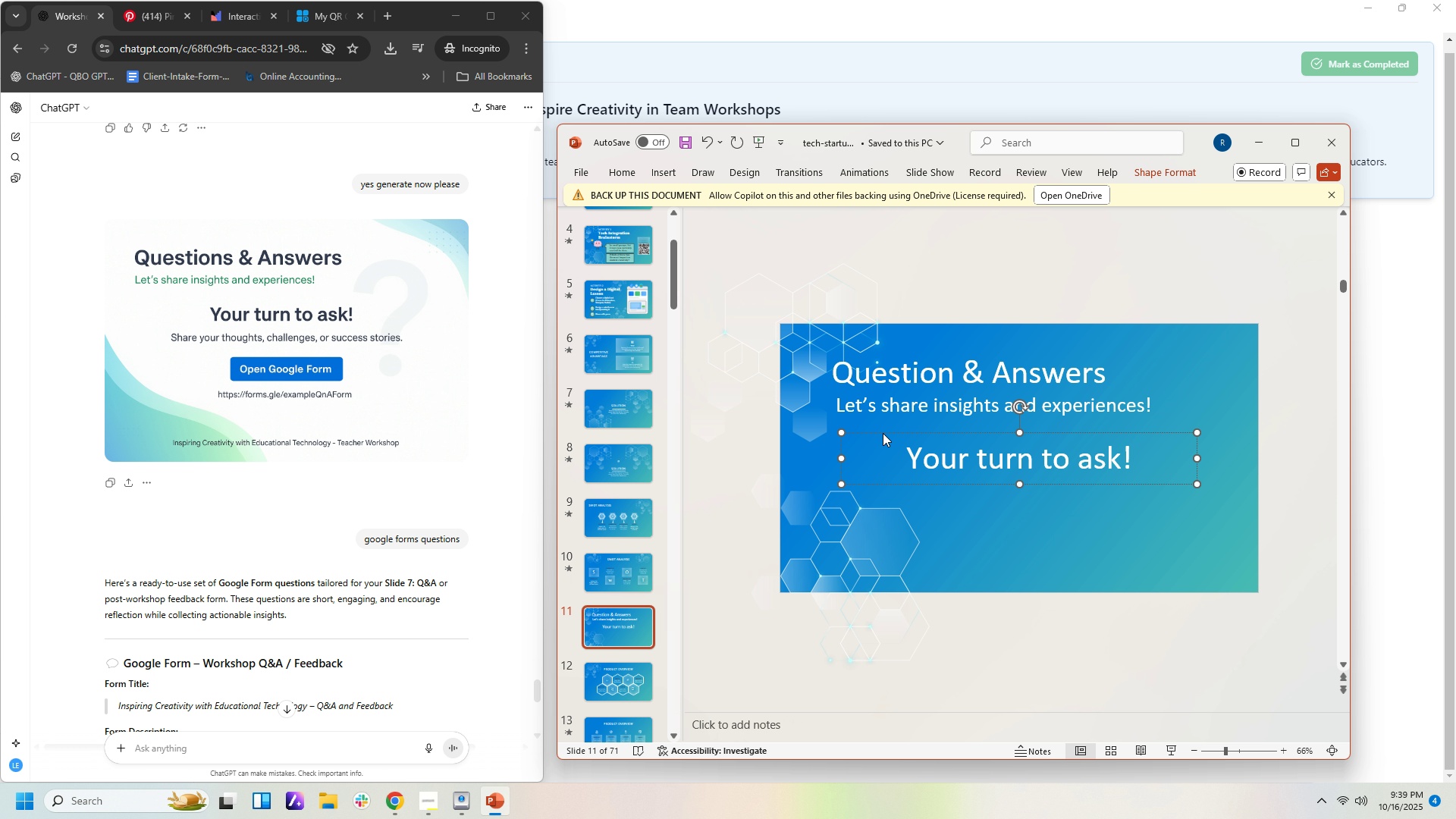 
left_click([934, 518])
 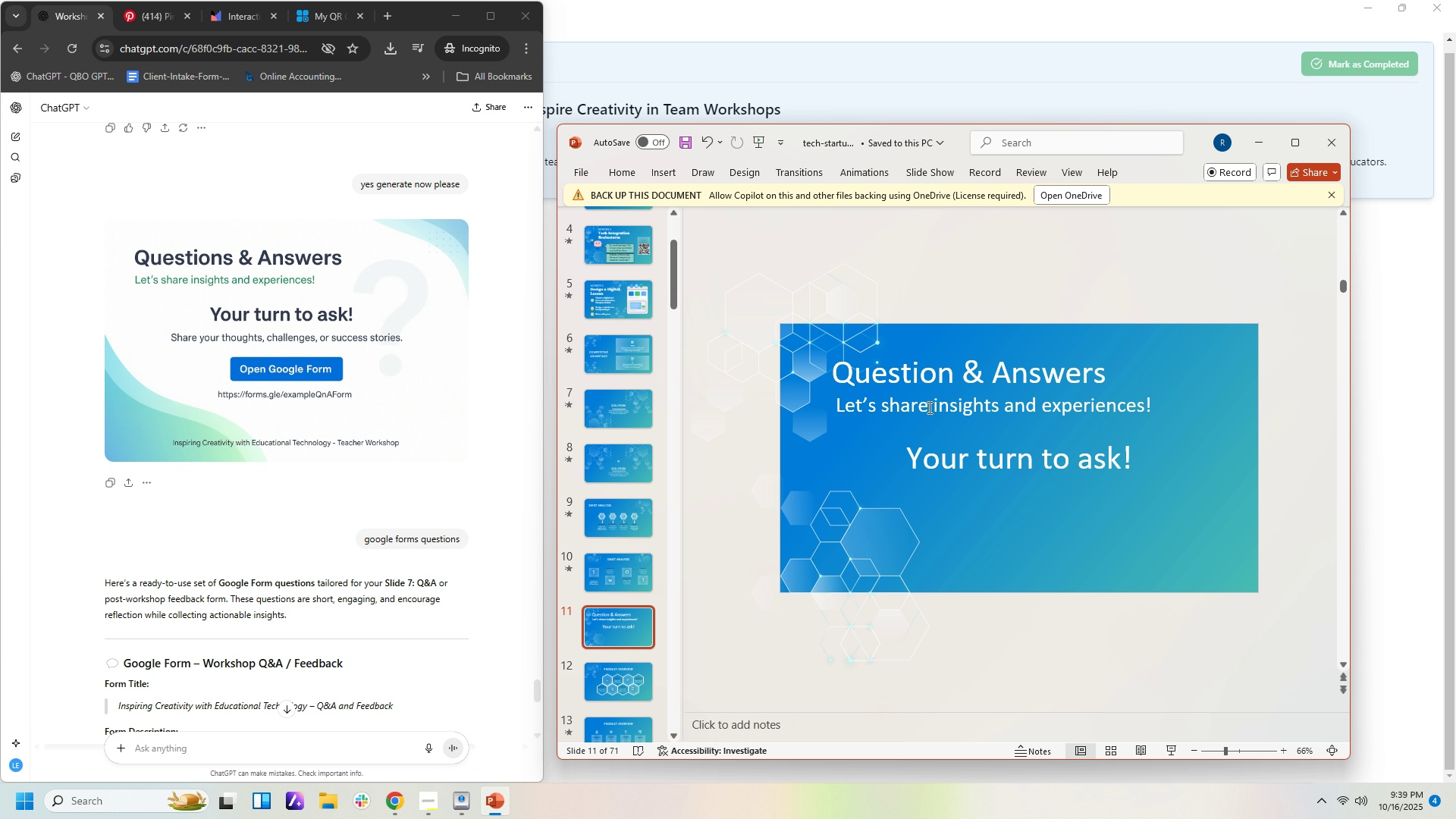 
left_click([928, 407])
 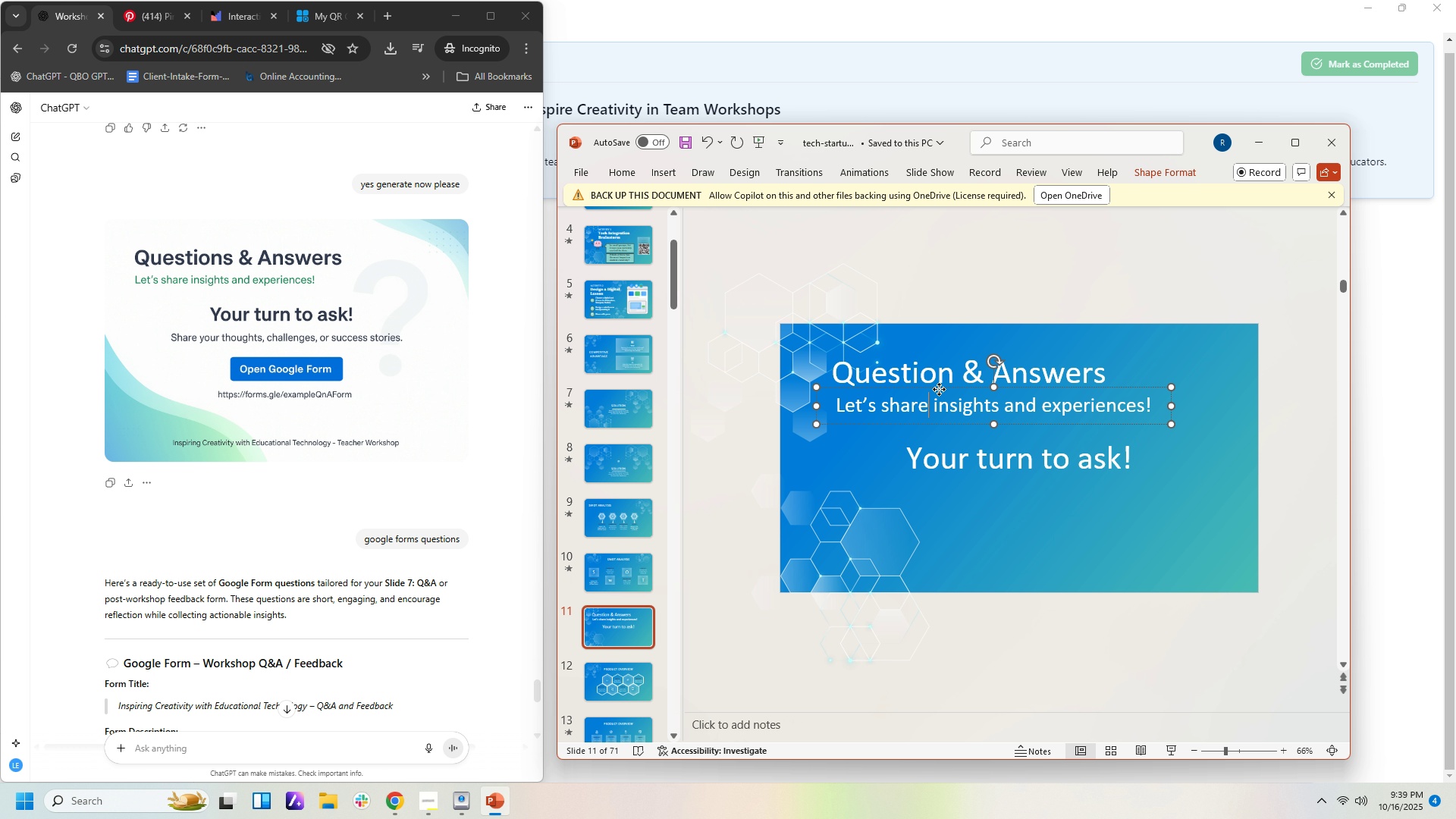 
left_click([939, 389])
 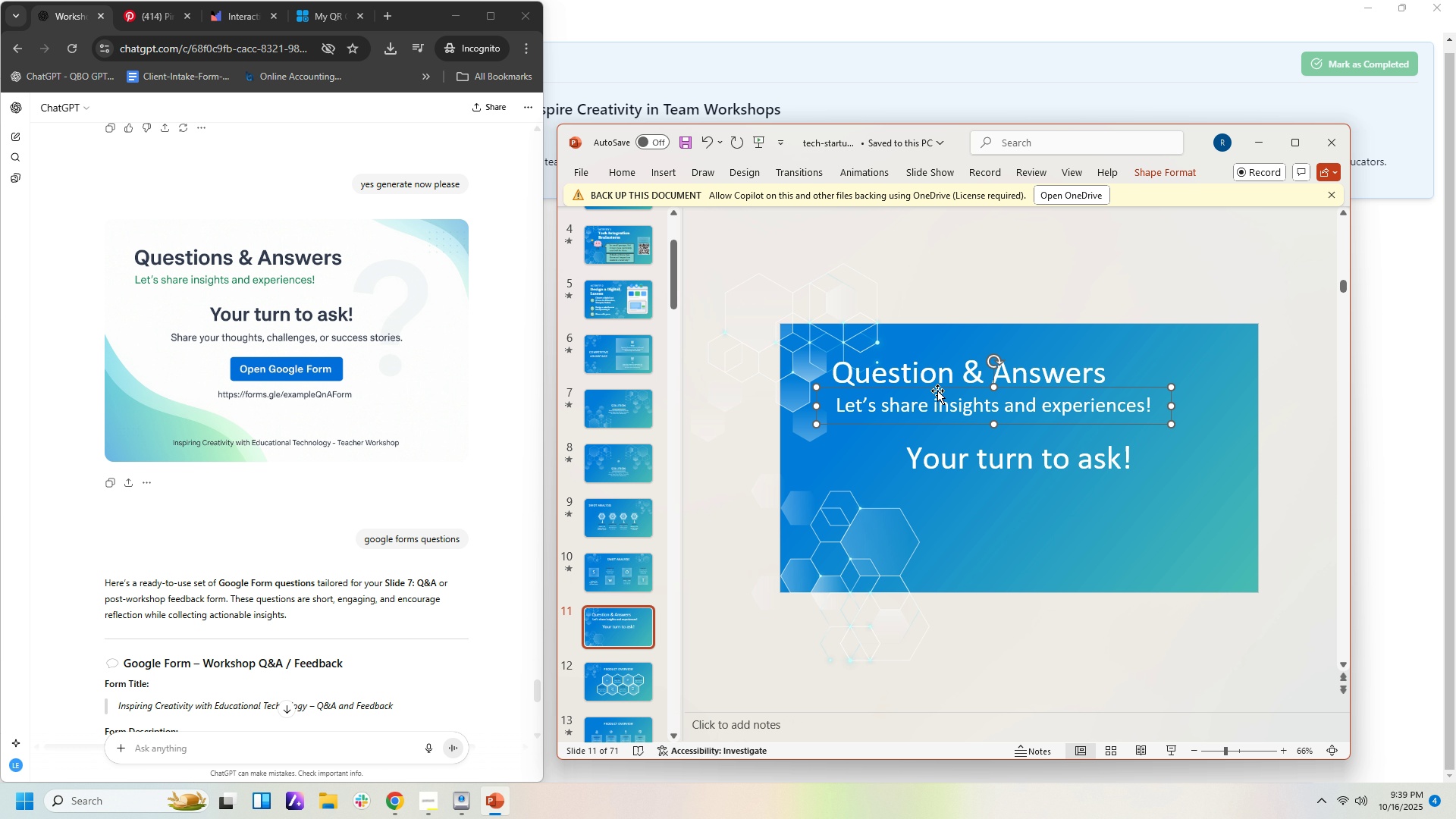 
key(Control+C)
 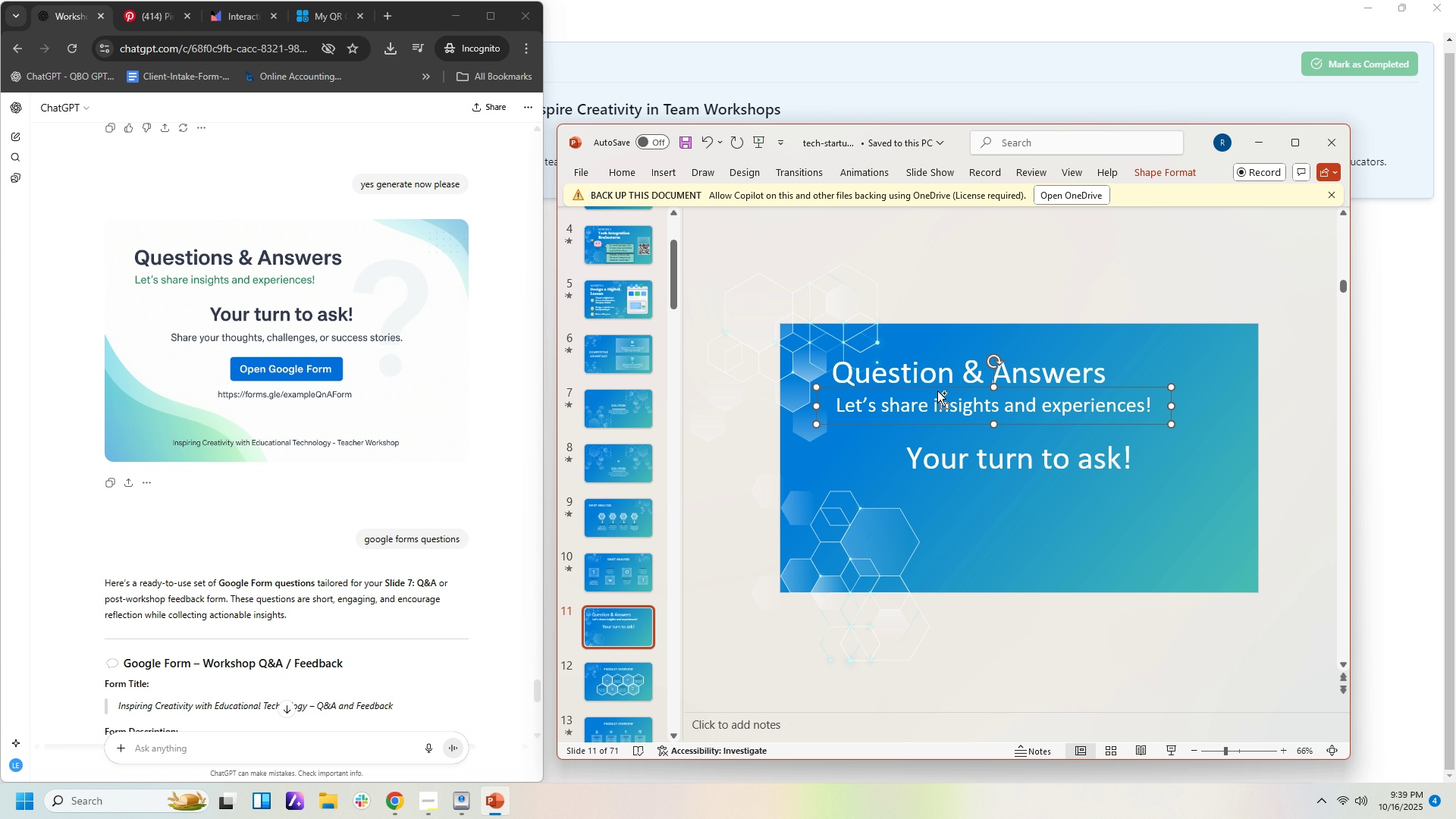 
key(Control+V)
 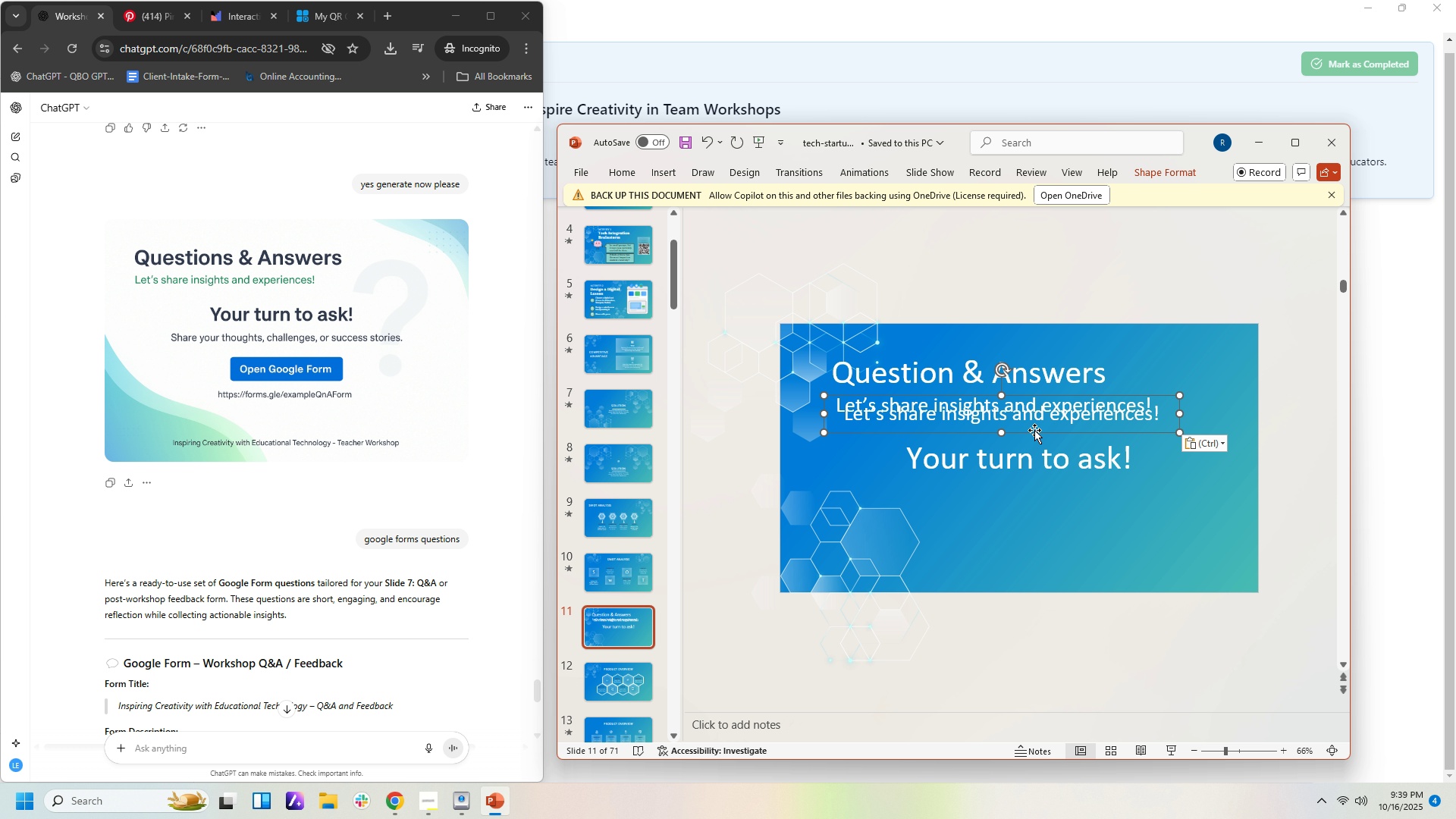 
left_click_drag(start_coordinate=[1033, 430], to_coordinate=[1050, 509])
 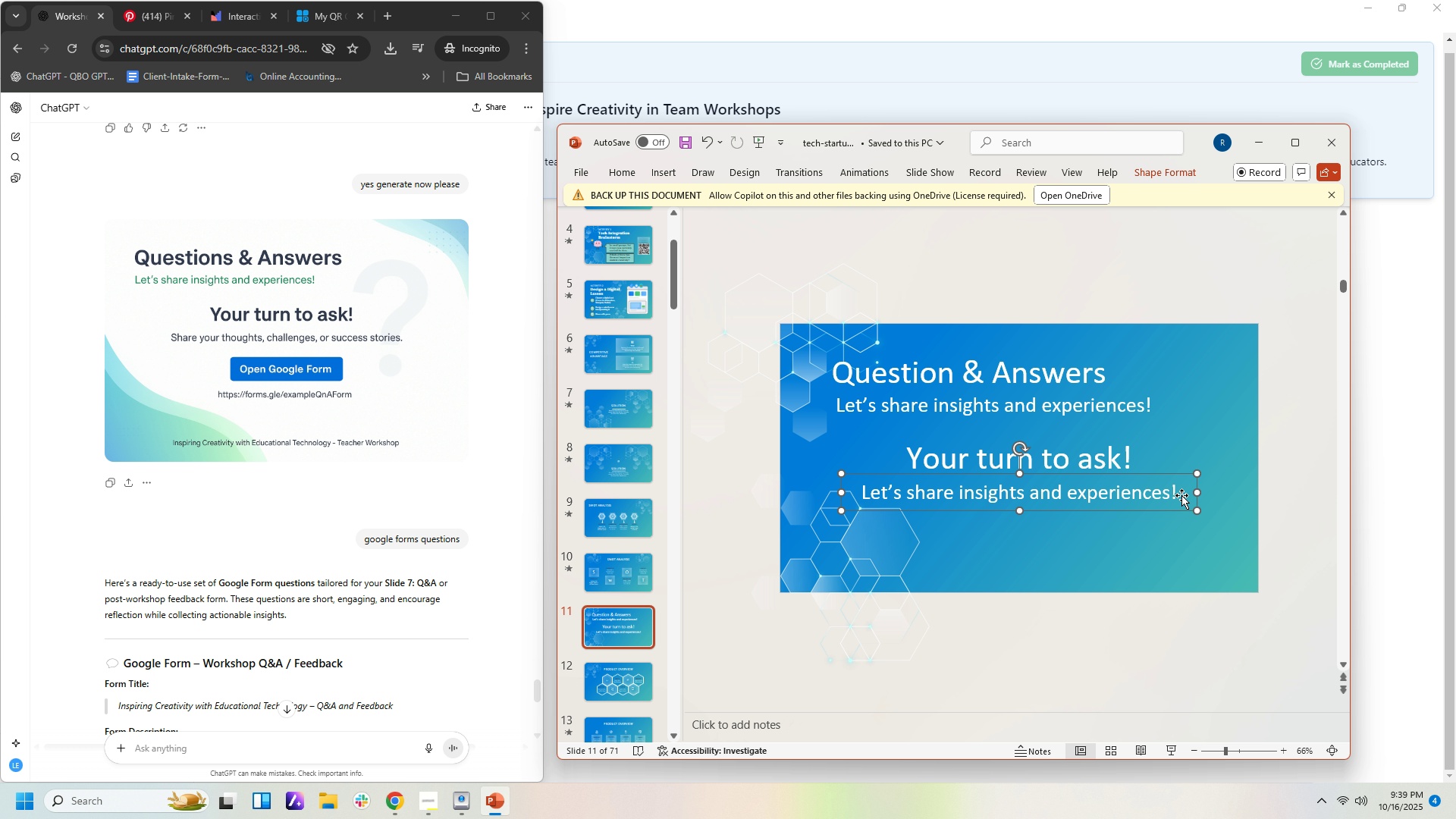 
left_click([1181, 495])
 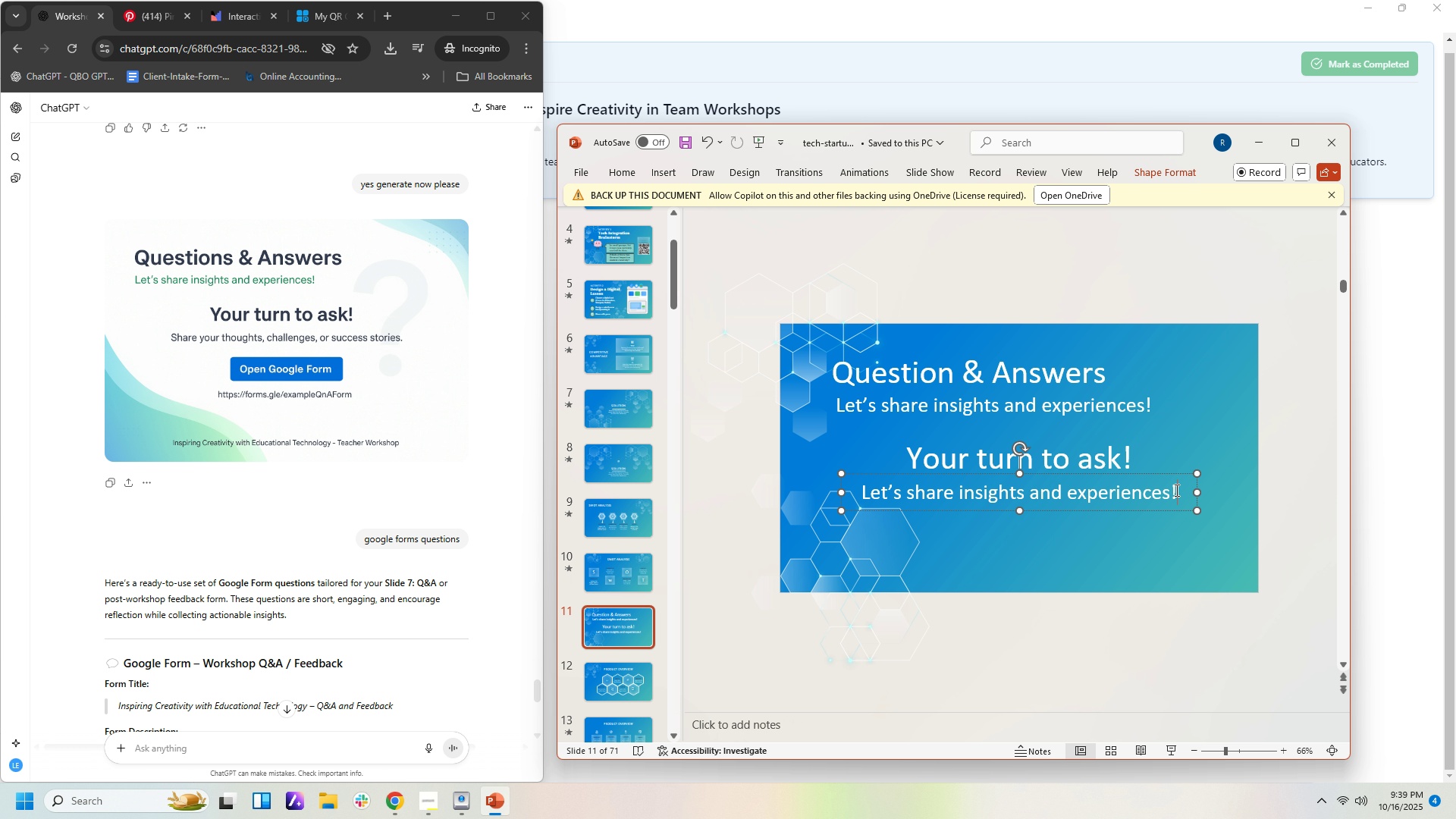 
left_click([1175, 490])
 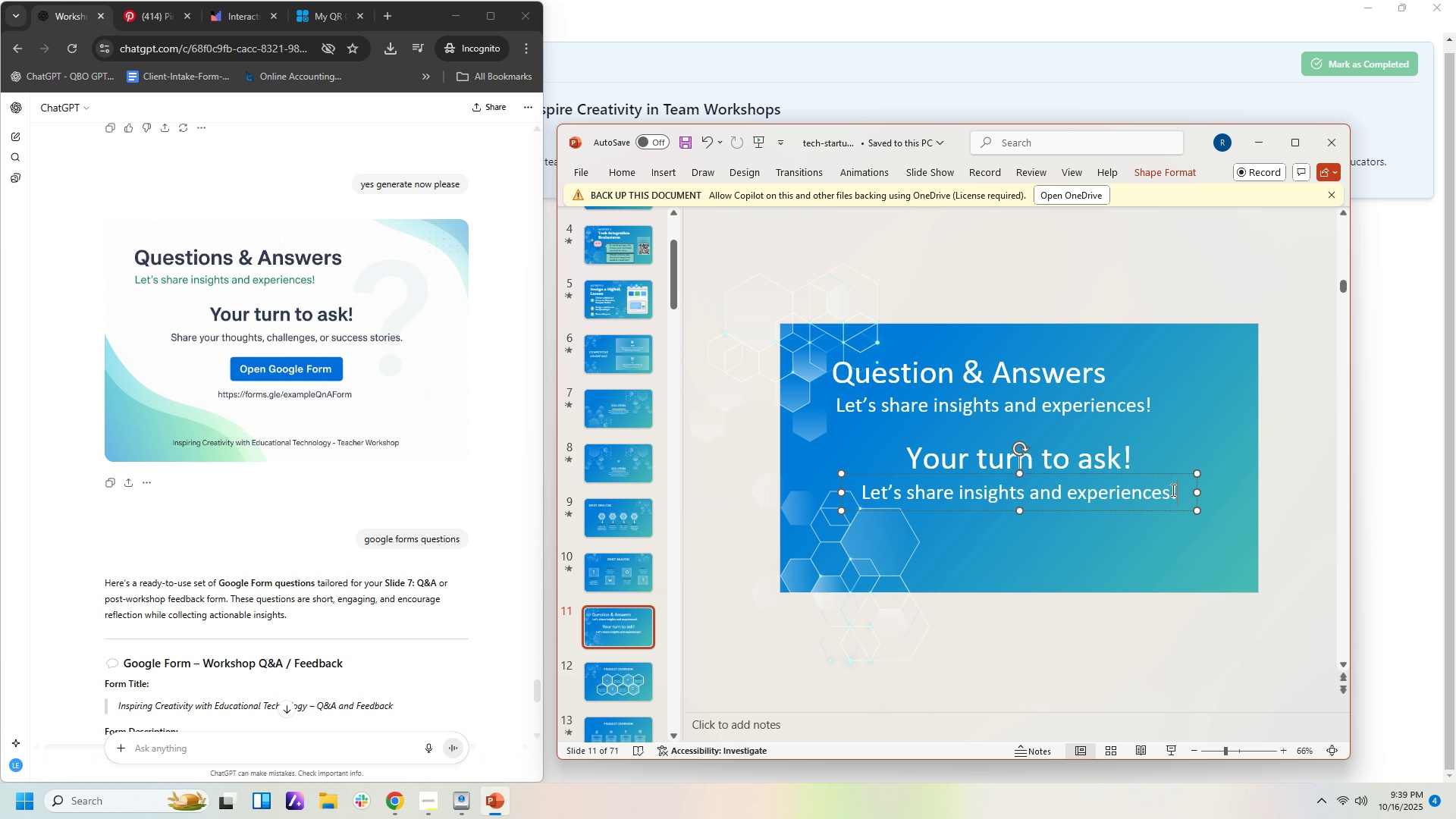 
key(Control+A)
 